 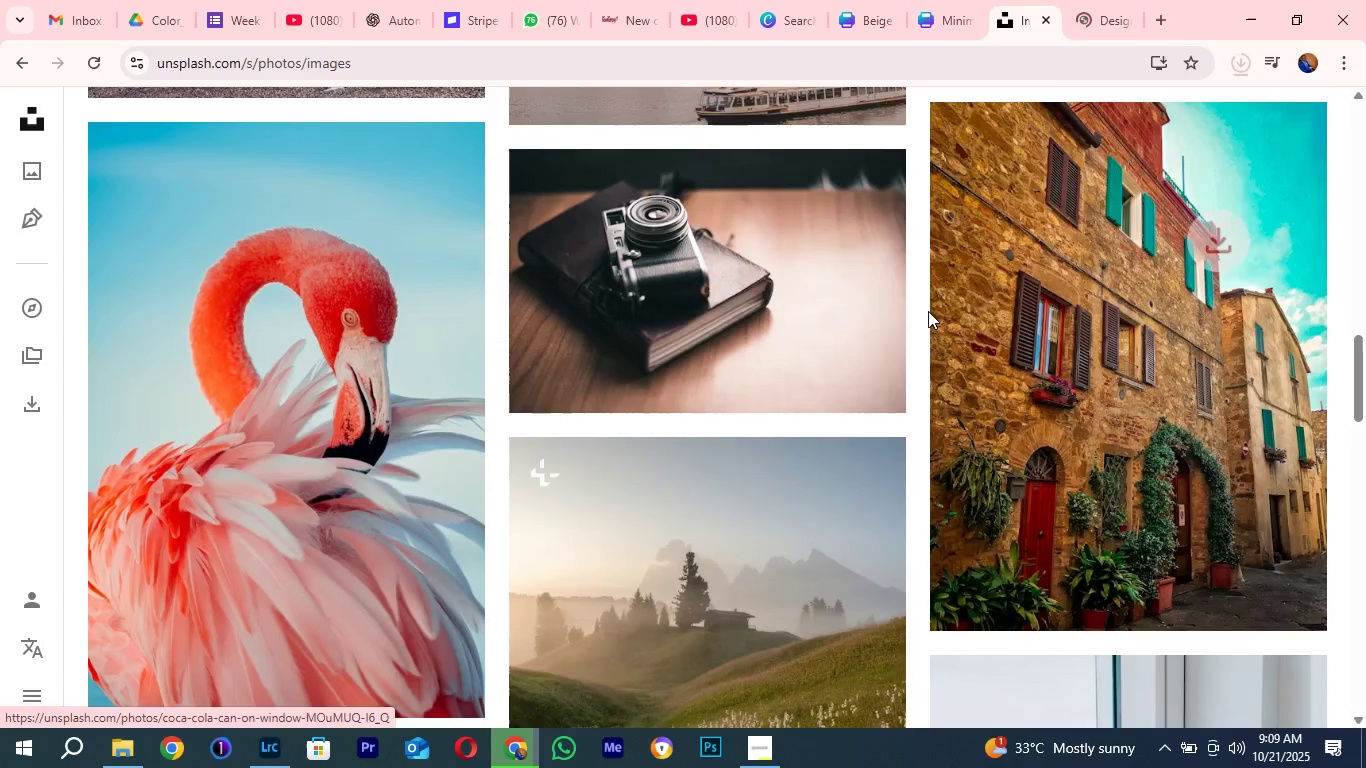 
scroll: coordinate [928, 311], scroll_direction: up, amount: 4.0
 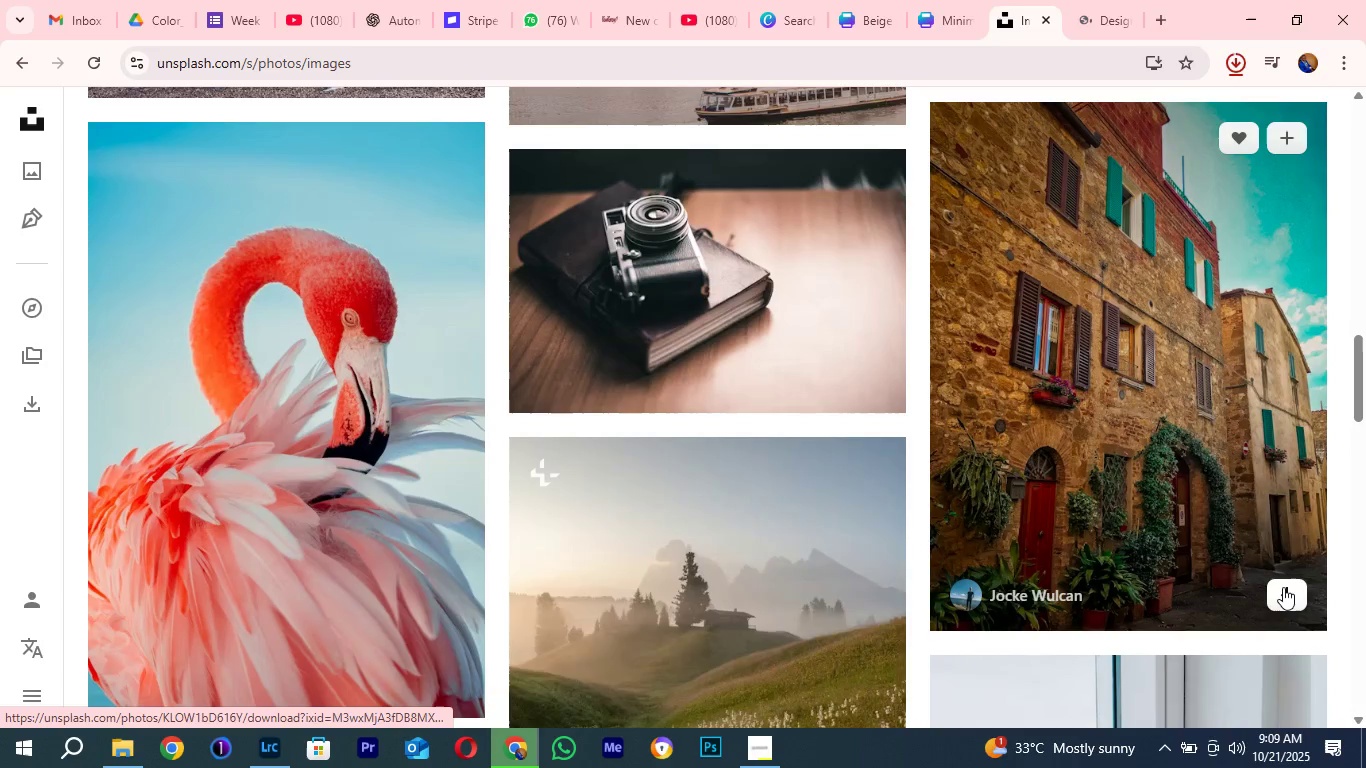 
left_click([1283, 587])
 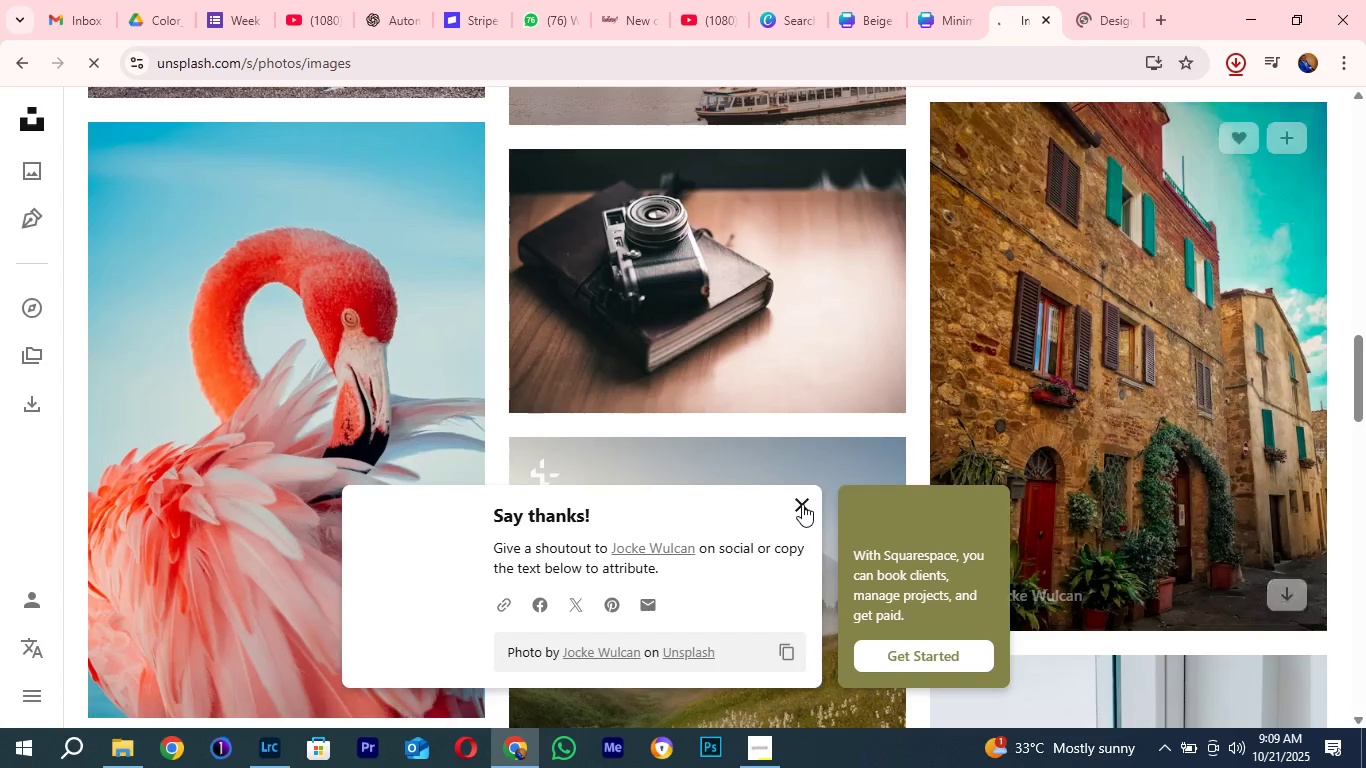 
left_click([802, 504])
 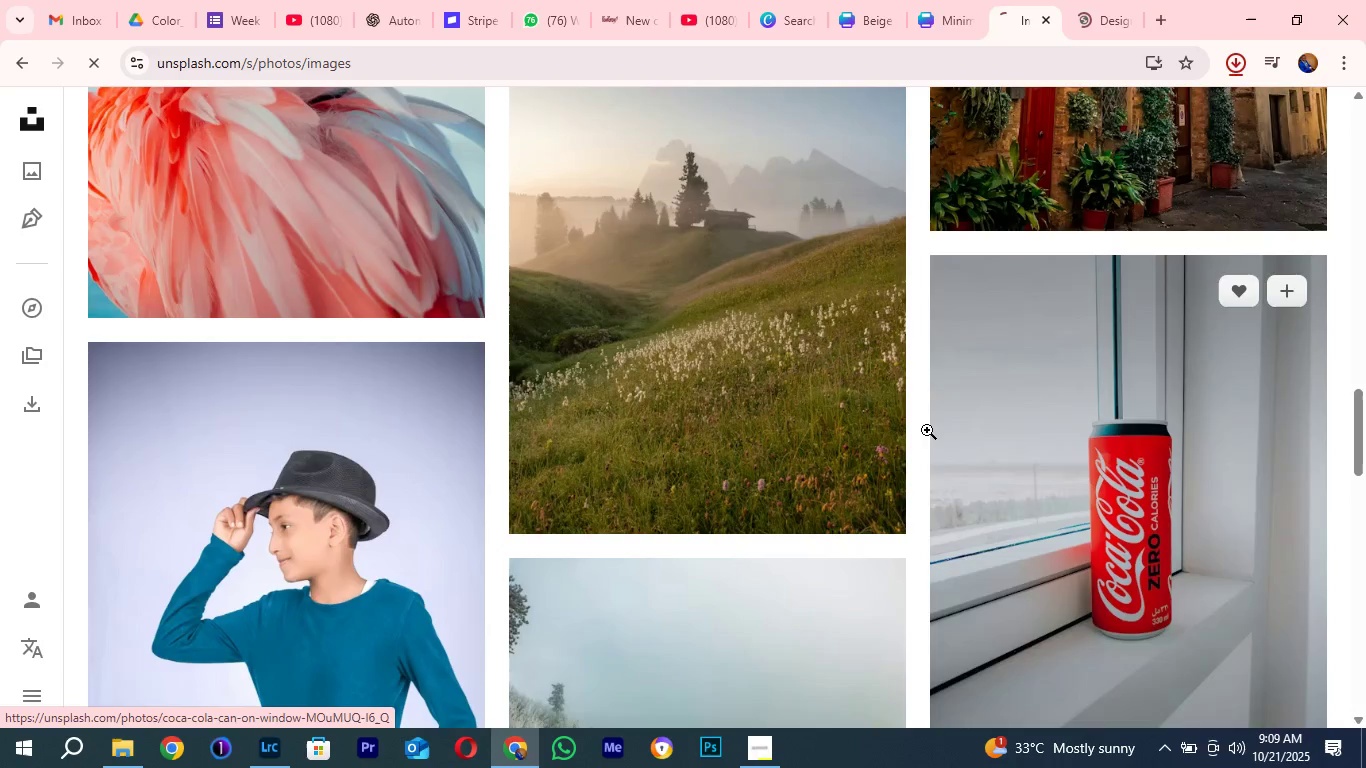 
scroll: coordinate [878, 390], scroll_direction: down, amount: 4.0
 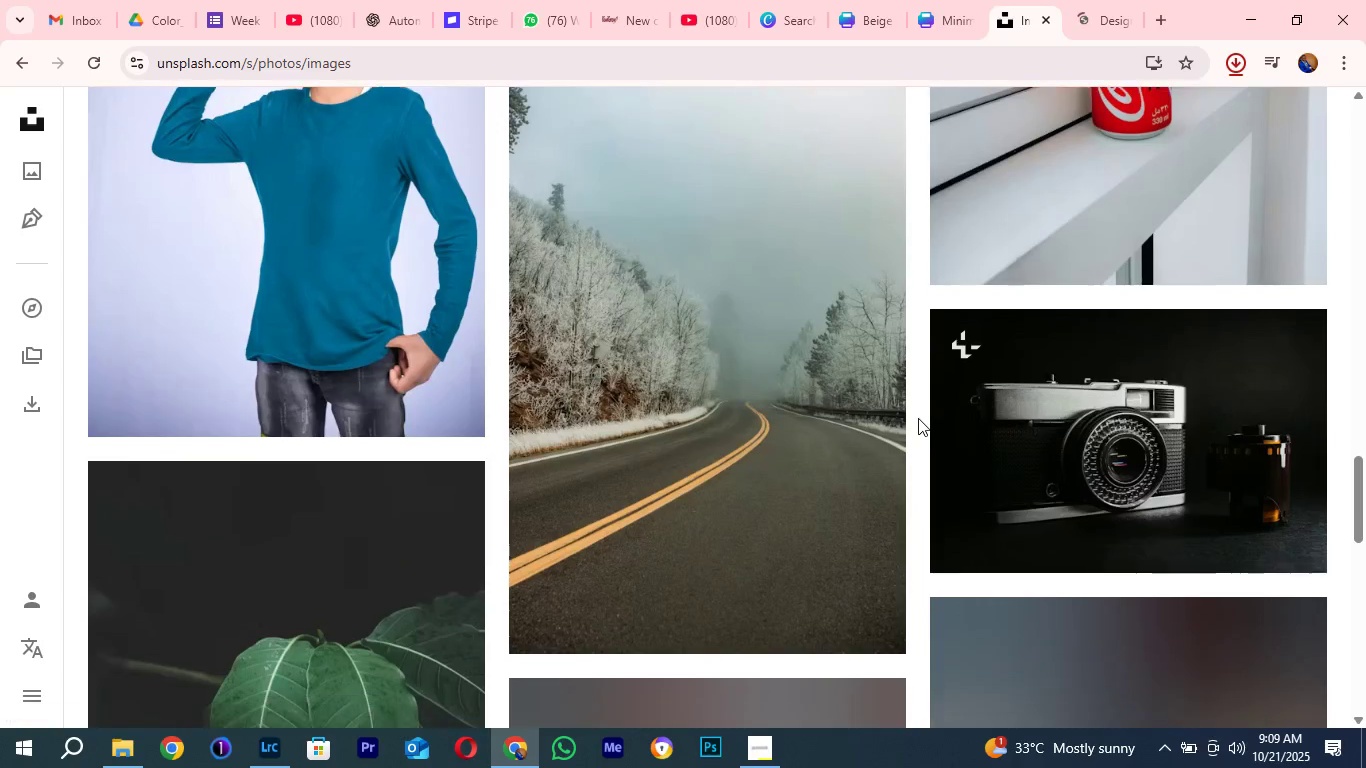 
scroll: coordinate [914, 420], scroll_direction: up, amount: 1.0
 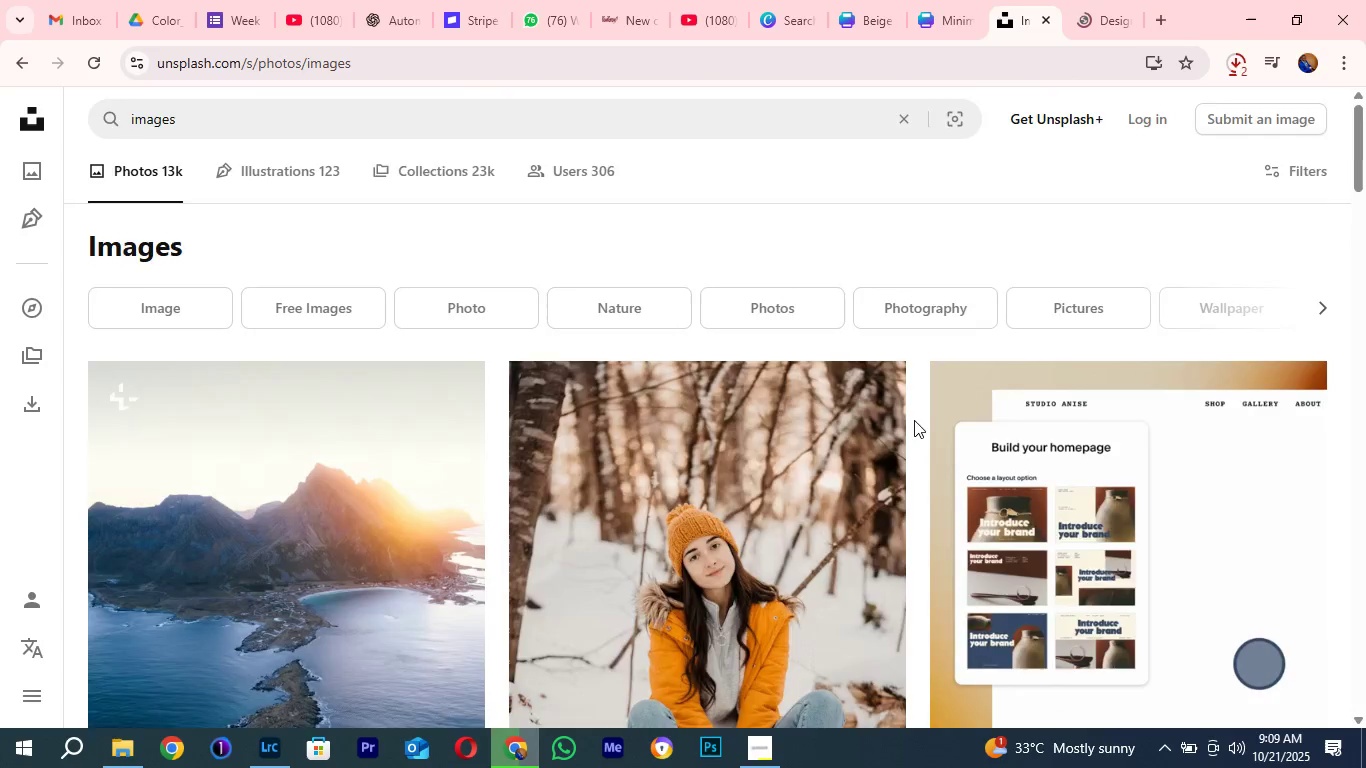 
scroll: coordinate [910, 421], scroll_direction: down, amount: 40.0
 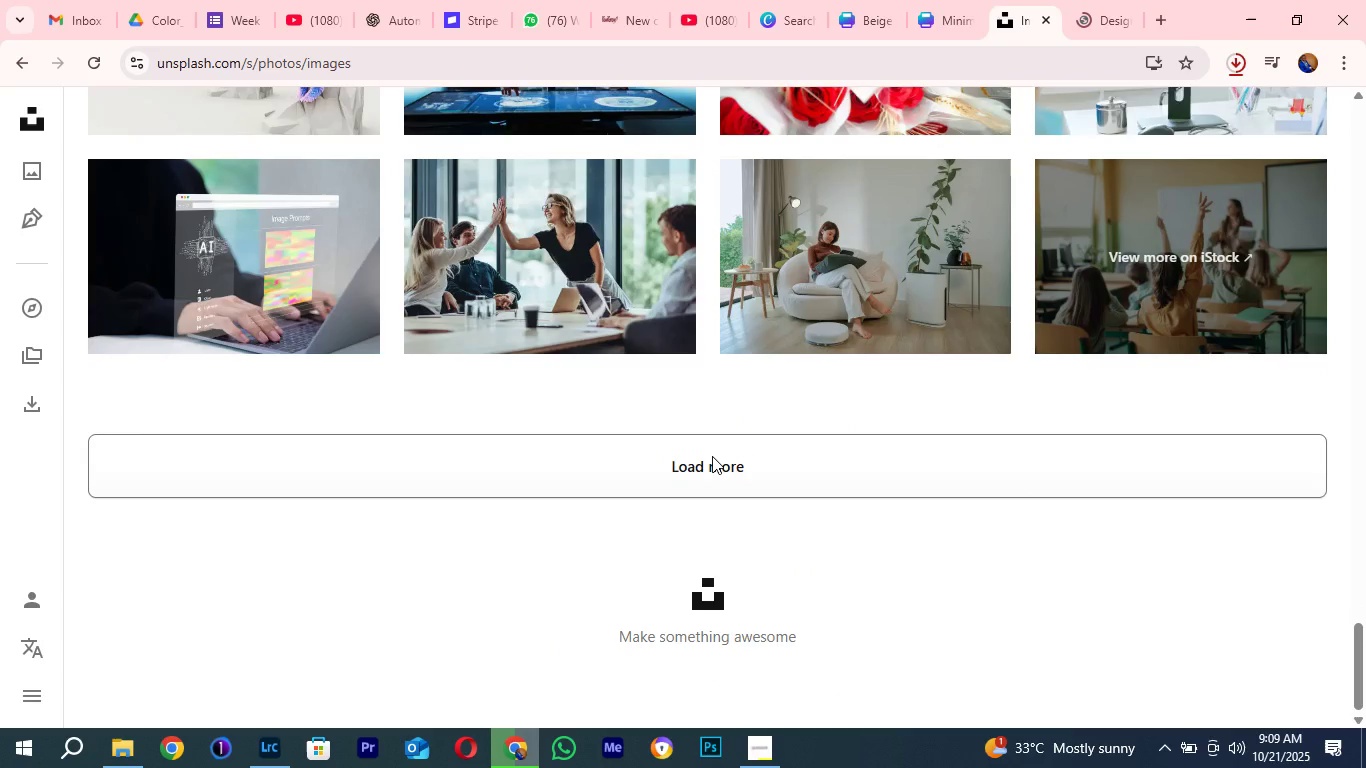 
left_click([712, 456])
 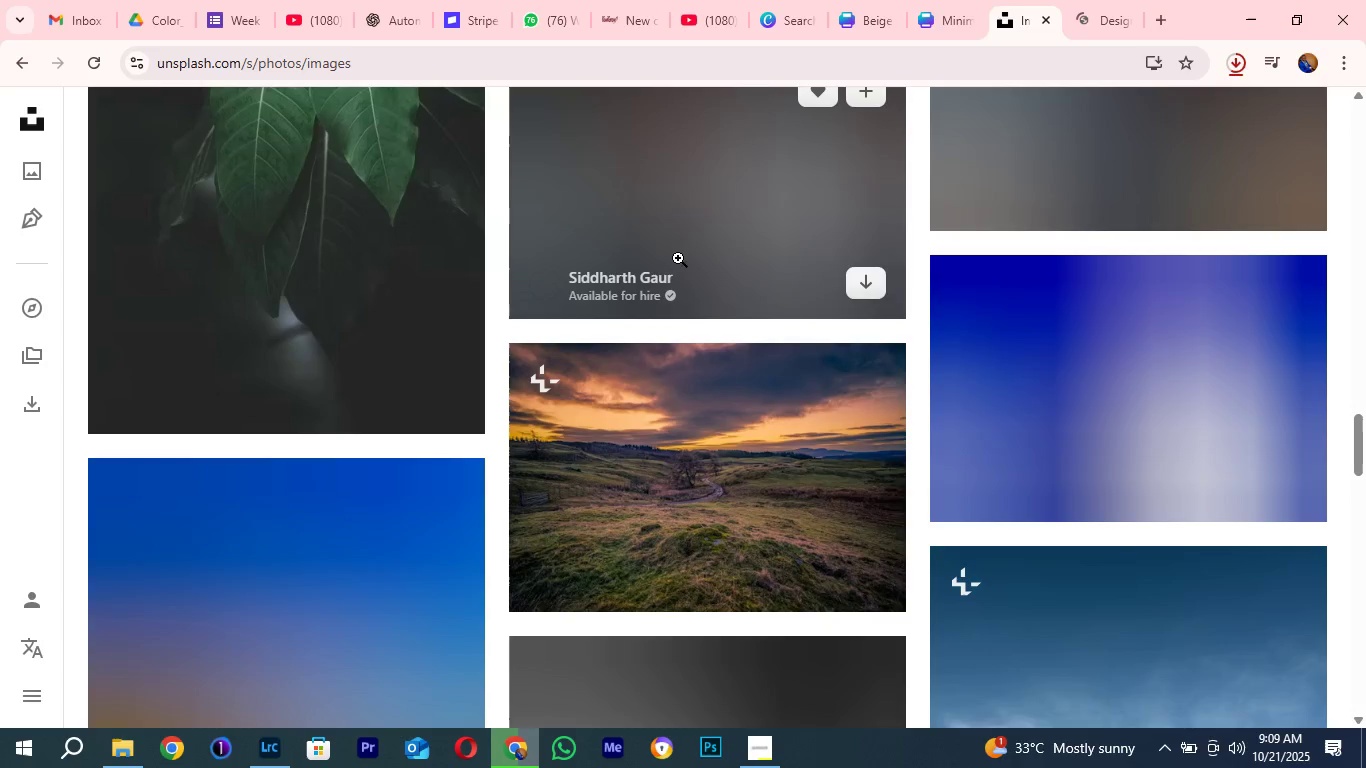 
wait(11.45)
 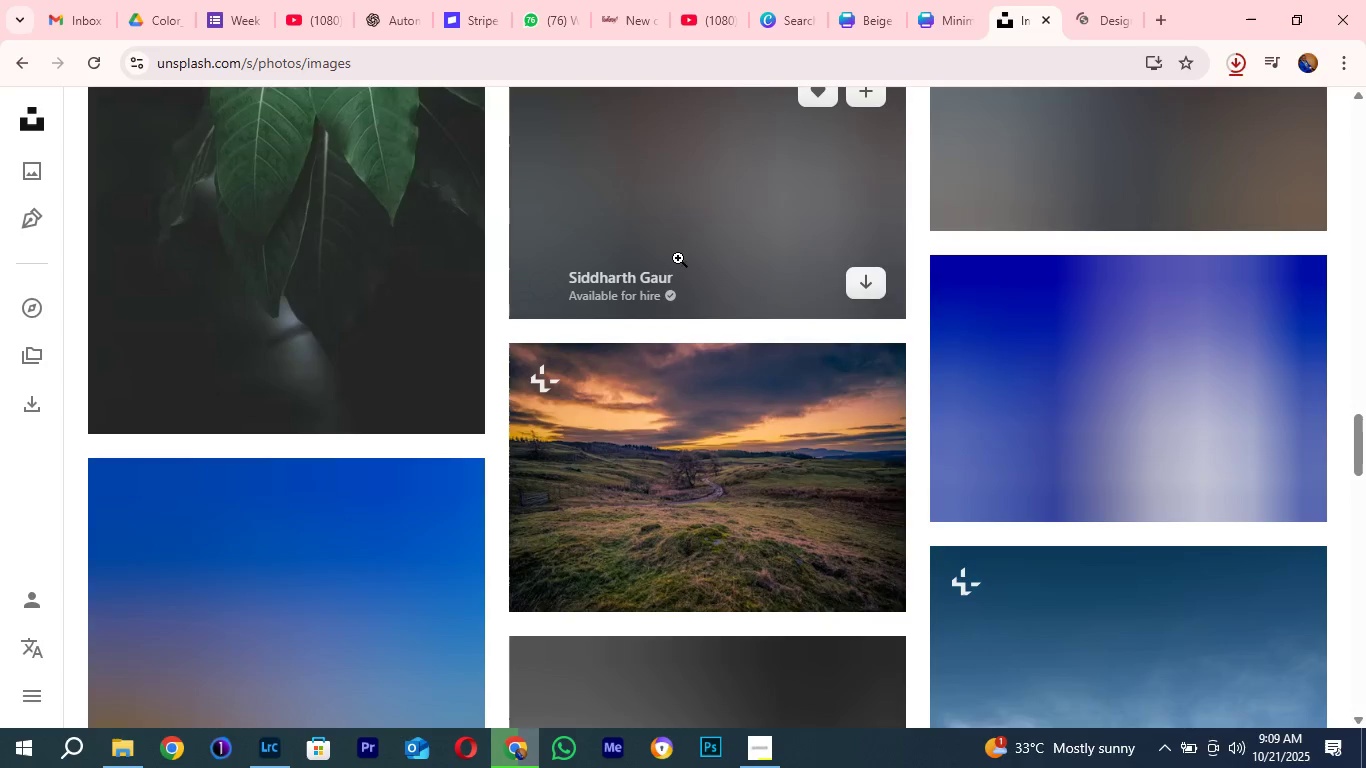 
scroll: coordinate [873, 251], scroll_direction: down, amount: 4.0
 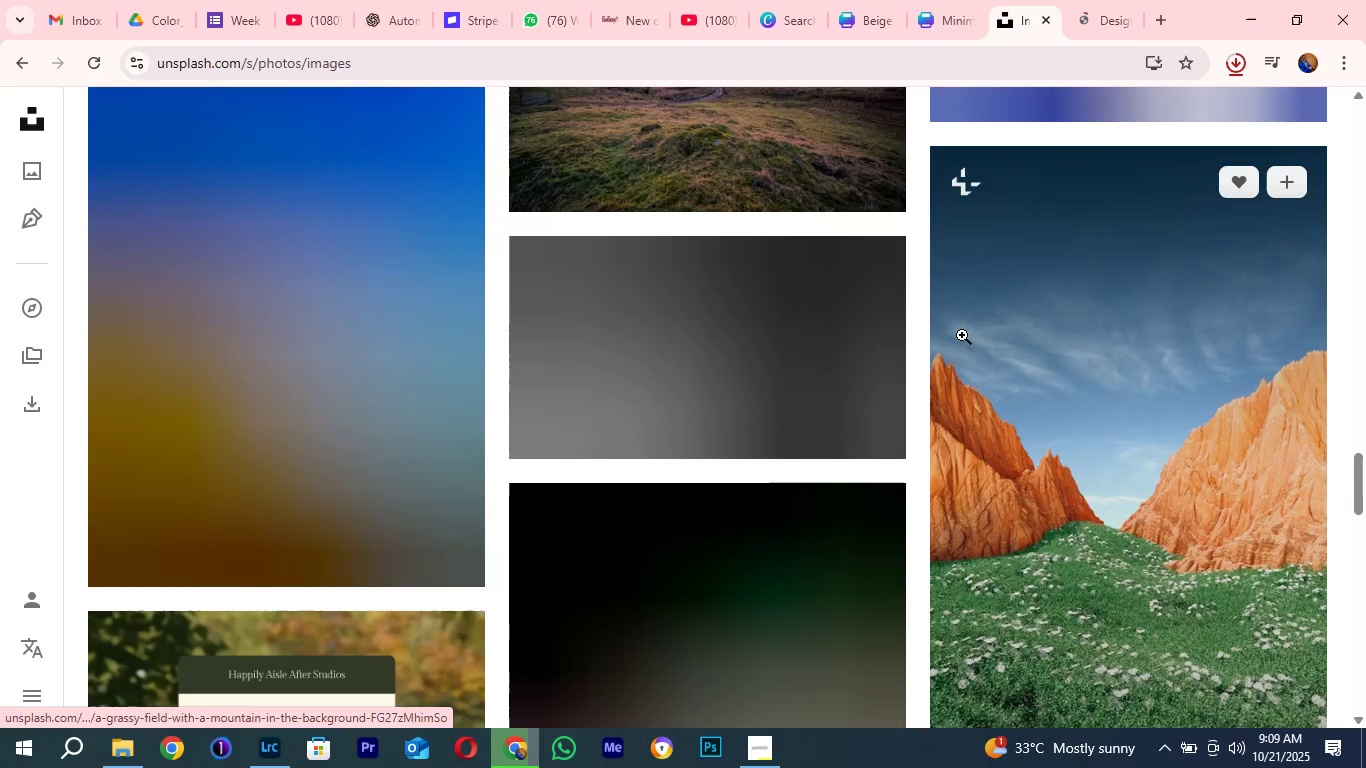 
mouse_move([937, 326])
 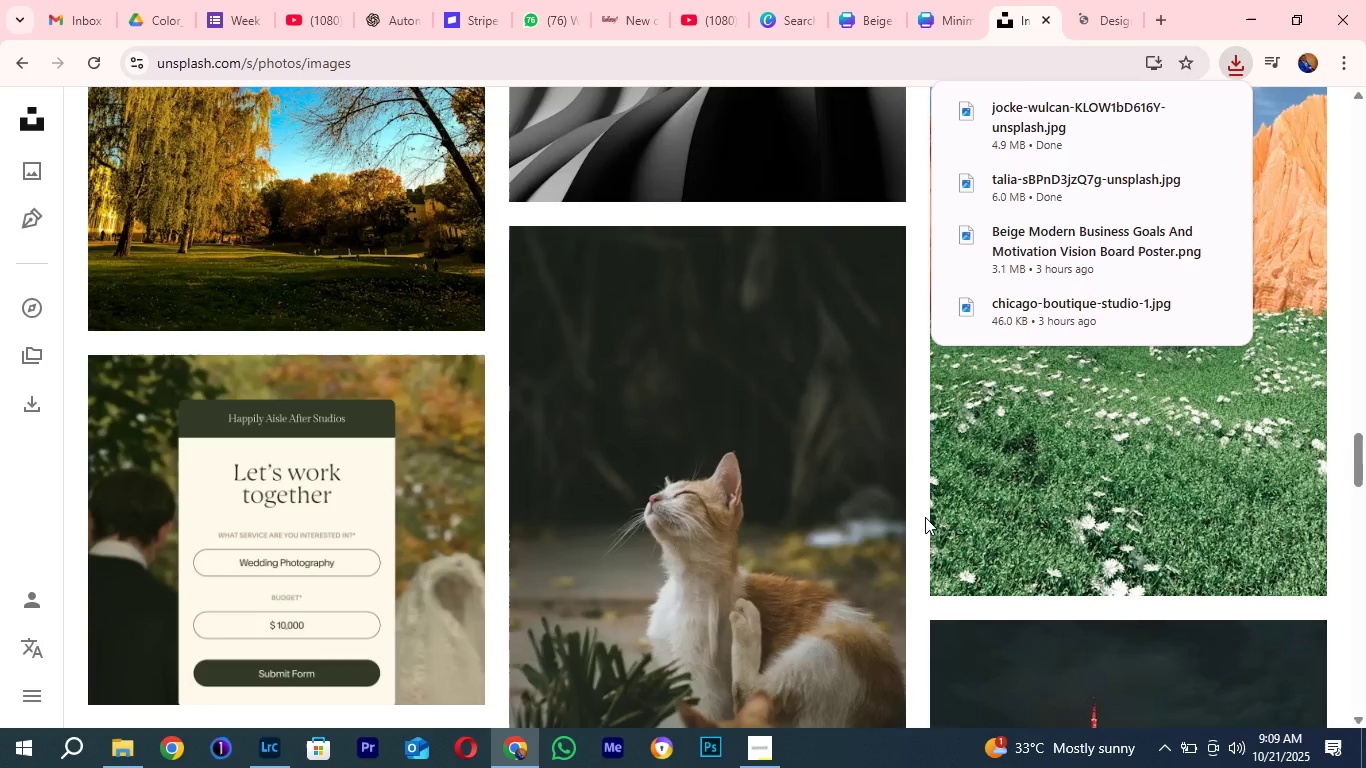 
scroll: coordinate [916, 526], scroll_direction: down, amount: 20.0
 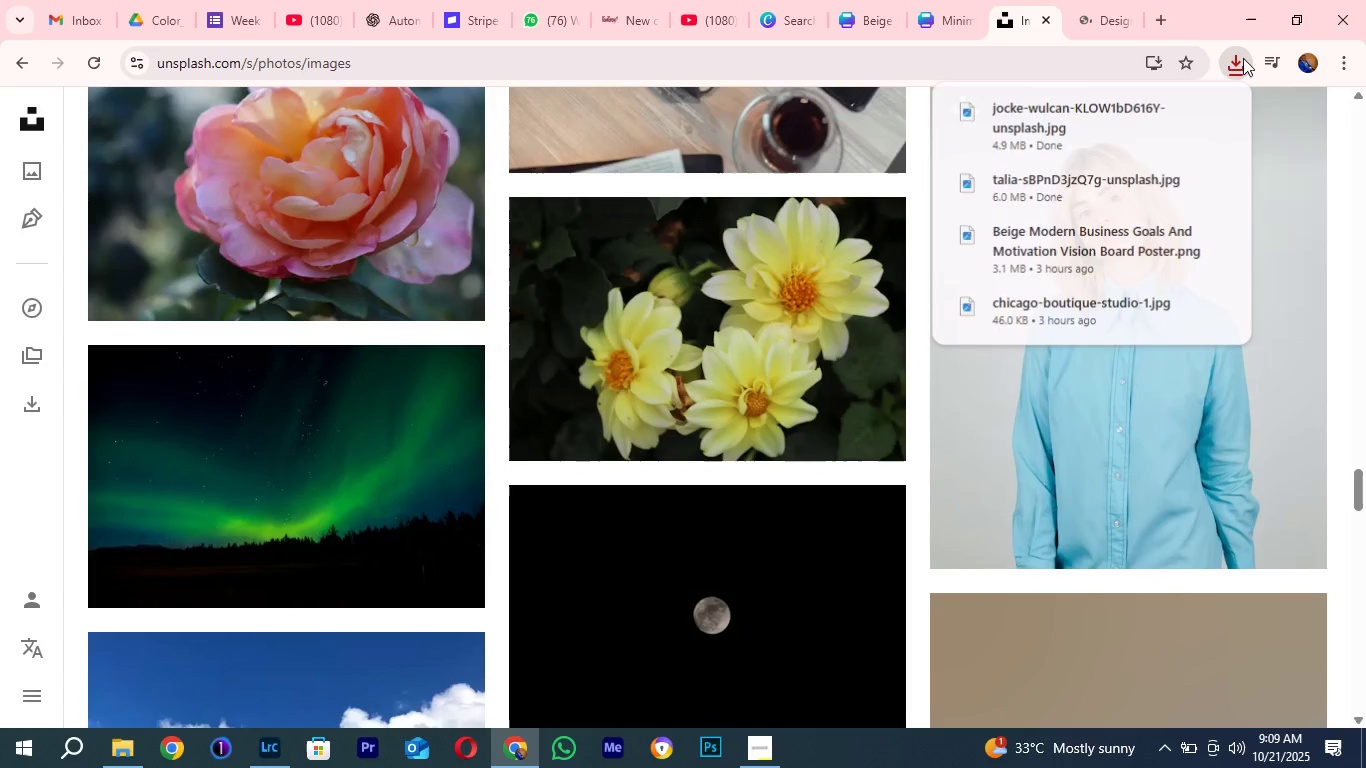 
left_click([1243, 58])
 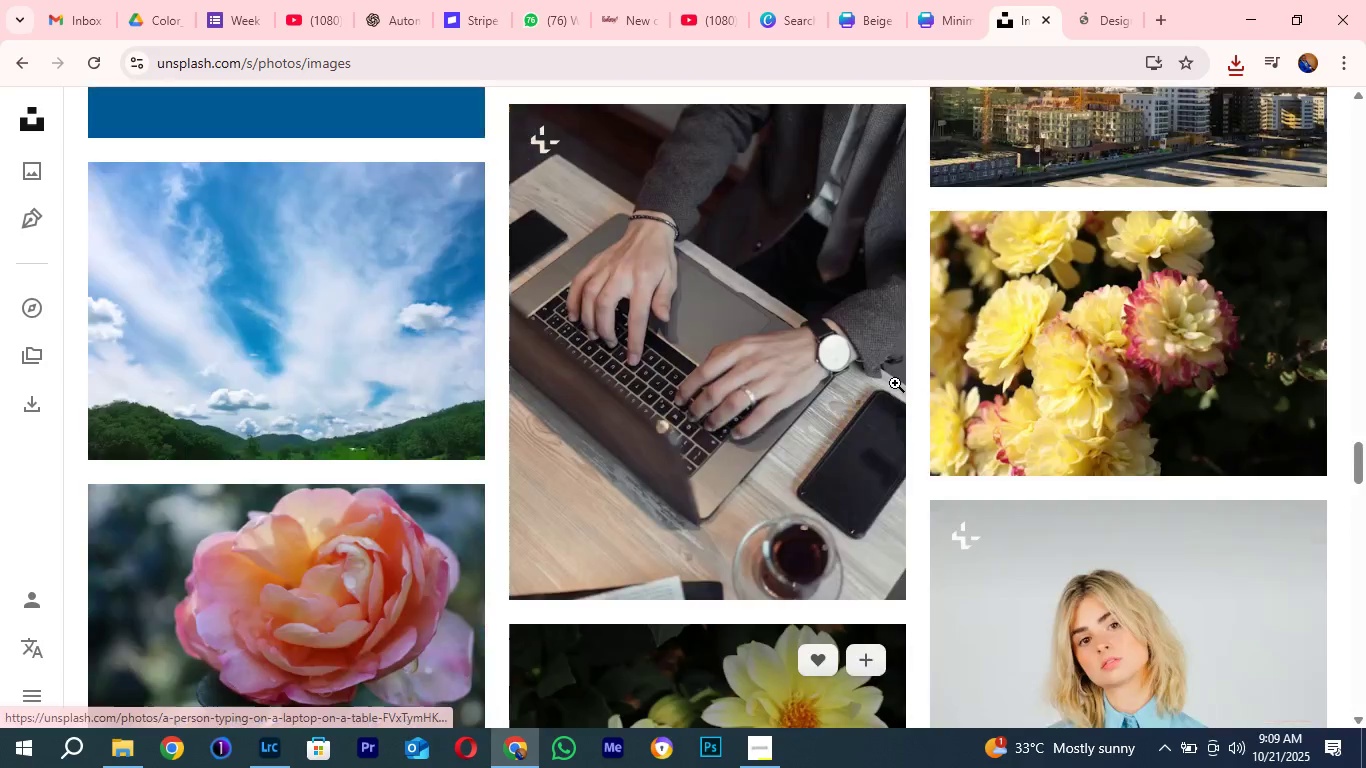 
scroll: coordinate [893, 394], scroll_direction: up, amount: 6.0
 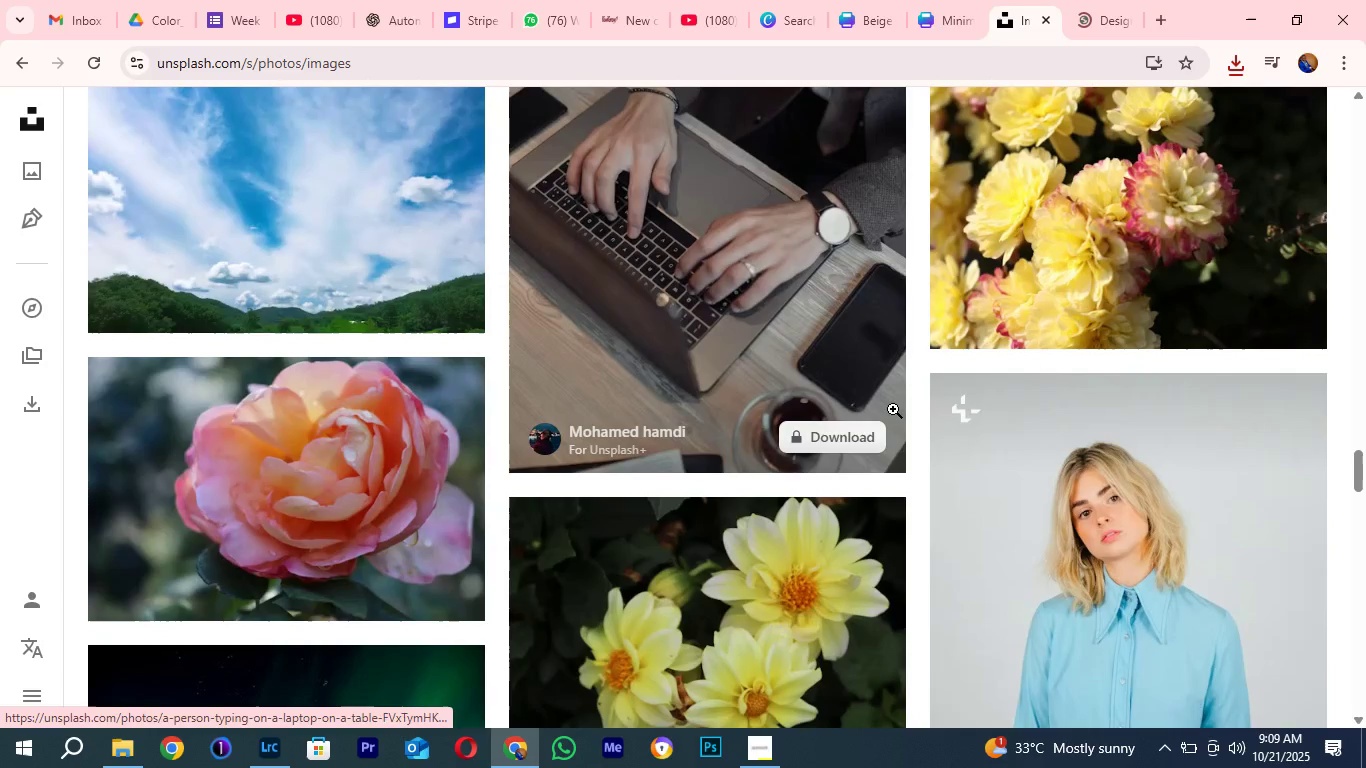 
scroll: coordinate [927, 489], scroll_direction: down, amount: 29.0
 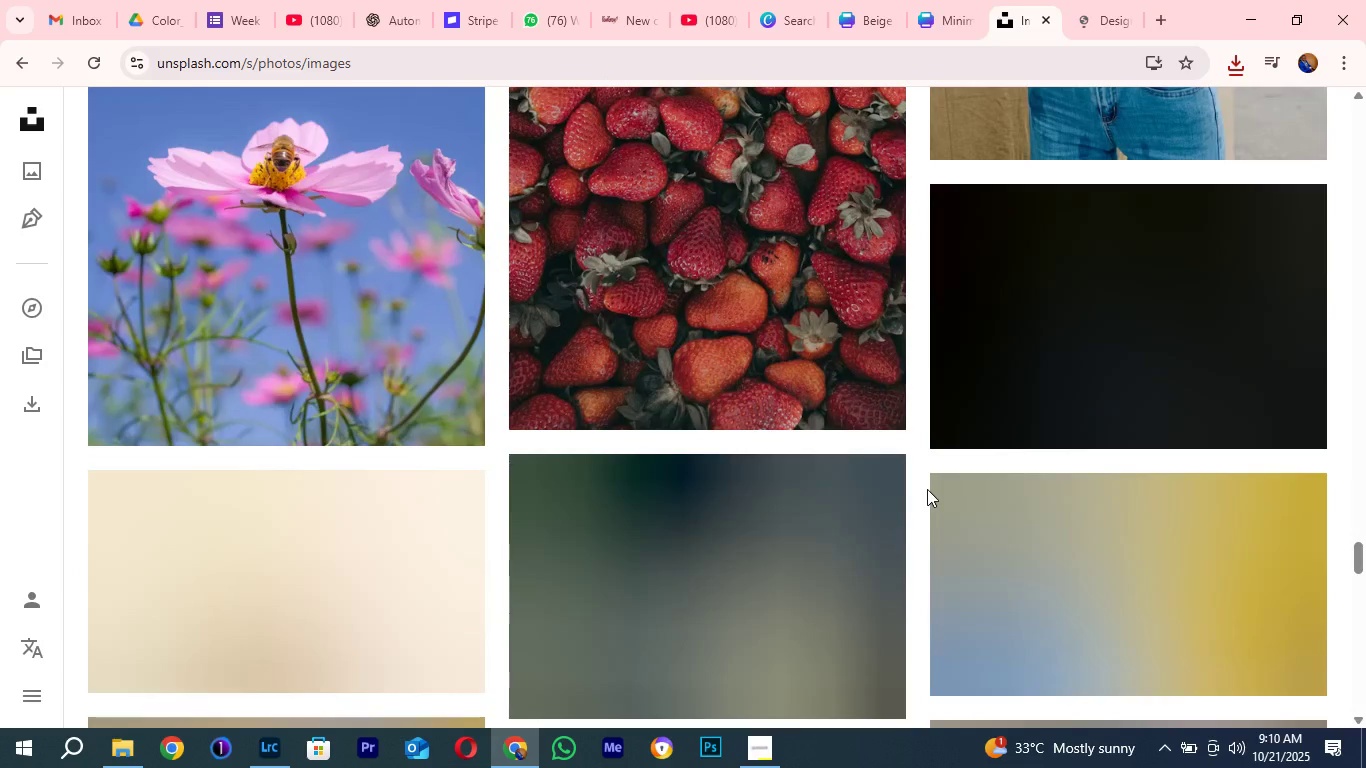 
scroll: coordinate [927, 489], scroll_direction: up, amount: 2.0
 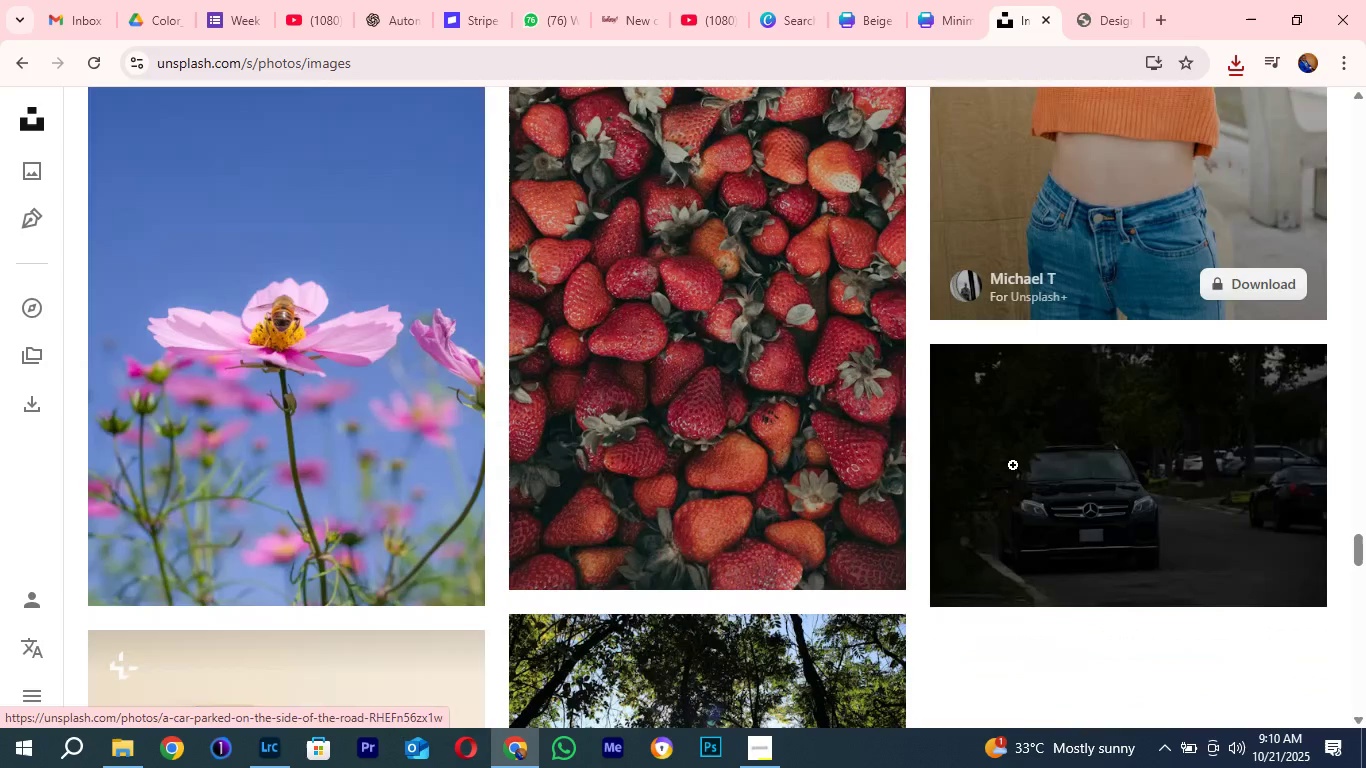 
scroll: coordinate [928, 407], scroll_direction: down, amount: 6.0
 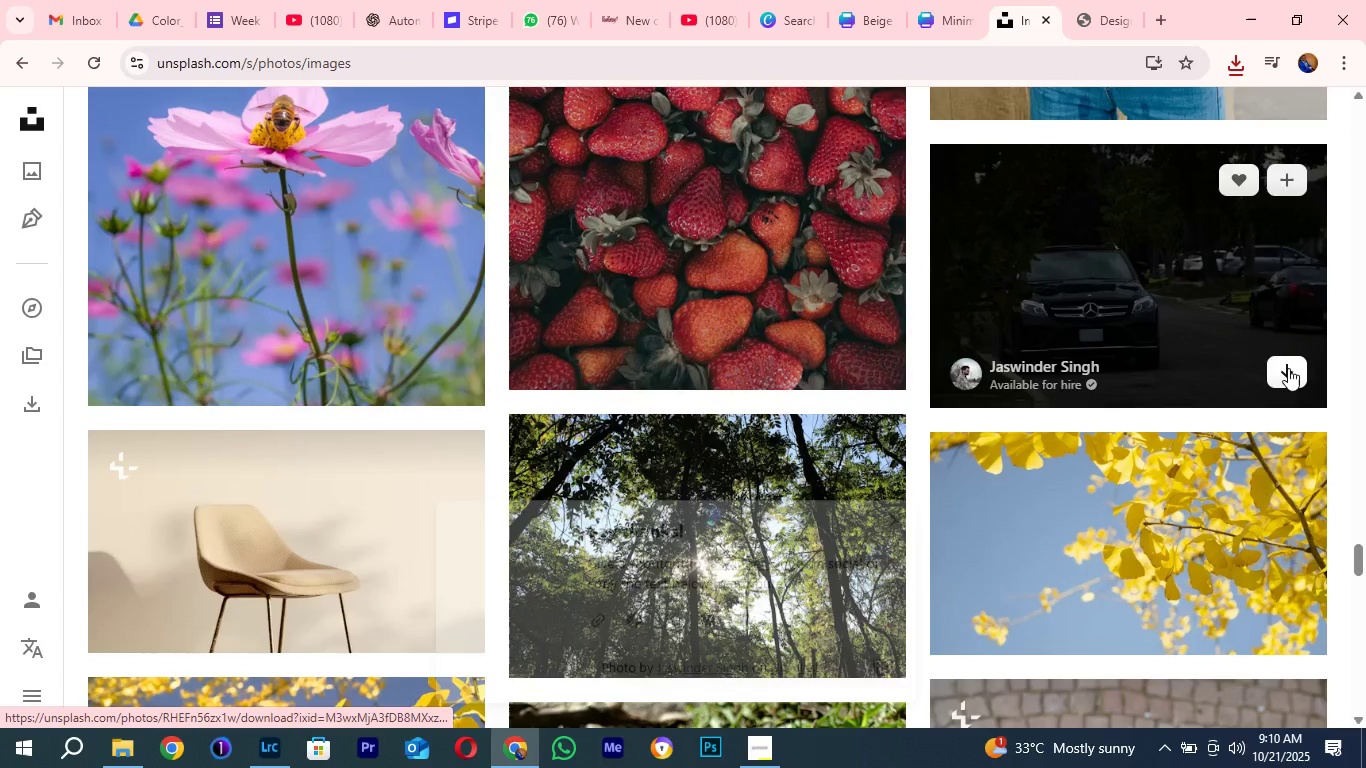 
left_click([1288, 368])
 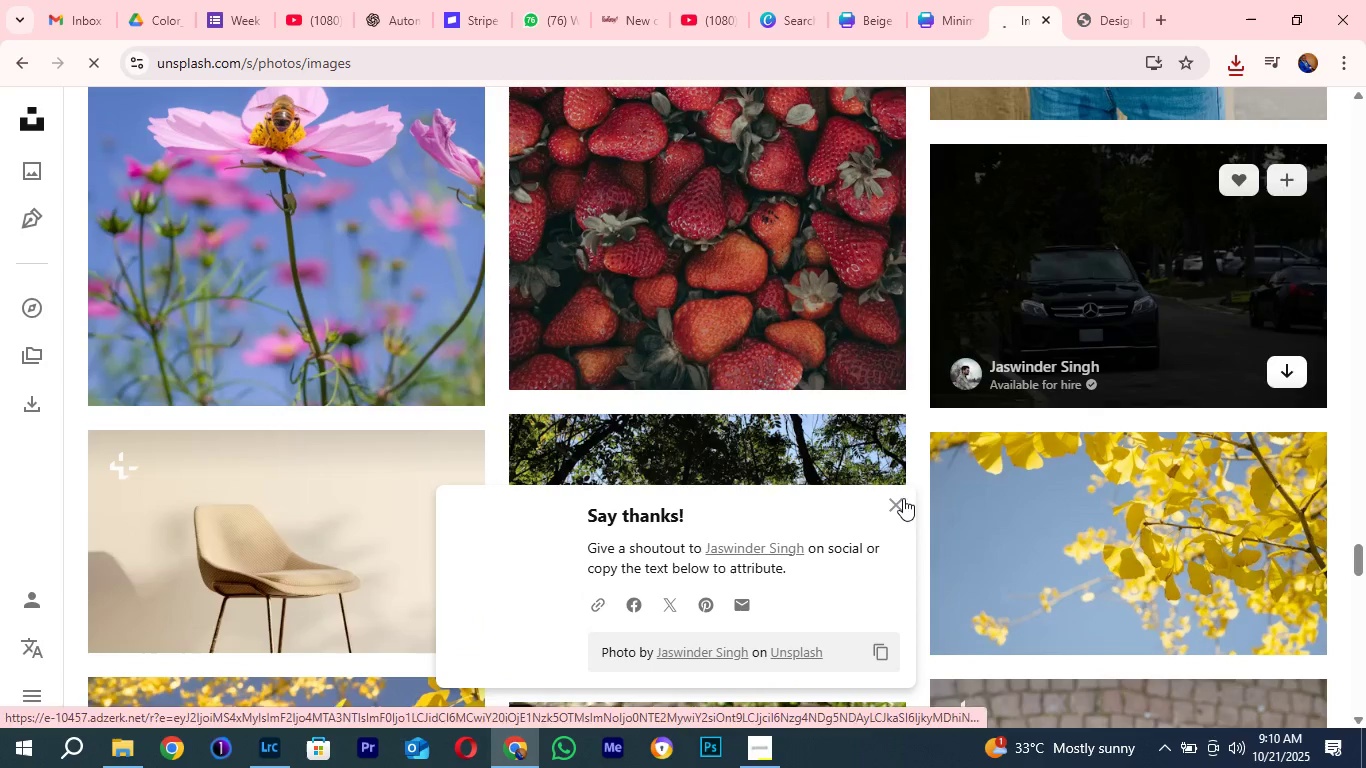 
left_click([903, 498])
 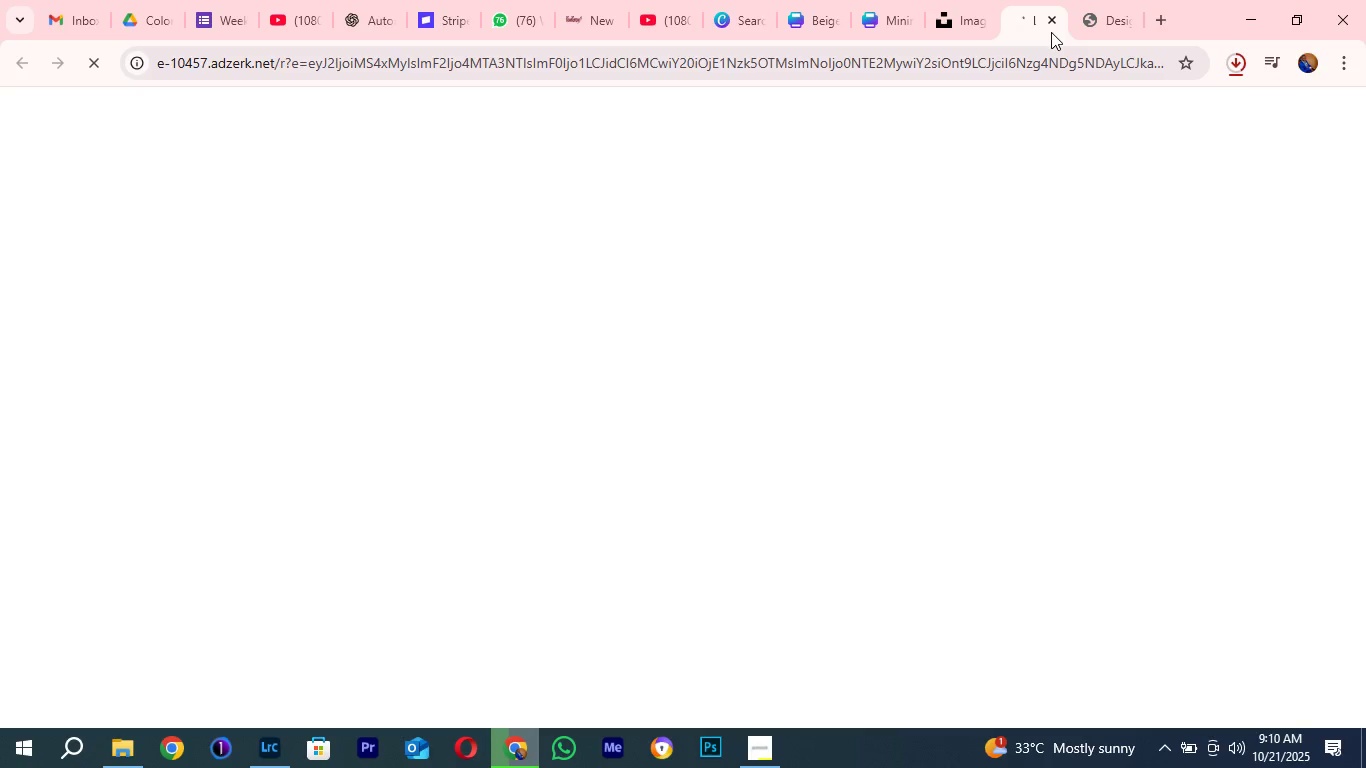 
left_click([1051, 19])
 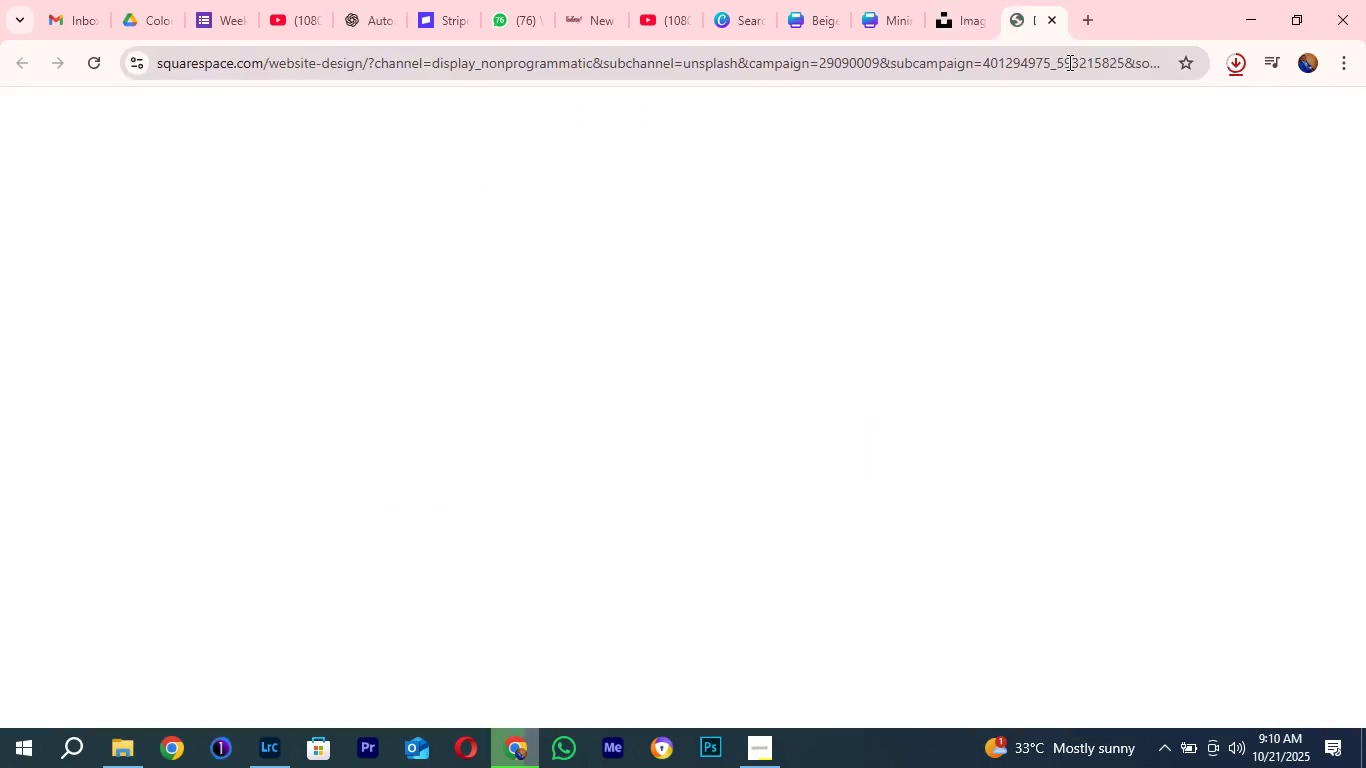 
left_click([1047, 19])
 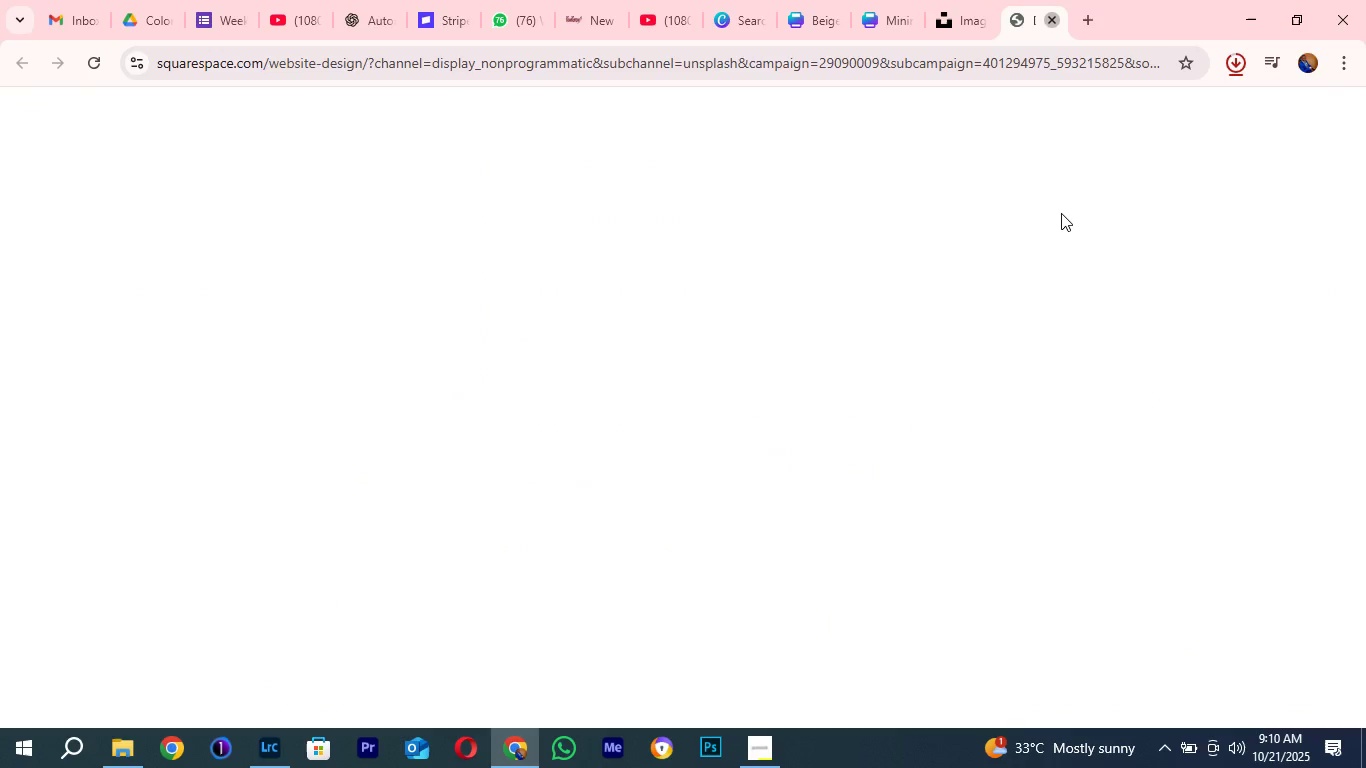 
left_click([1055, 20])
 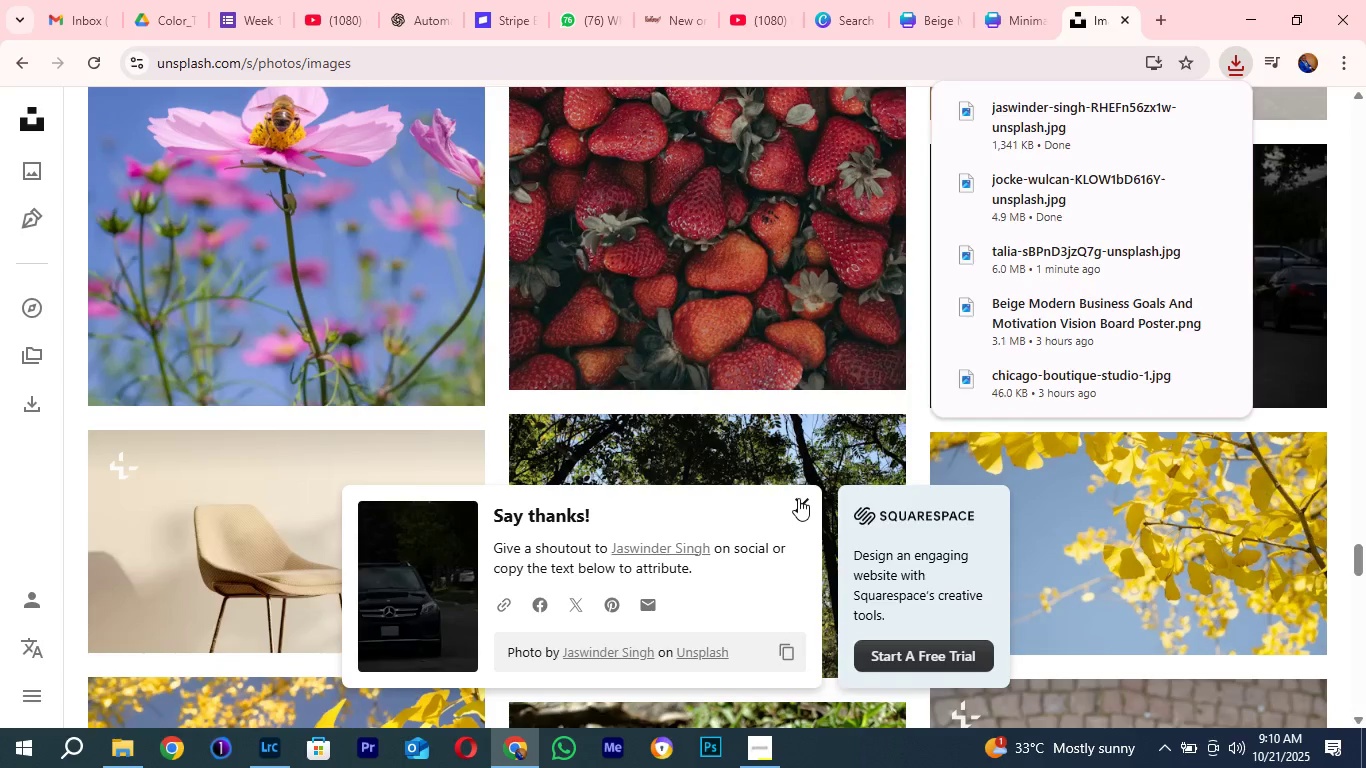 
left_click([798, 498])
 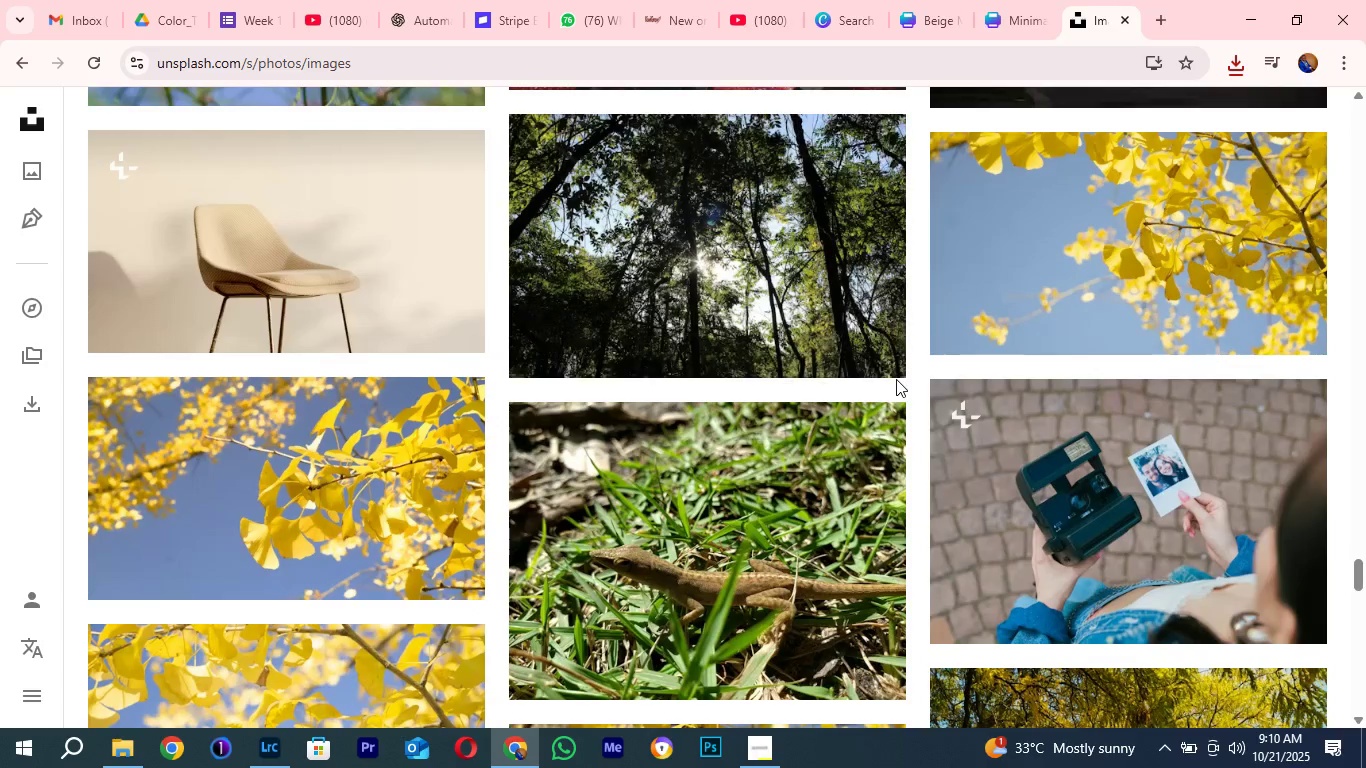 
scroll: coordinate [909, 510], scroll_direction: down, amount: 66.0
 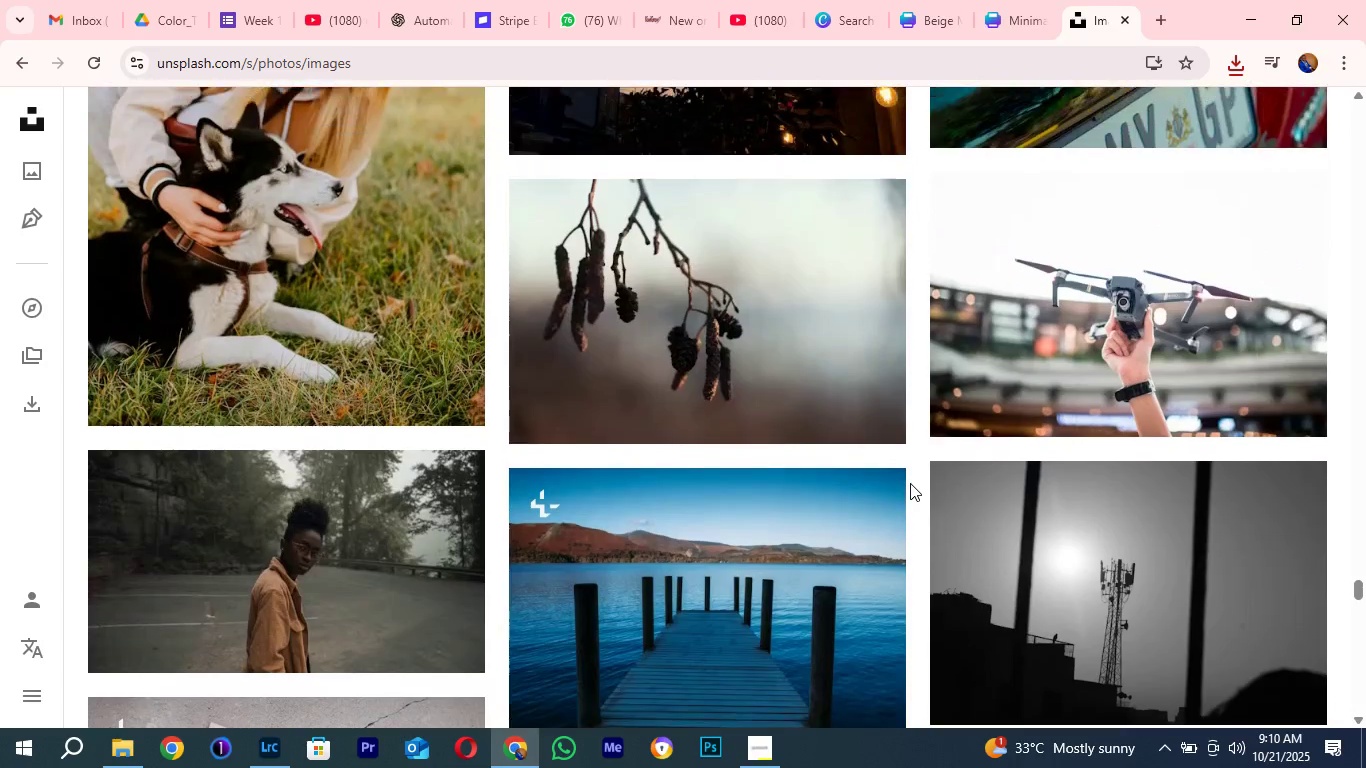 
scroll: coordinate [910, 483], scroll_direction: up, amount: 6.0
 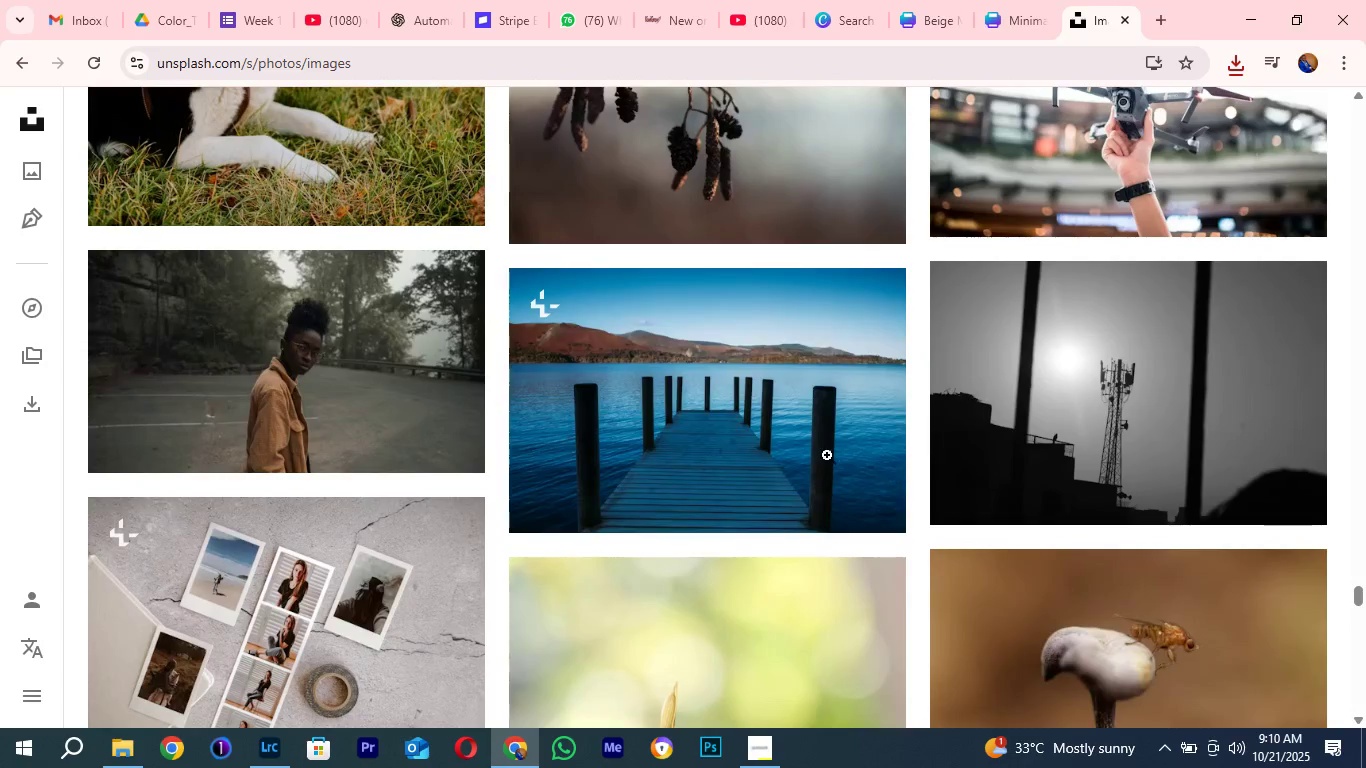 
scroll: coordinate [920, 442], scroll_direction: down, amount: 29.0
 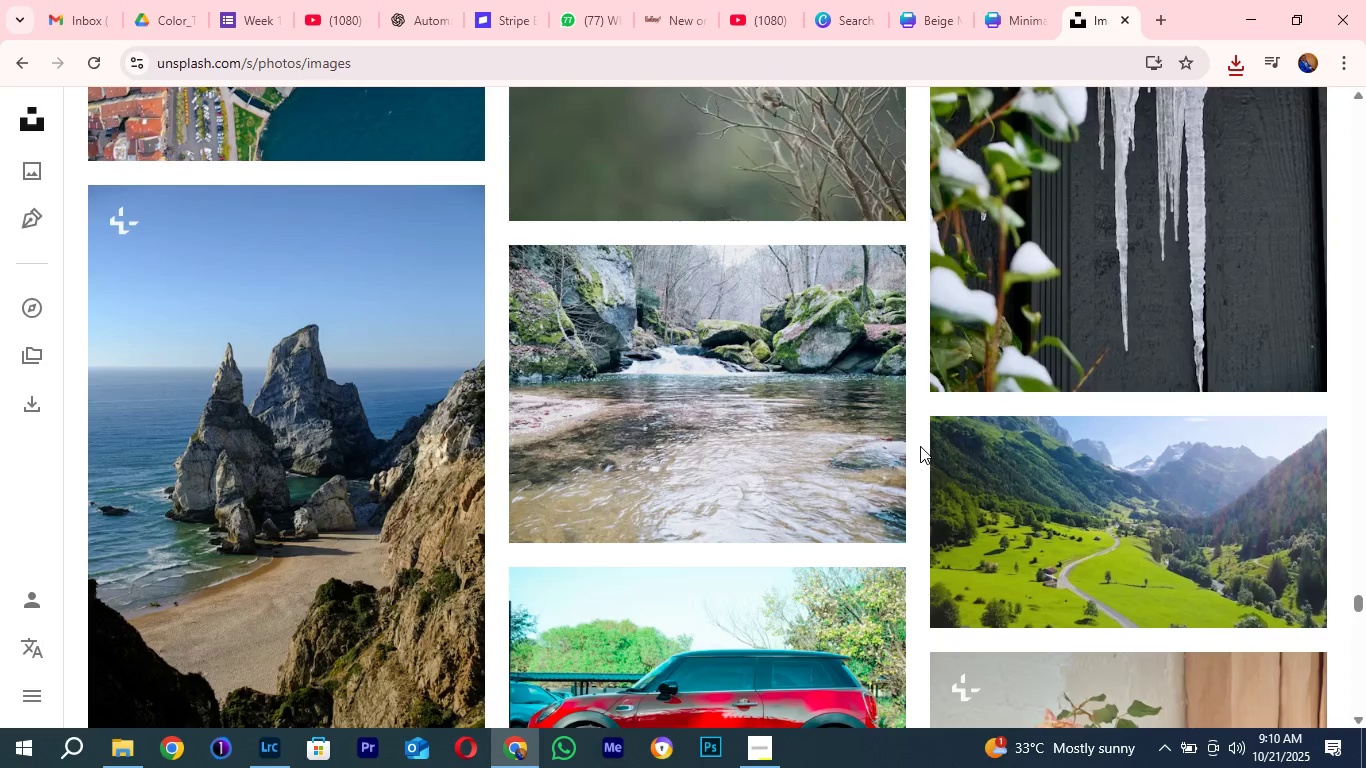 
scroll: coordinate [920, 446], scroll_direction: down, amount: 6.0
 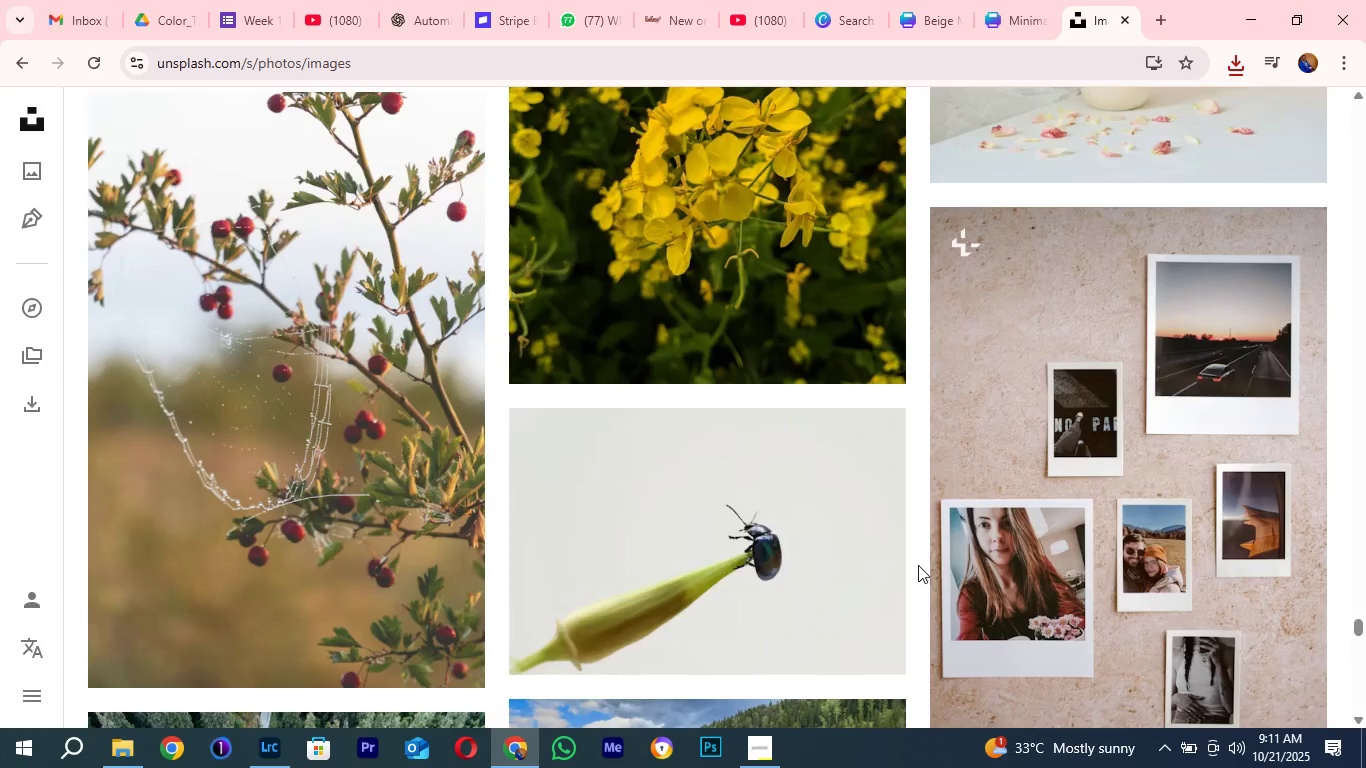 
wait(11.01)
 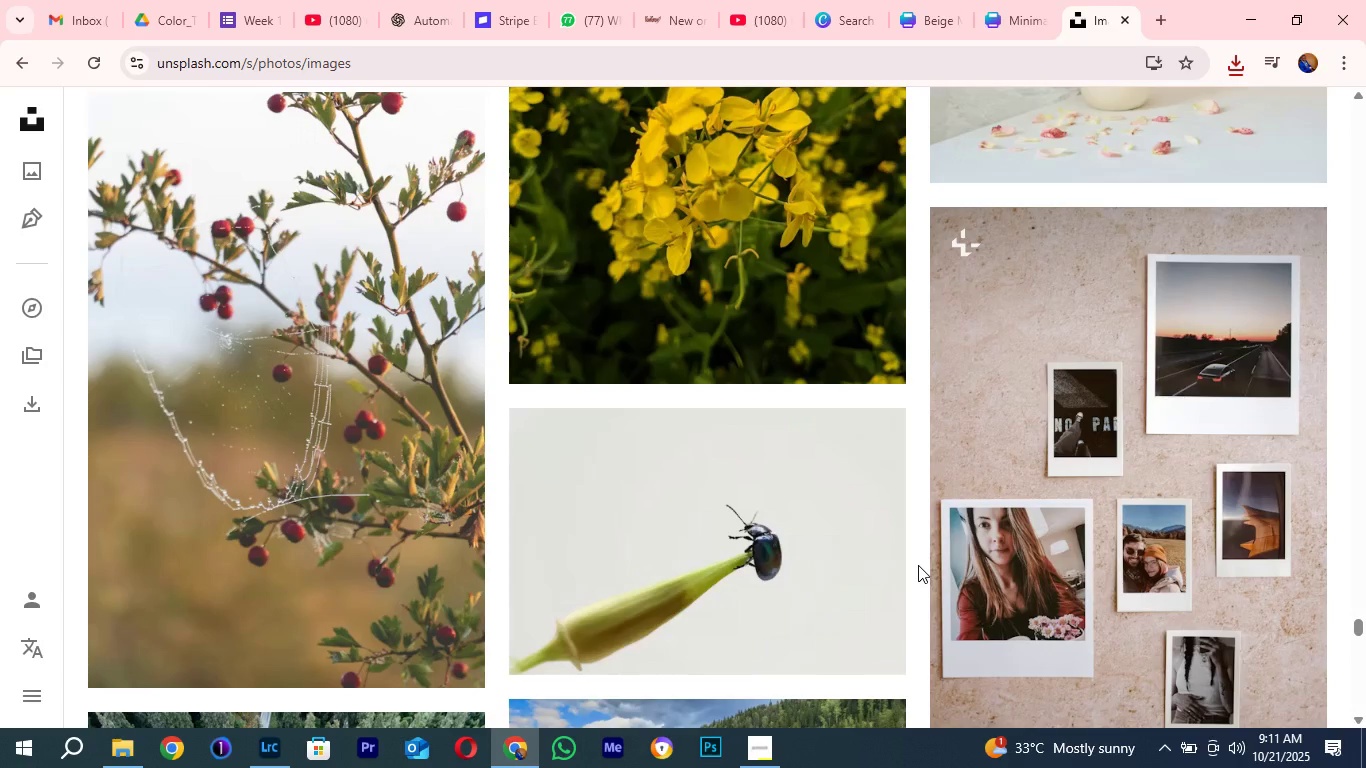 
scroll: coordinate [924, 281], scroll_direction: up, amount: 2.0
 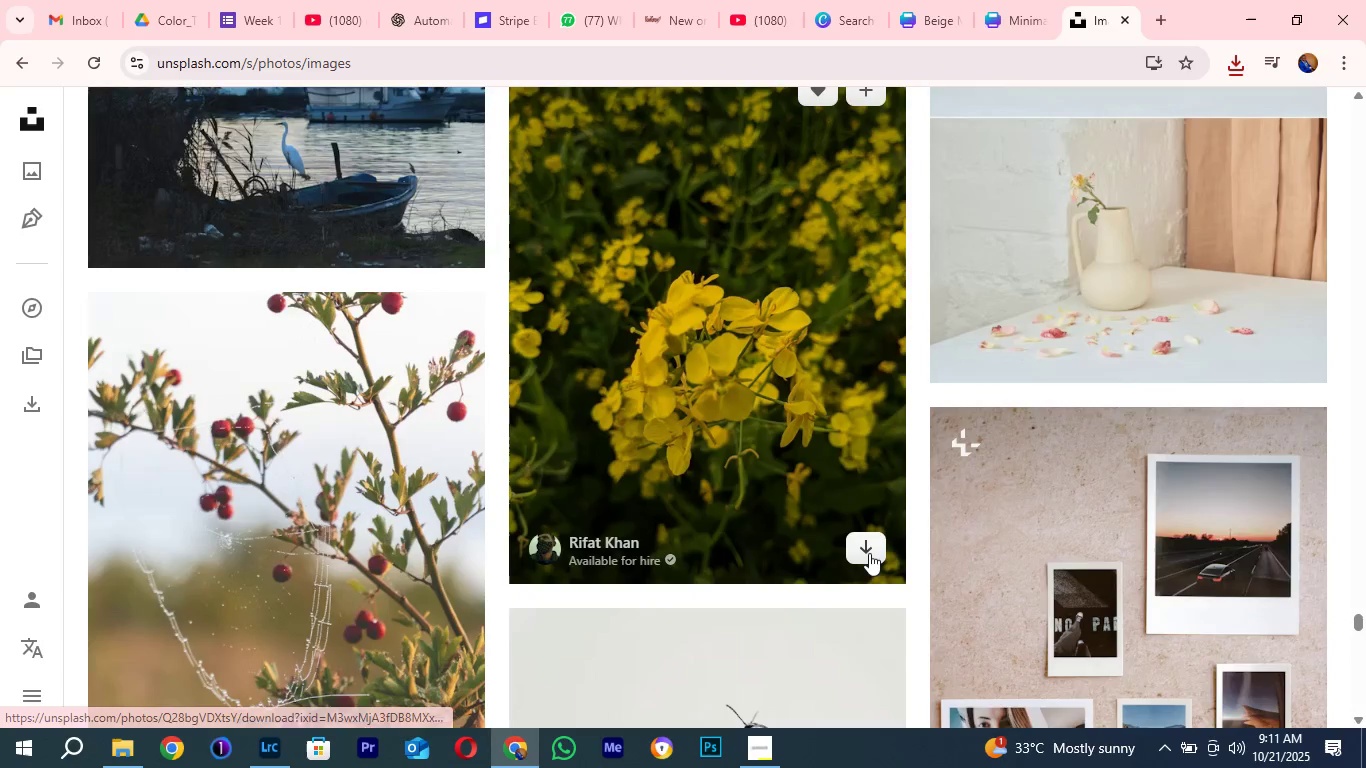 
left_click([869, 553])
 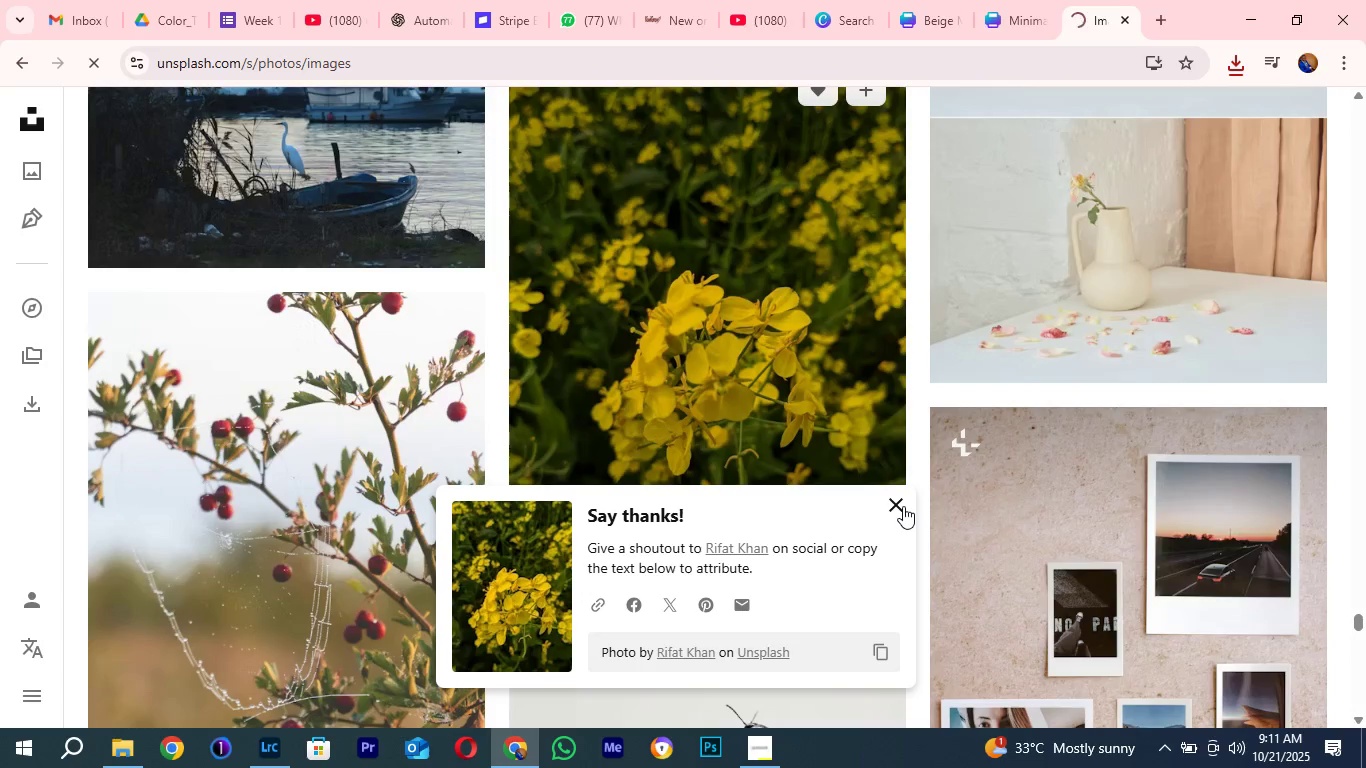 
left_click([903, 506])
 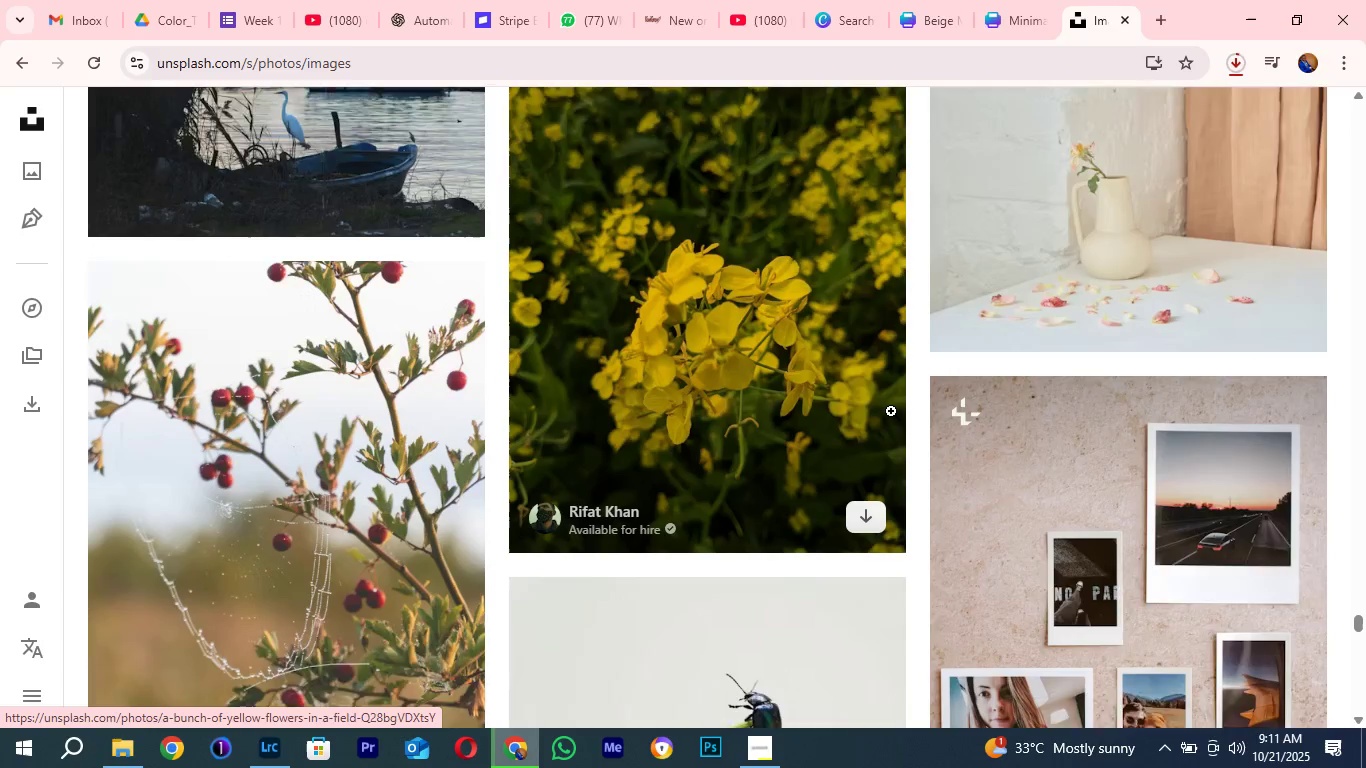 
scroll: coordinate [902, 453], scroll_direction: down, amount: 29.0
 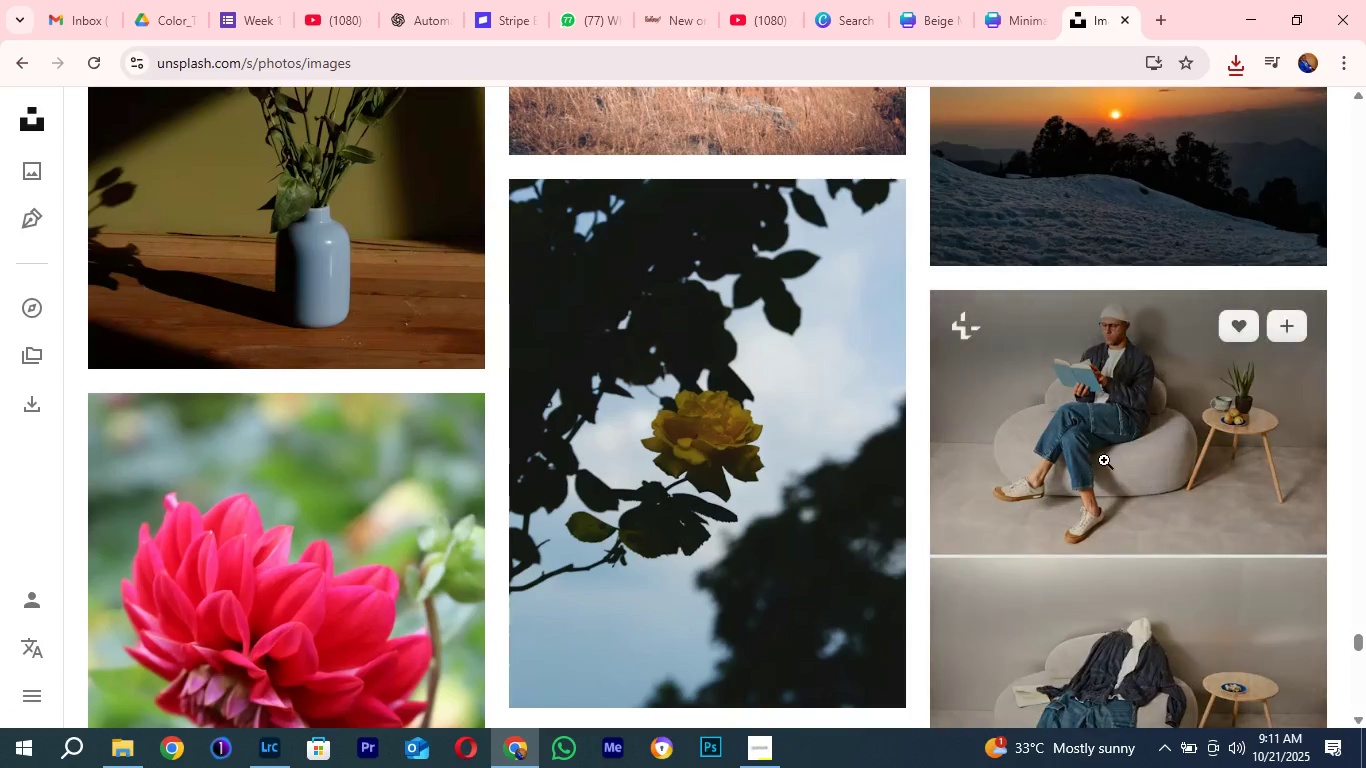 
scroll: coordinate [693, 458], scroll_direction: down, amount: 61.0
 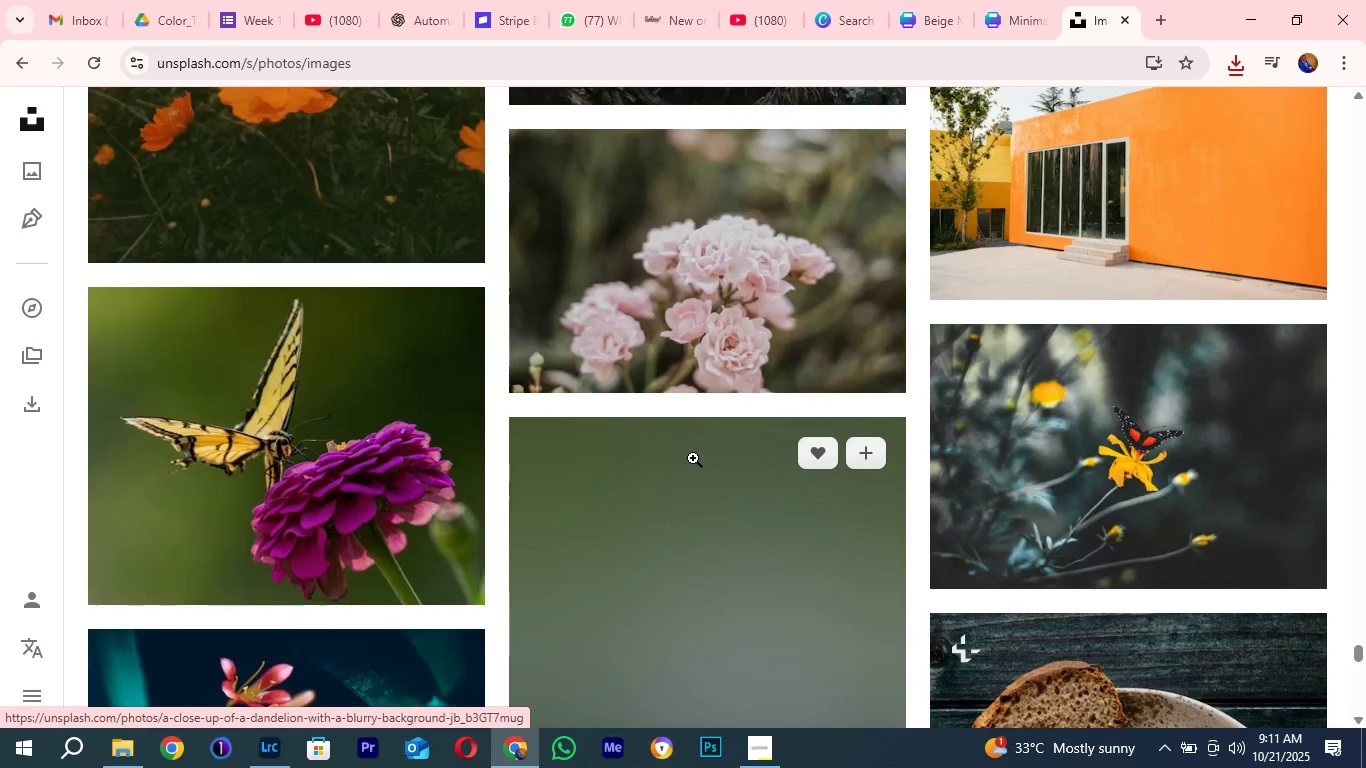 
scroll: coordinate [693, 458], scroll_direction: up, amount: 5.0
 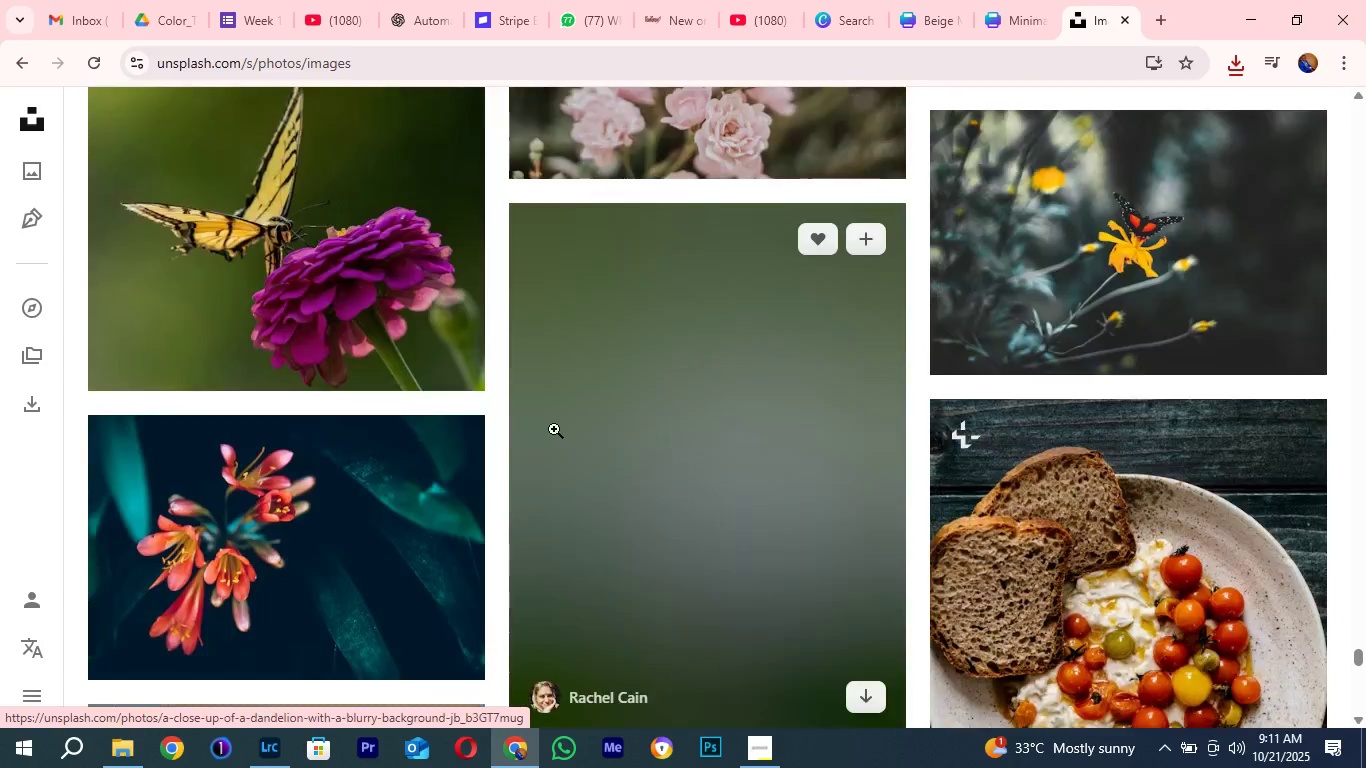 
scroll: coordinate [680, 473], scroll_direction: down, amount: 6.0
 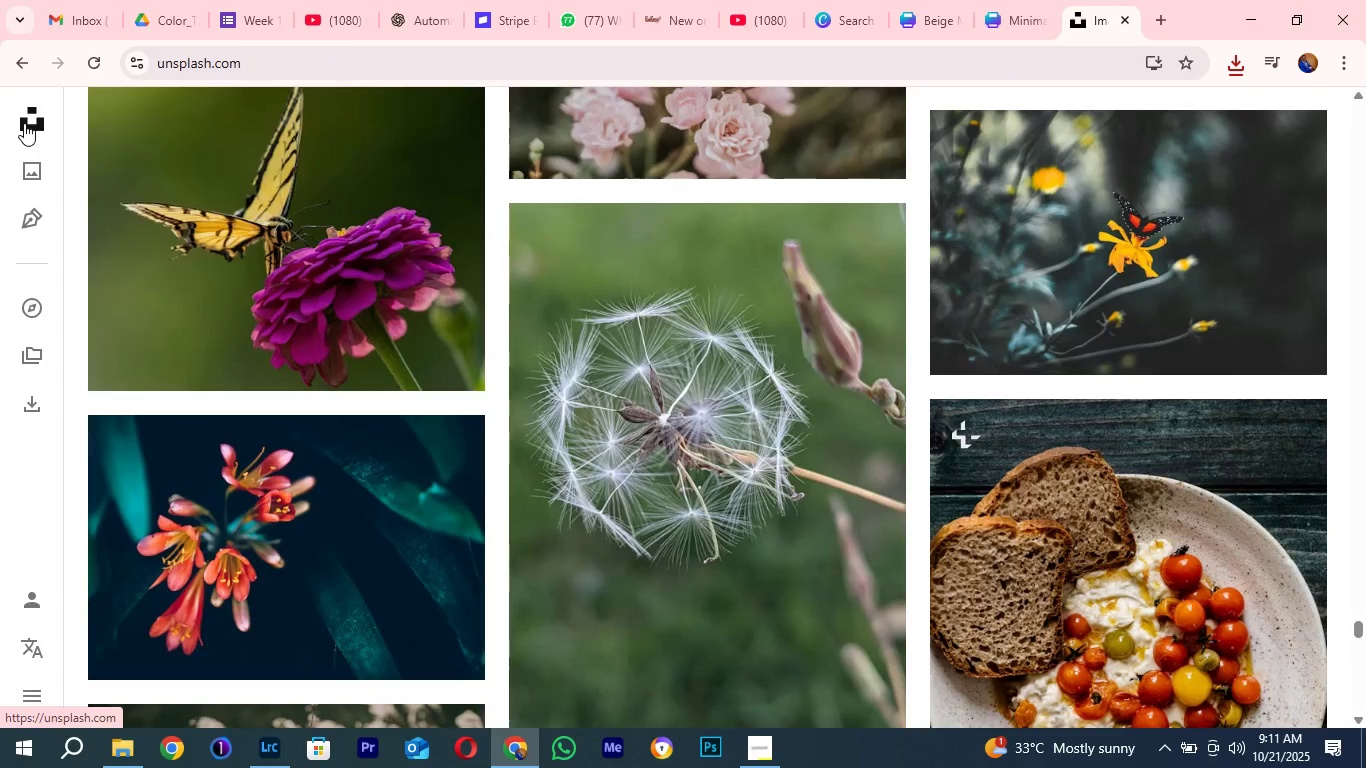 
left_click([24, 123])
 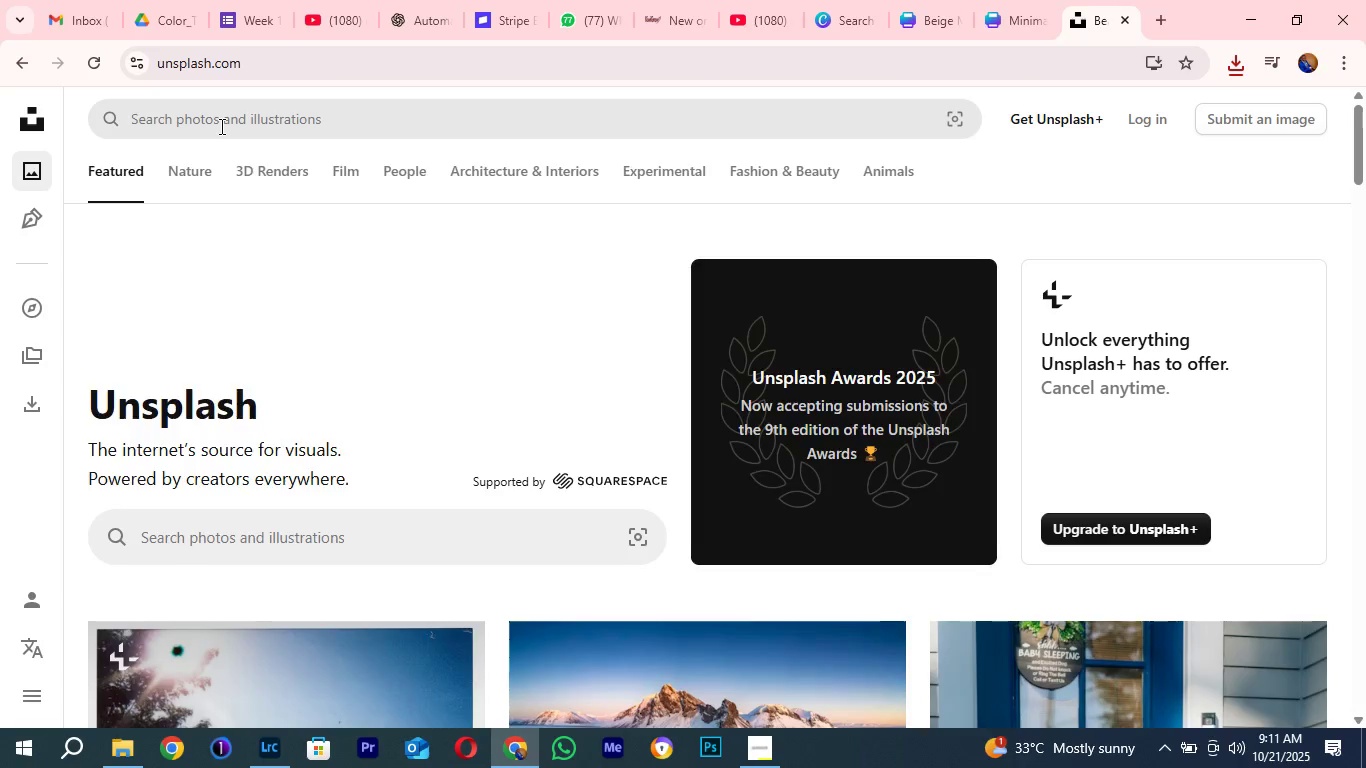 
left_click([220, 126])
 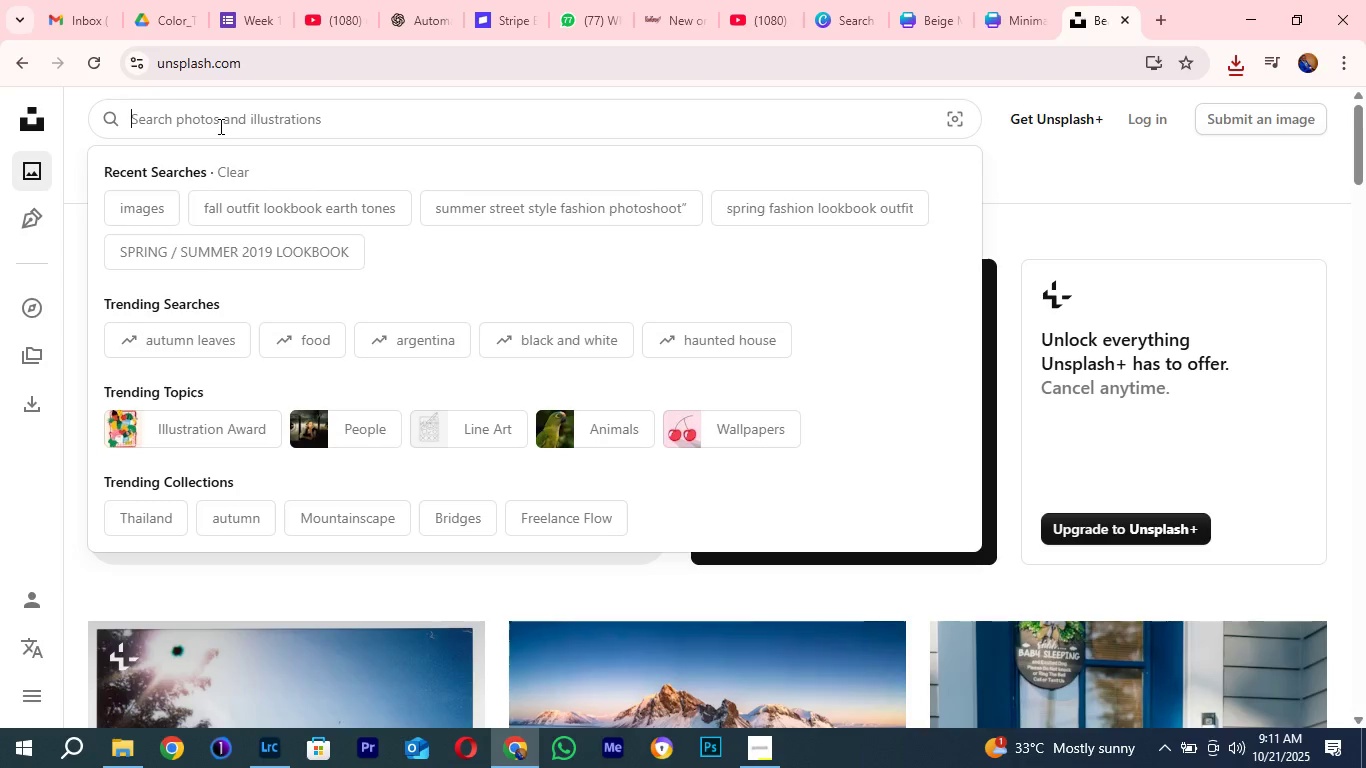 
type(Models)
 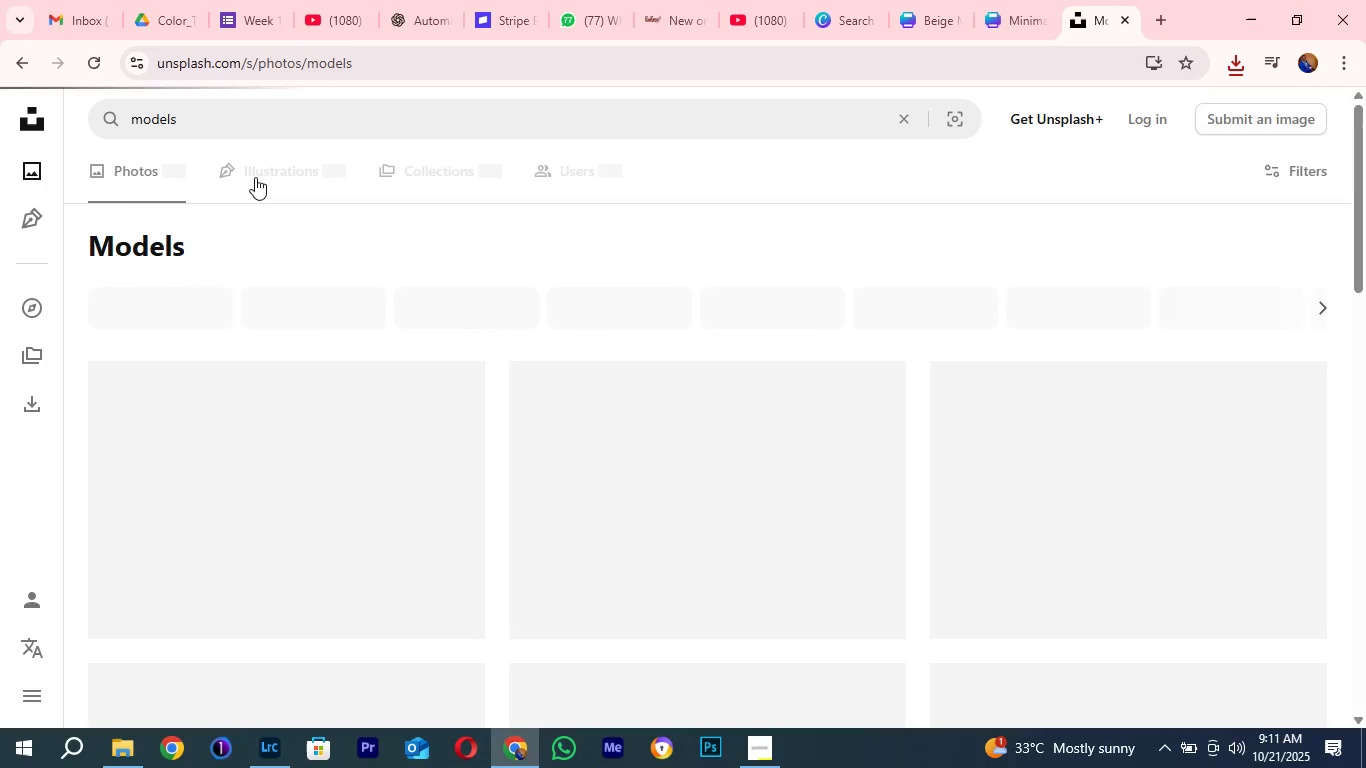 
key(Enter)
 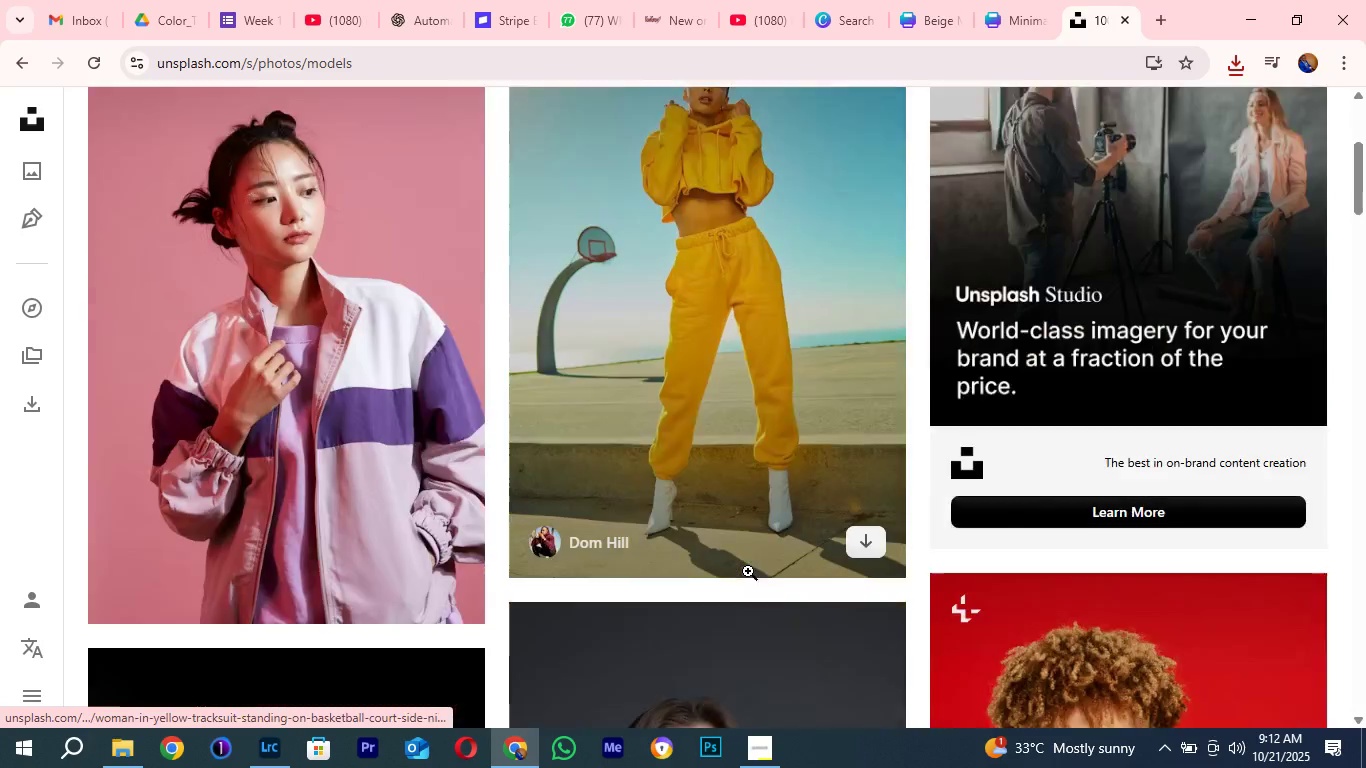 
scroll: coordinate [748, 571], scroll_direction: down, amount: 4.0
 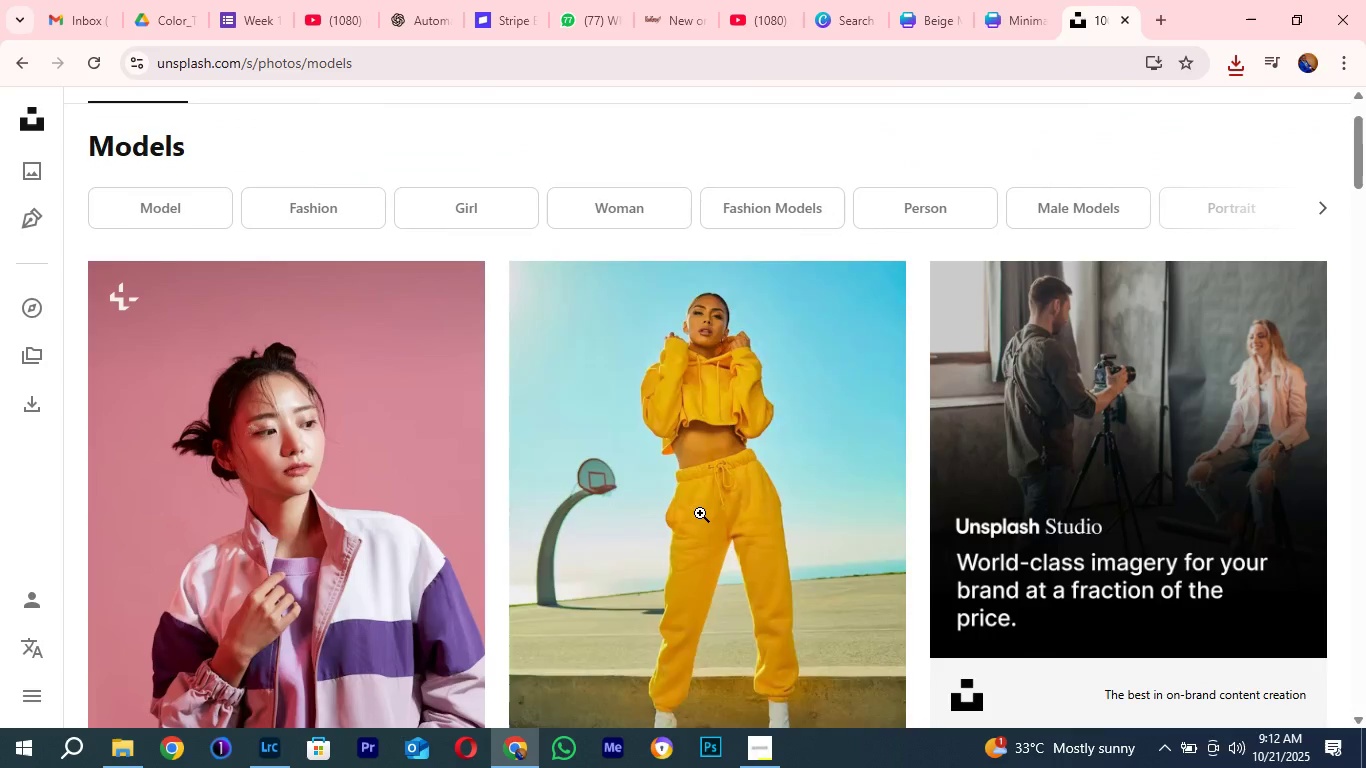 
scroll: coordinate [699, 513], scroll_direction: up, amount: 3.0
 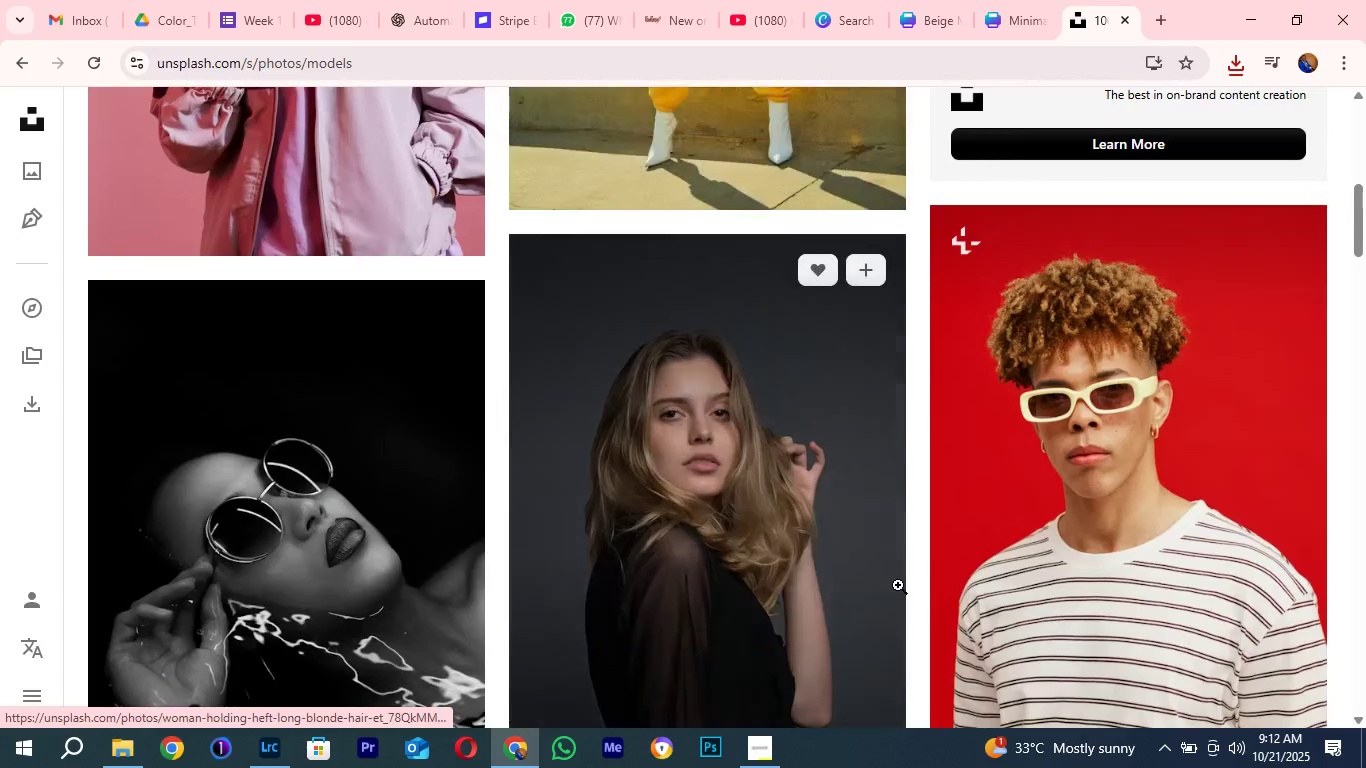 
scroll: coordinate [885, 569], scroll_direction: down, amount: 10.0
 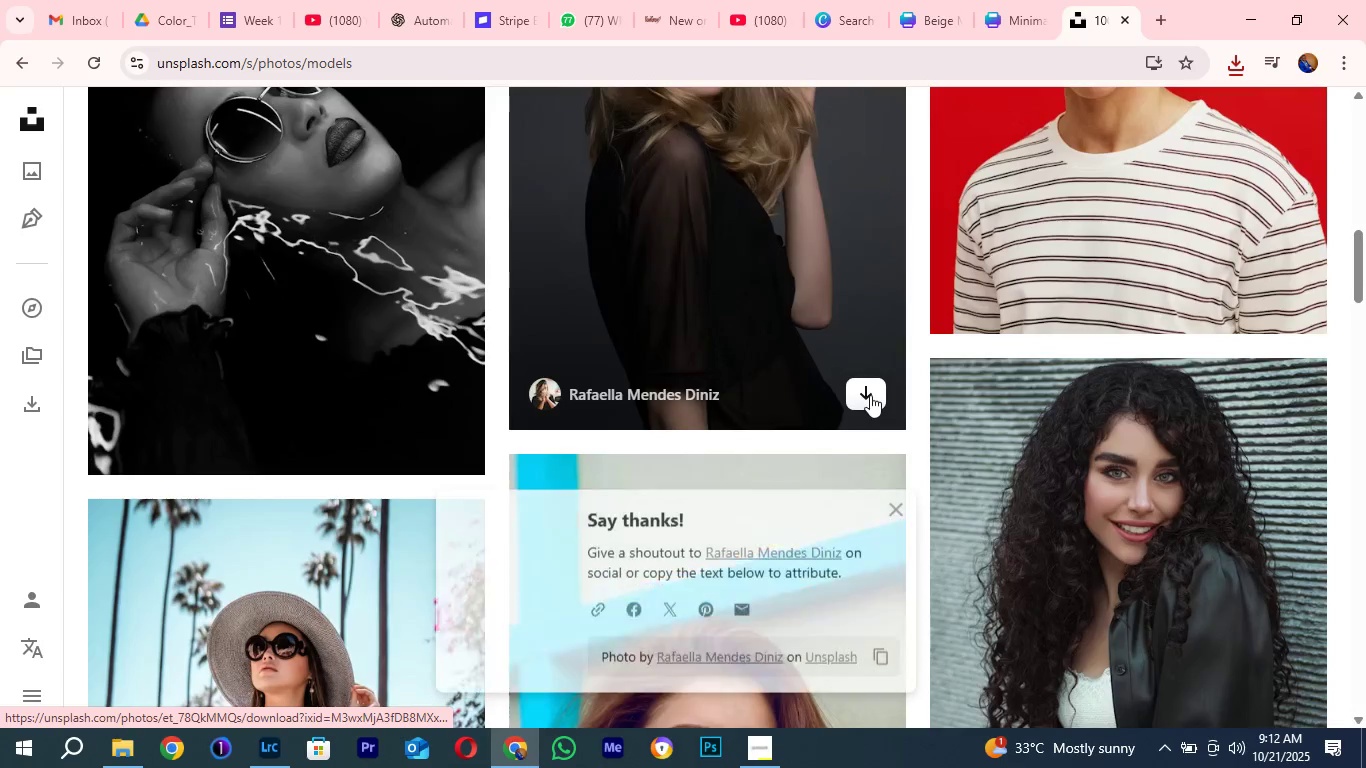 
left_click([870, 395])
 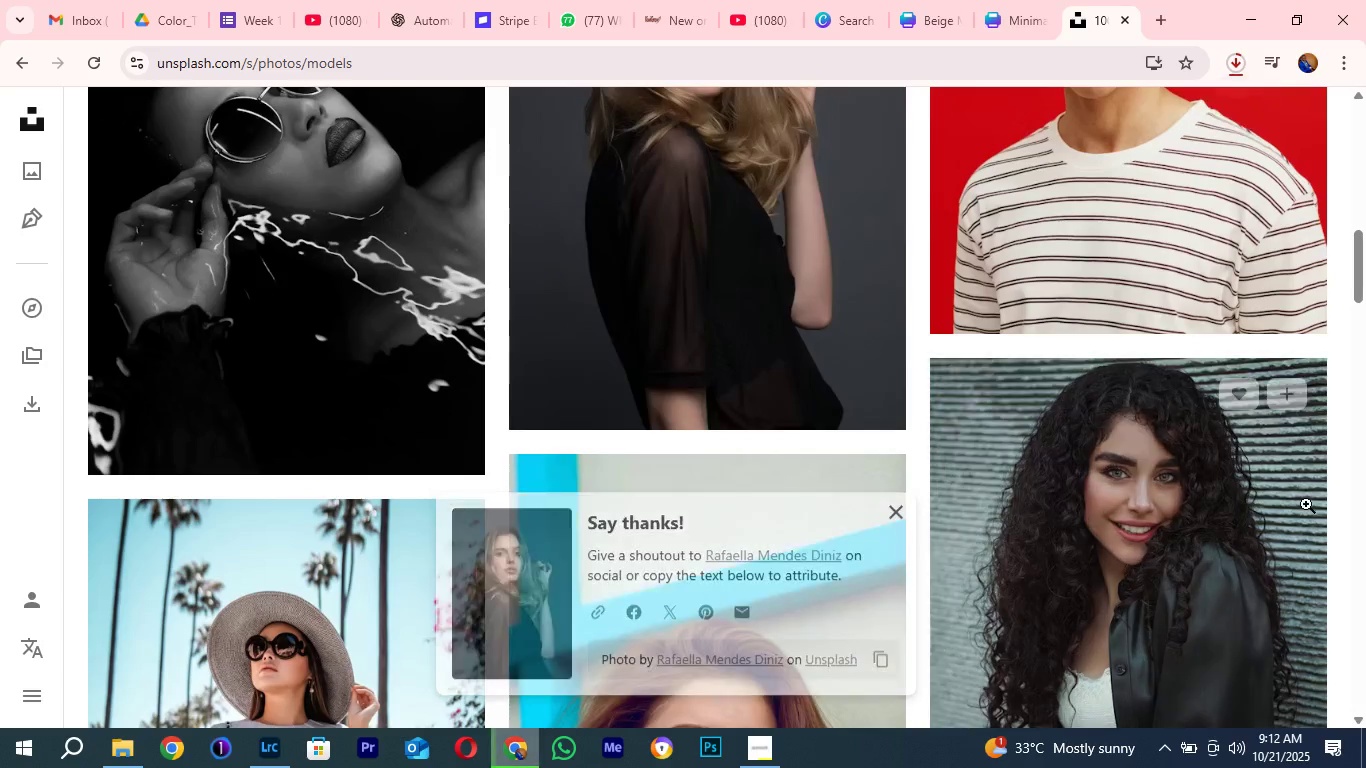 
left_click([895, 504])
 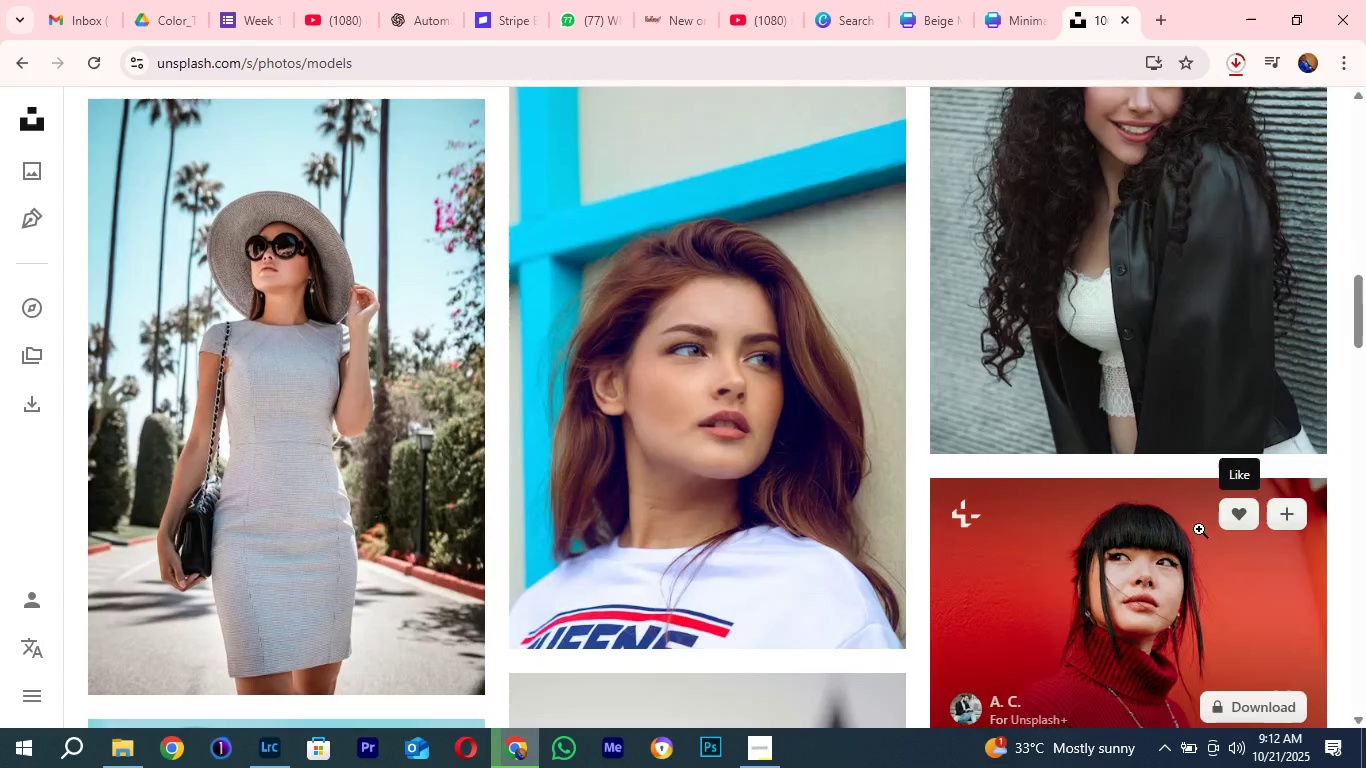 
scroll: coordinate [1343, 505], scroll_direction: down, amount: 4.0
 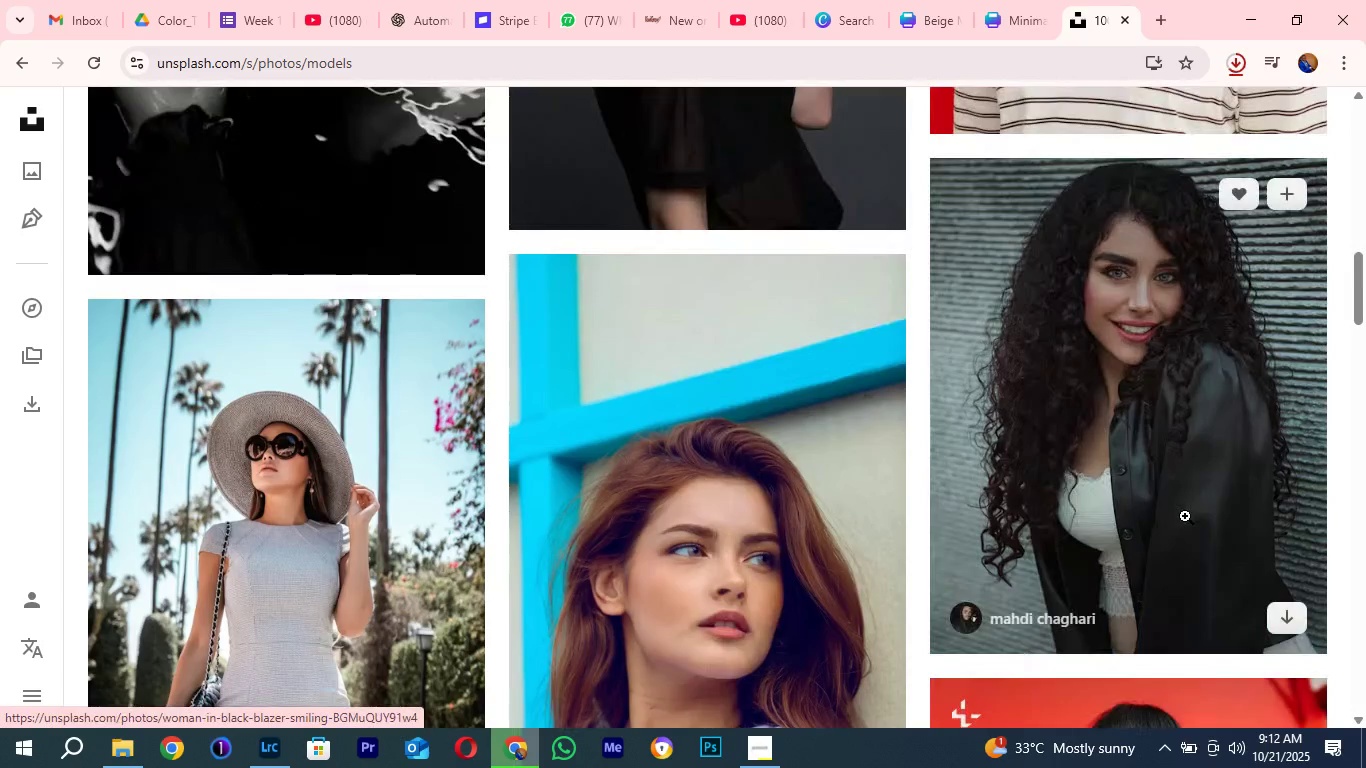 
scroll: coordinate [1147, 528], scroll_direction: up, amount: 2.0
 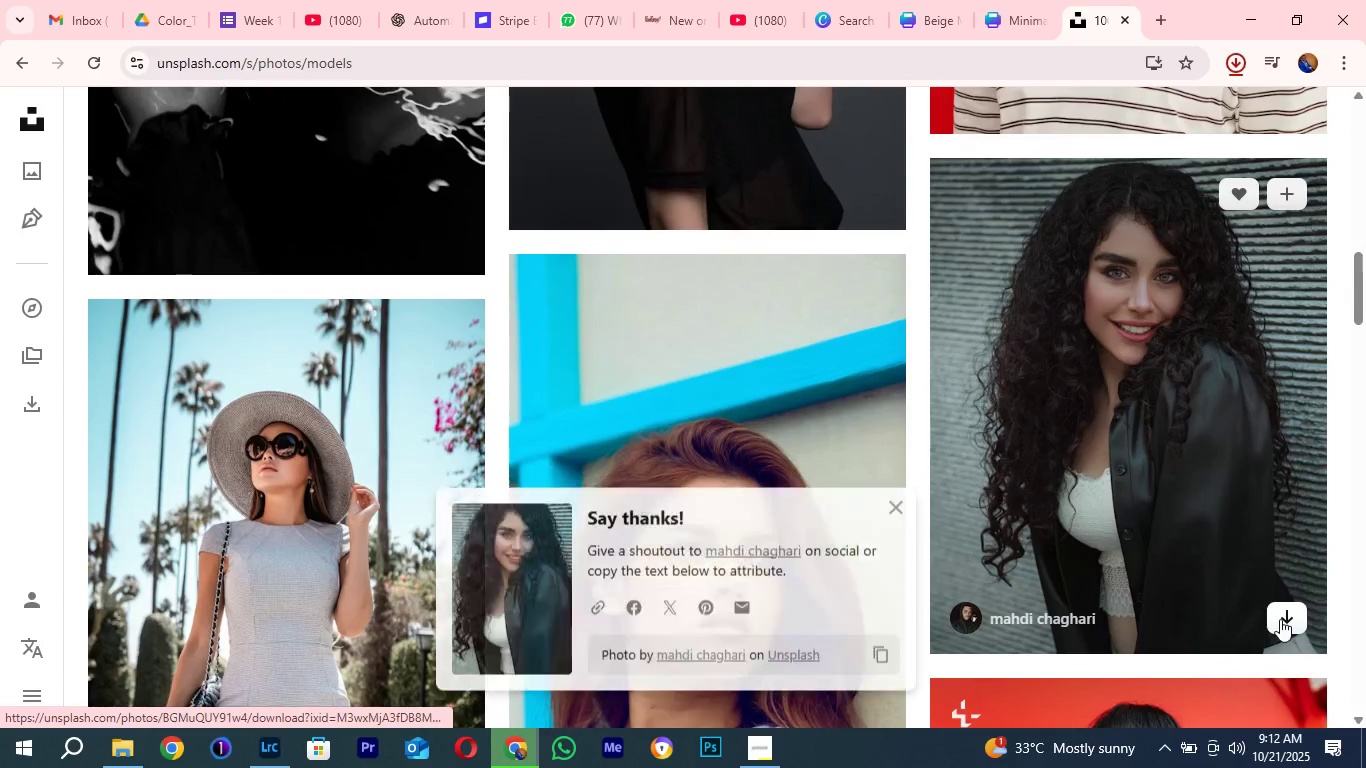 
left_click([1280, 619])
 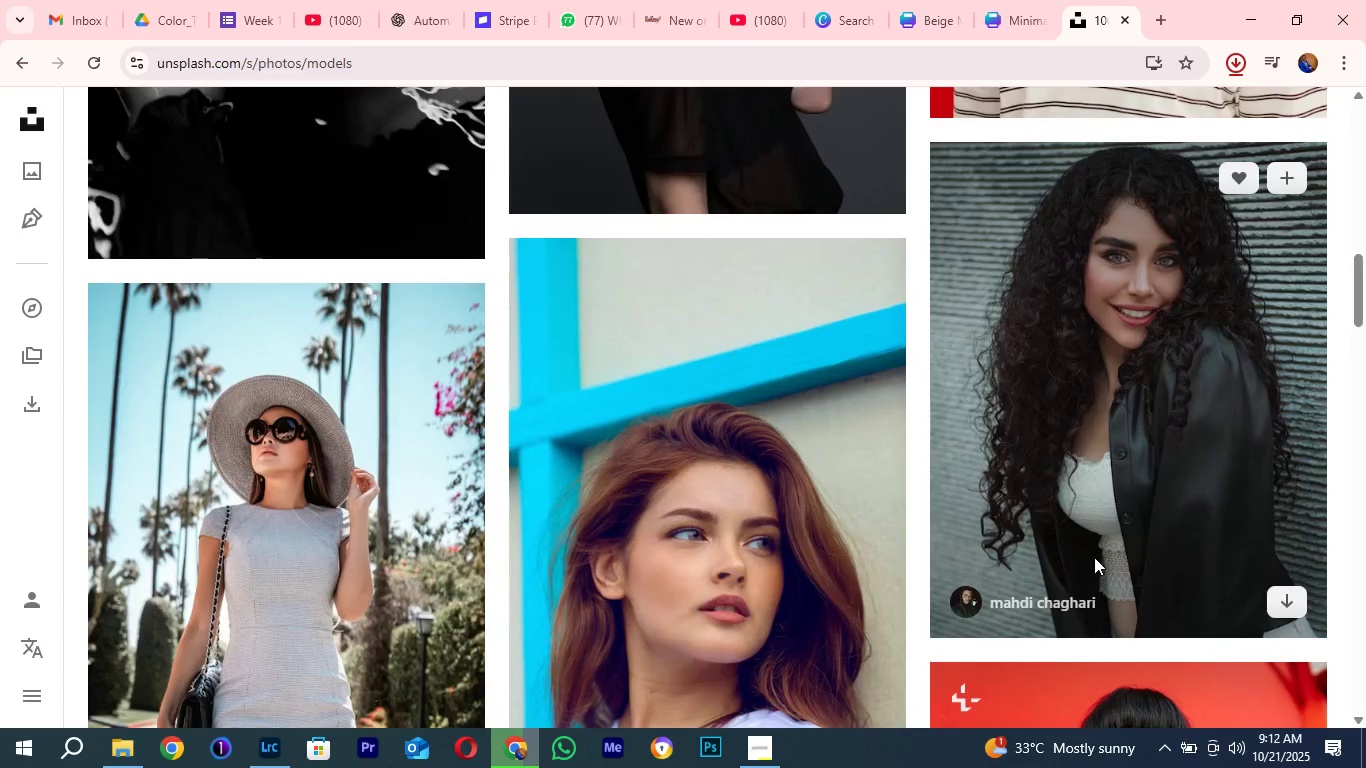 
left_click([888, 503])
 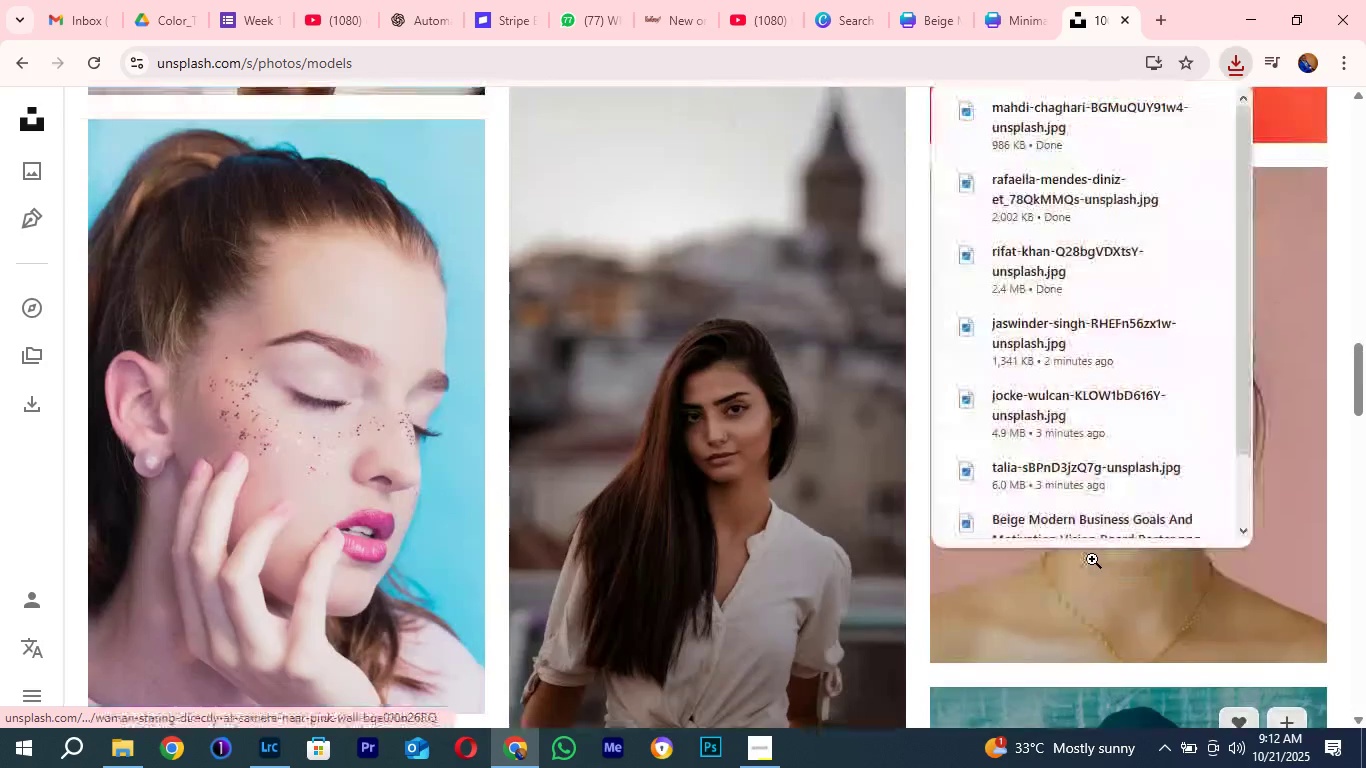 
scroll: coordinate [1094, 559], scroll_direction: down, amount: 11.0
 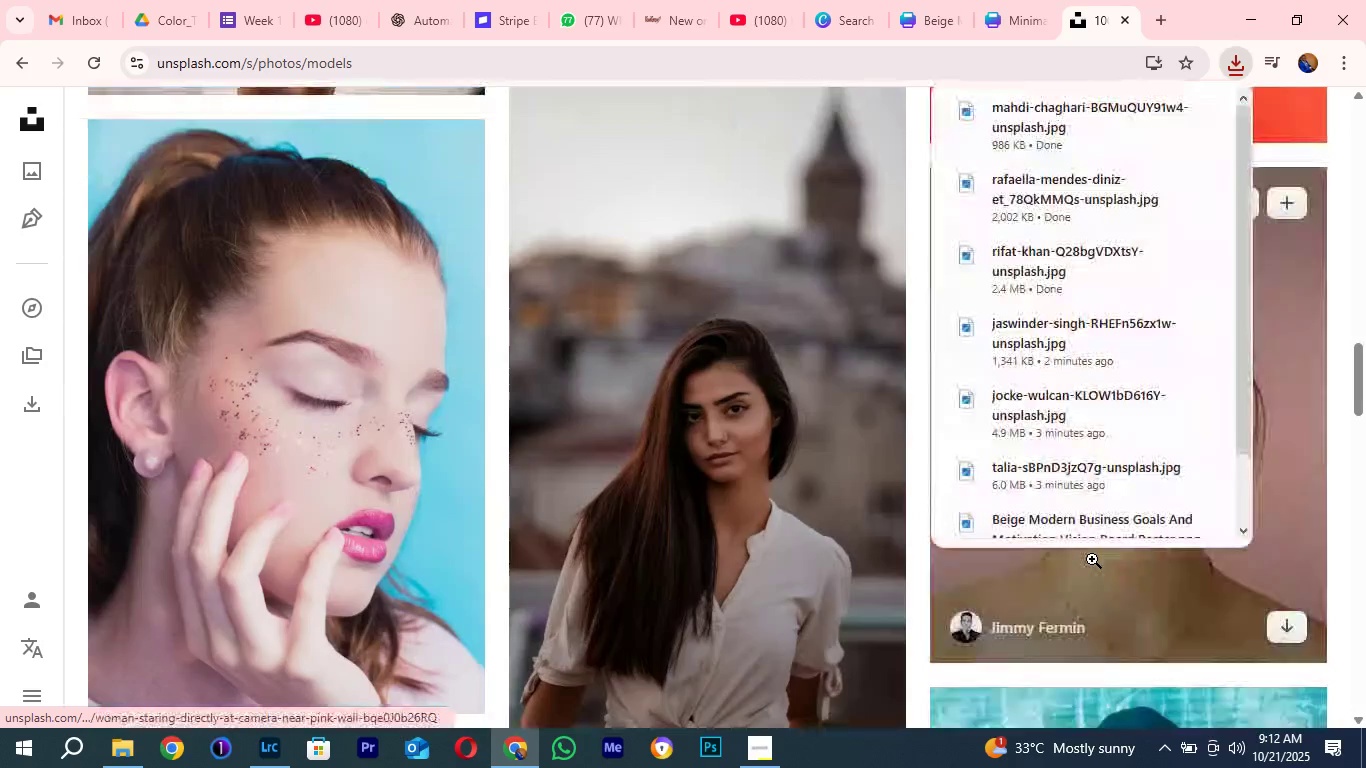 
scroll: coordinate [1094, 559], scroll_direction: up, amount: 3.0
 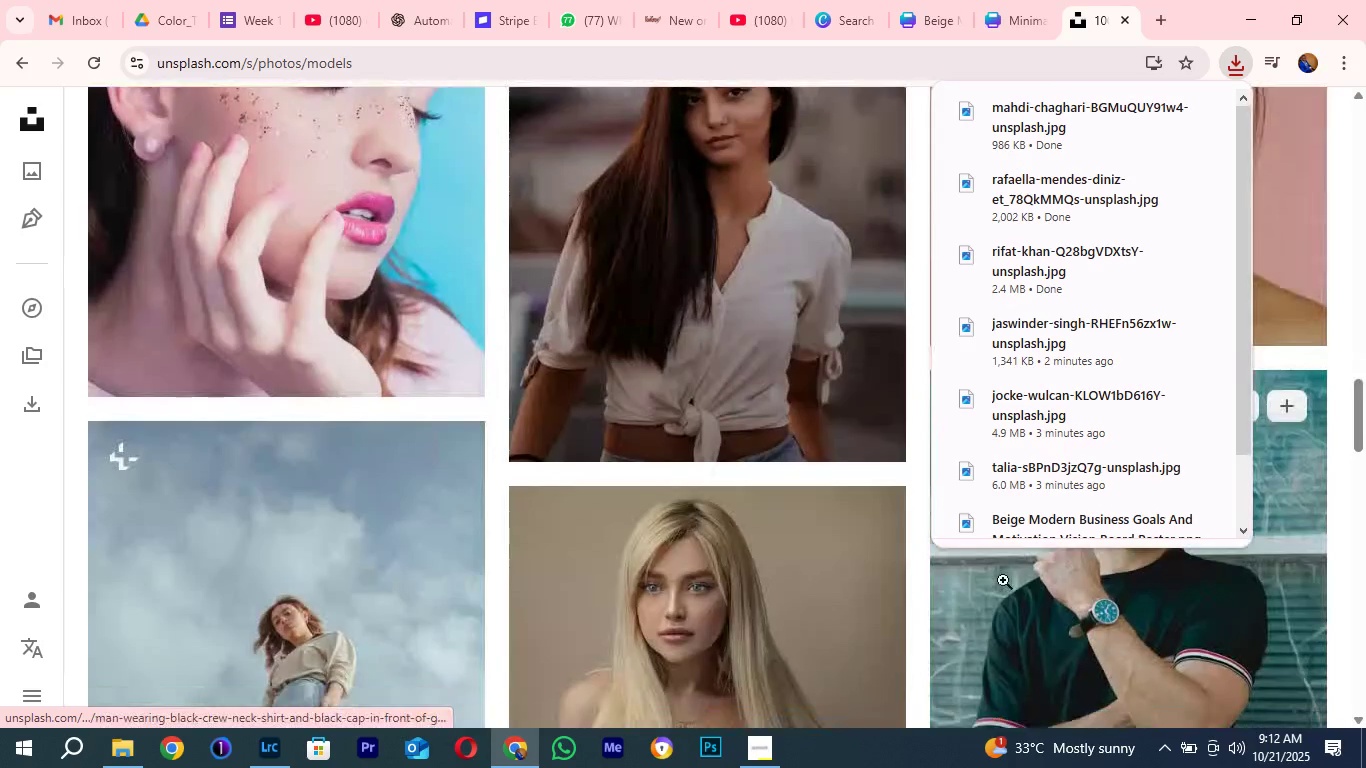 
scroll: coordinate [993, 580], scroll_direction: down, amount: 7.0
 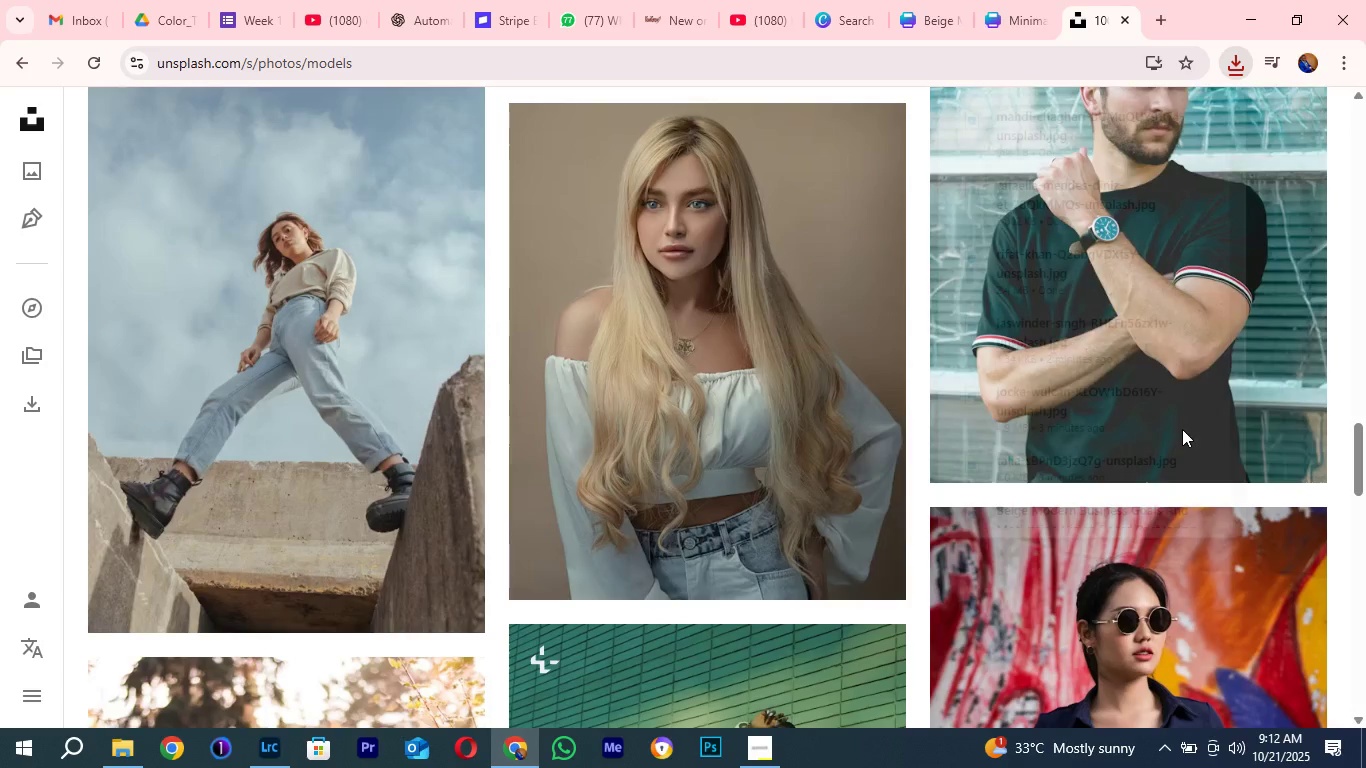 
left_click([1231, 64])
 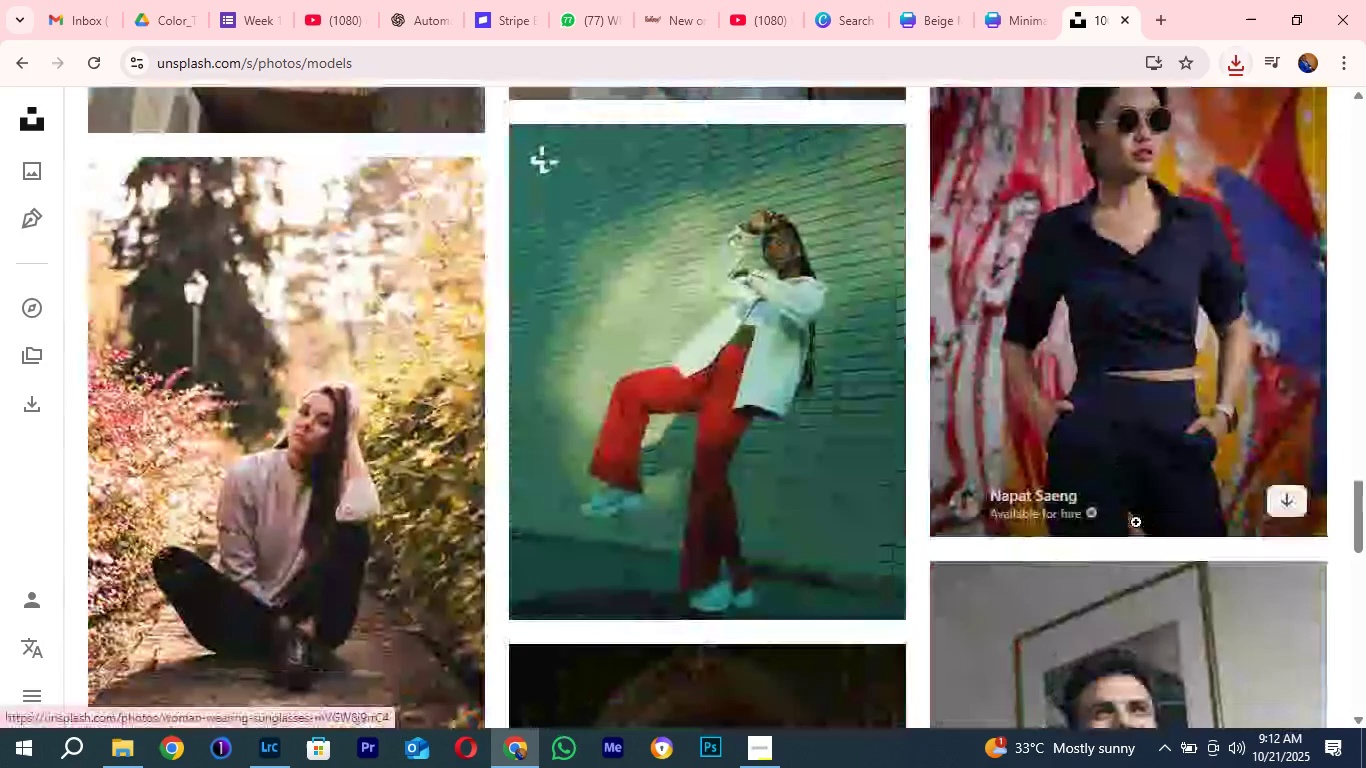 
scroll: coordinate [1128, 479], scroll_direction: down, amount: 5.0
 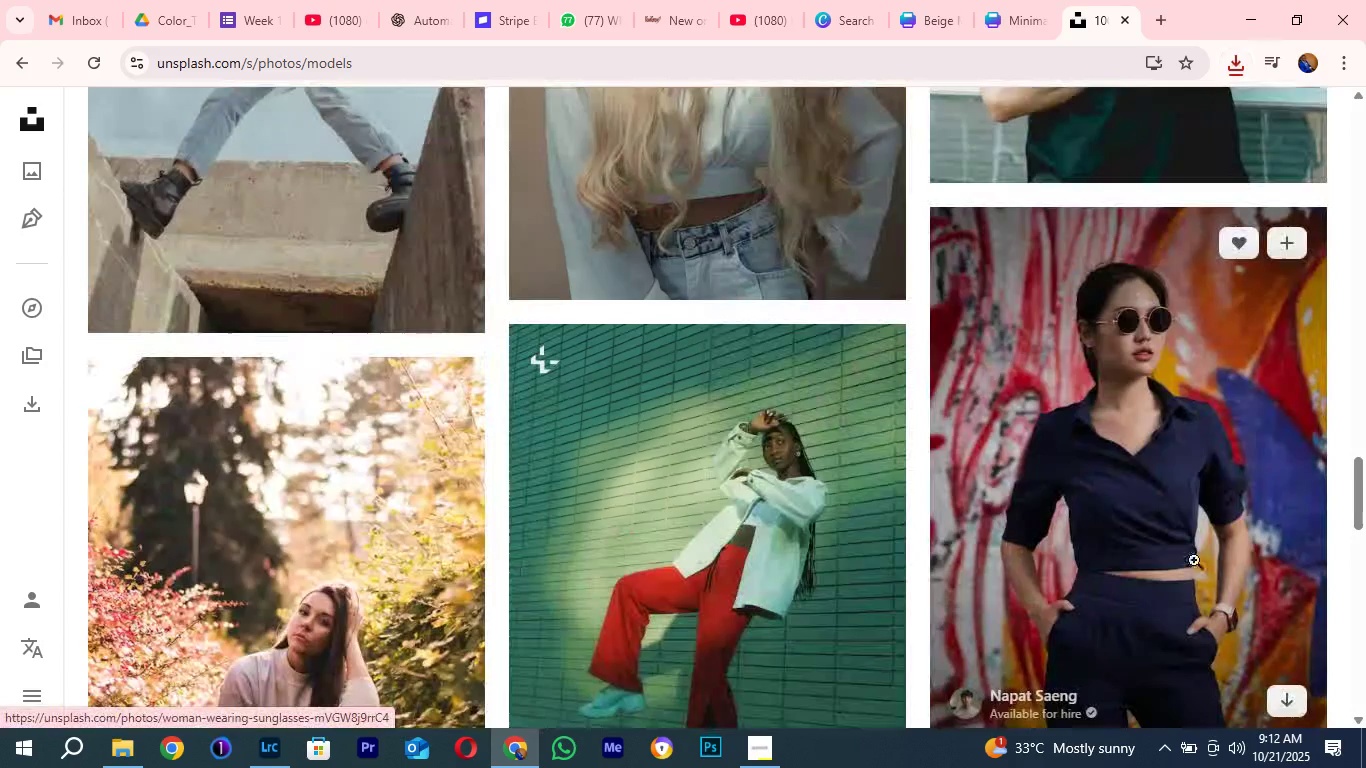 
scroll: coordinate [1127, 509], scroll_direction: up, amount: 2.0
 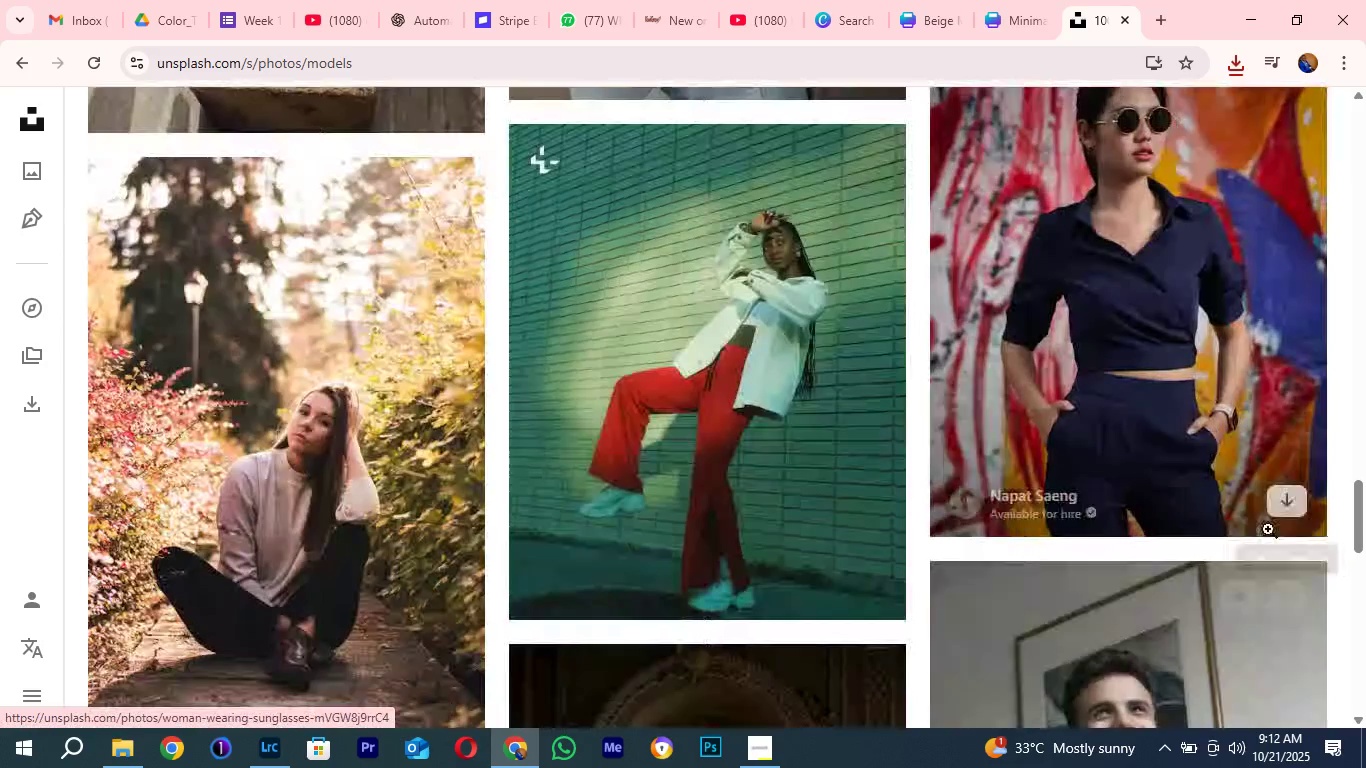 
scroll: coordinate [1241, 671], scroll_direction: down, amount: 2.0
 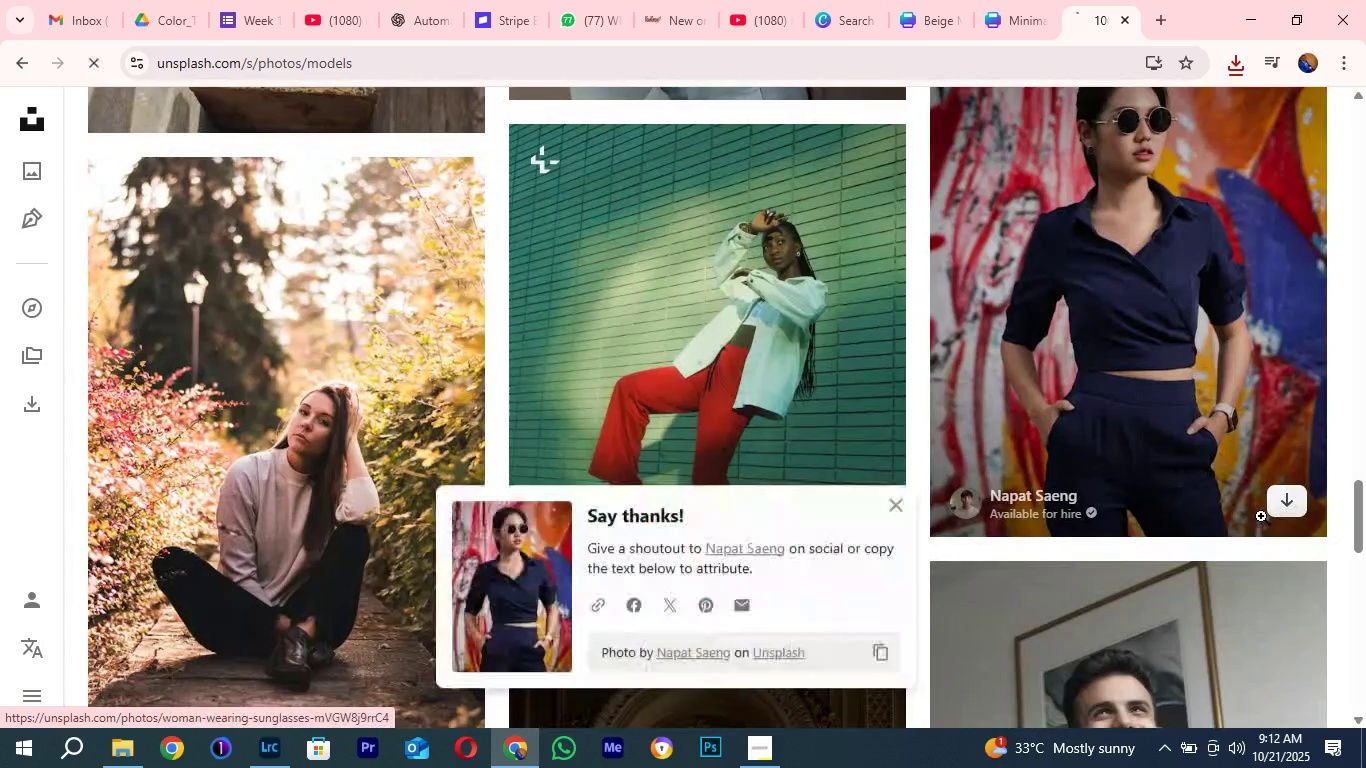 
left_click([1284, 502])
 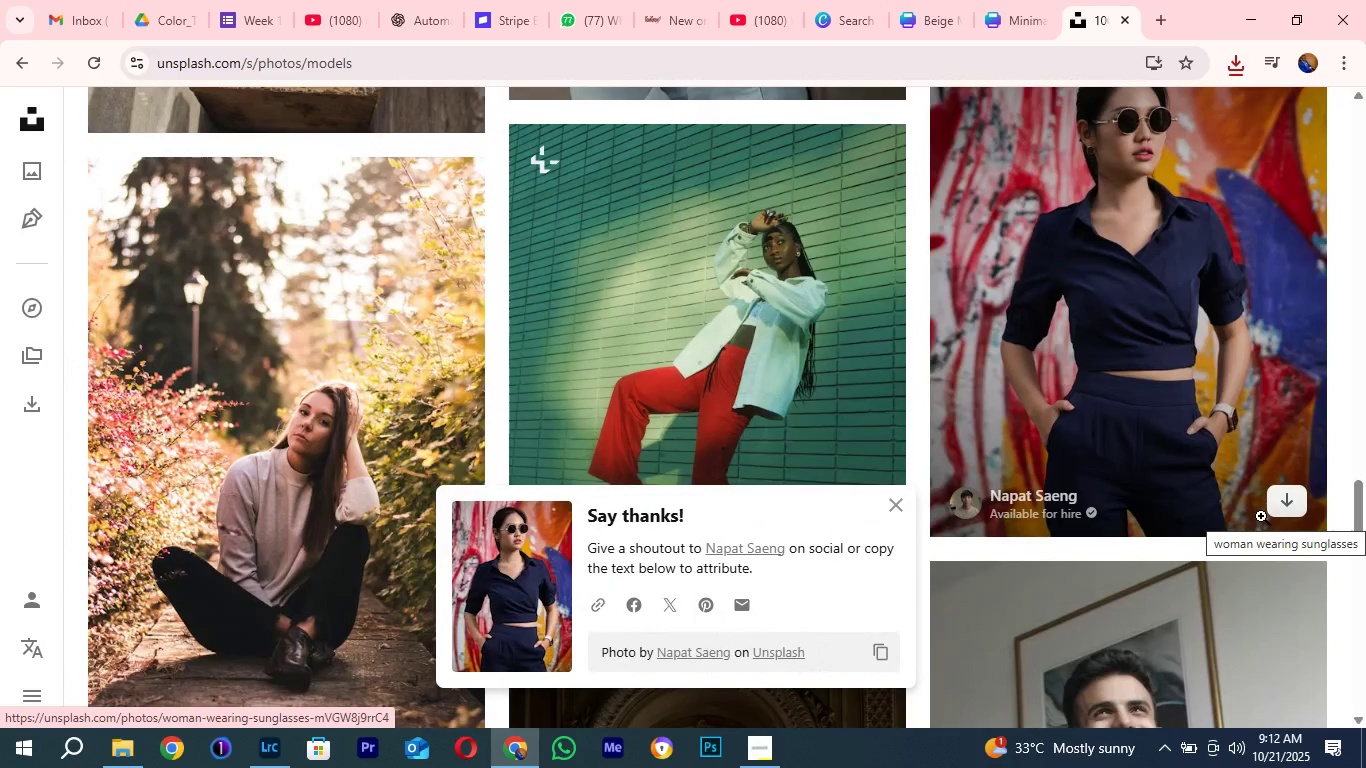 
wait(5.64)
 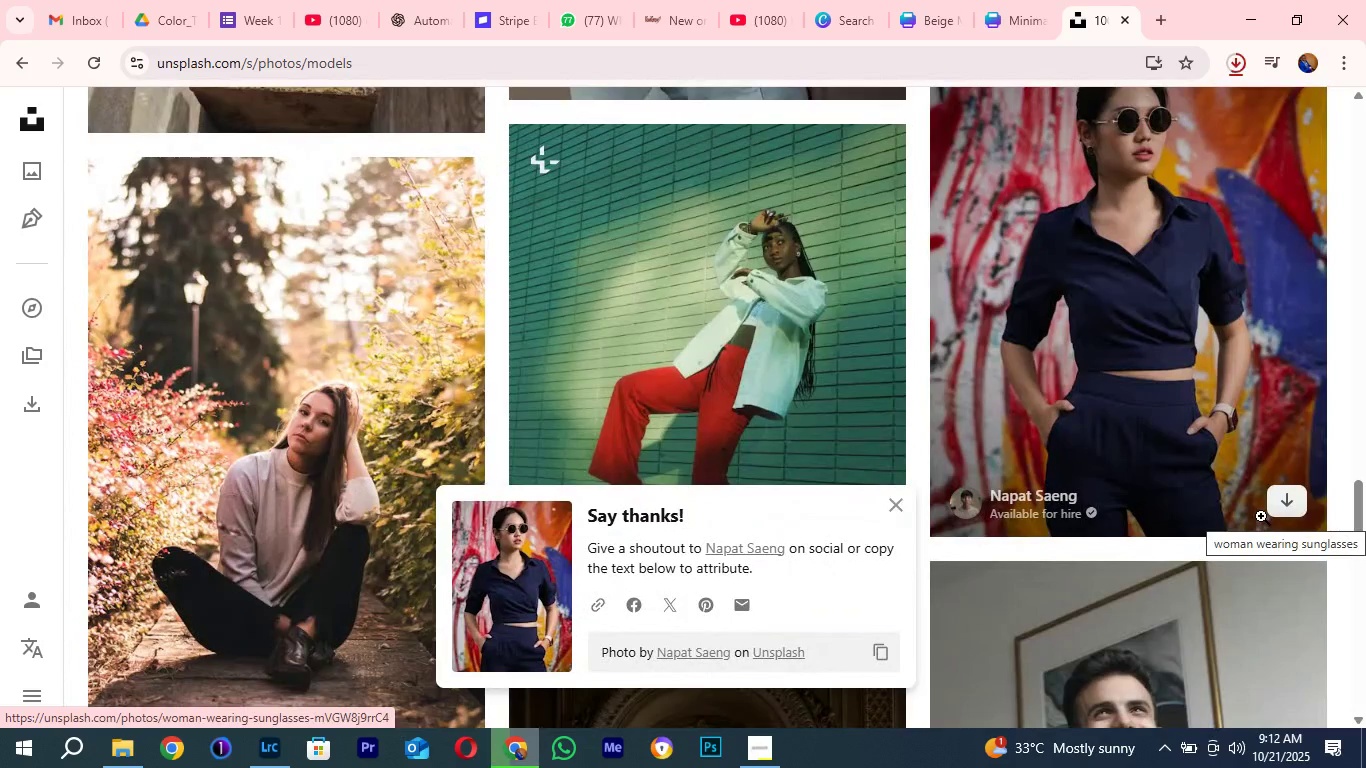 
scroll: coordinate [954, 342], scroll_direction: down, amount: 5.0
 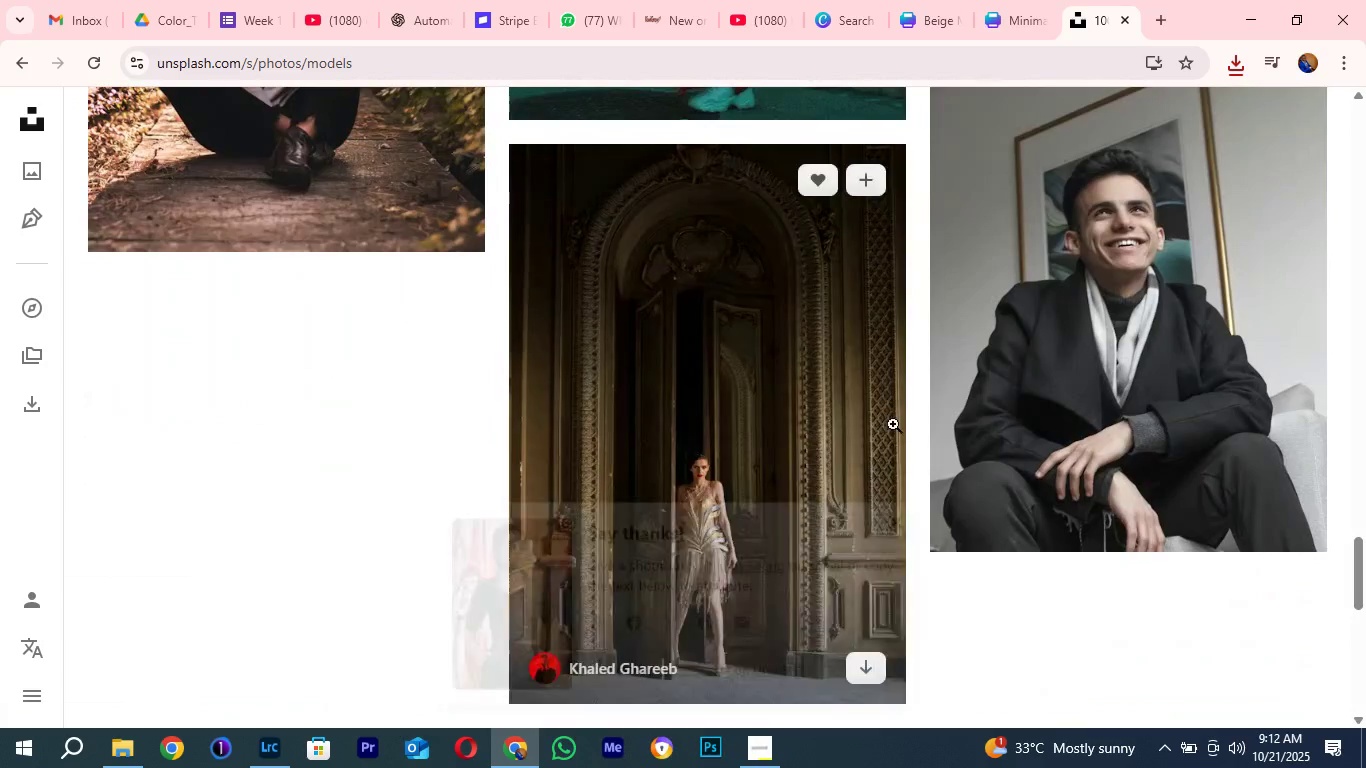 
left_click([892, 508])
 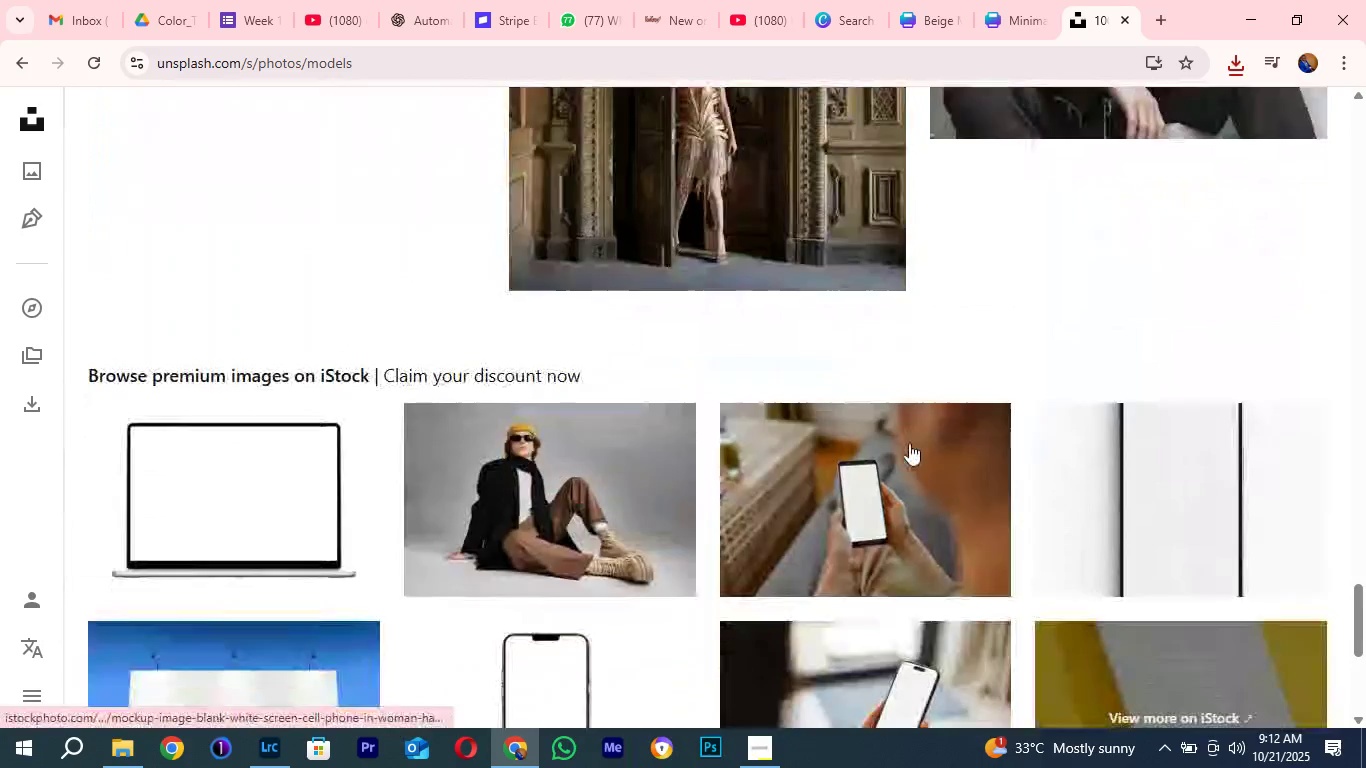 
scroll: coordinate [890, 477], scroll_direction: down, amount: 10.0
 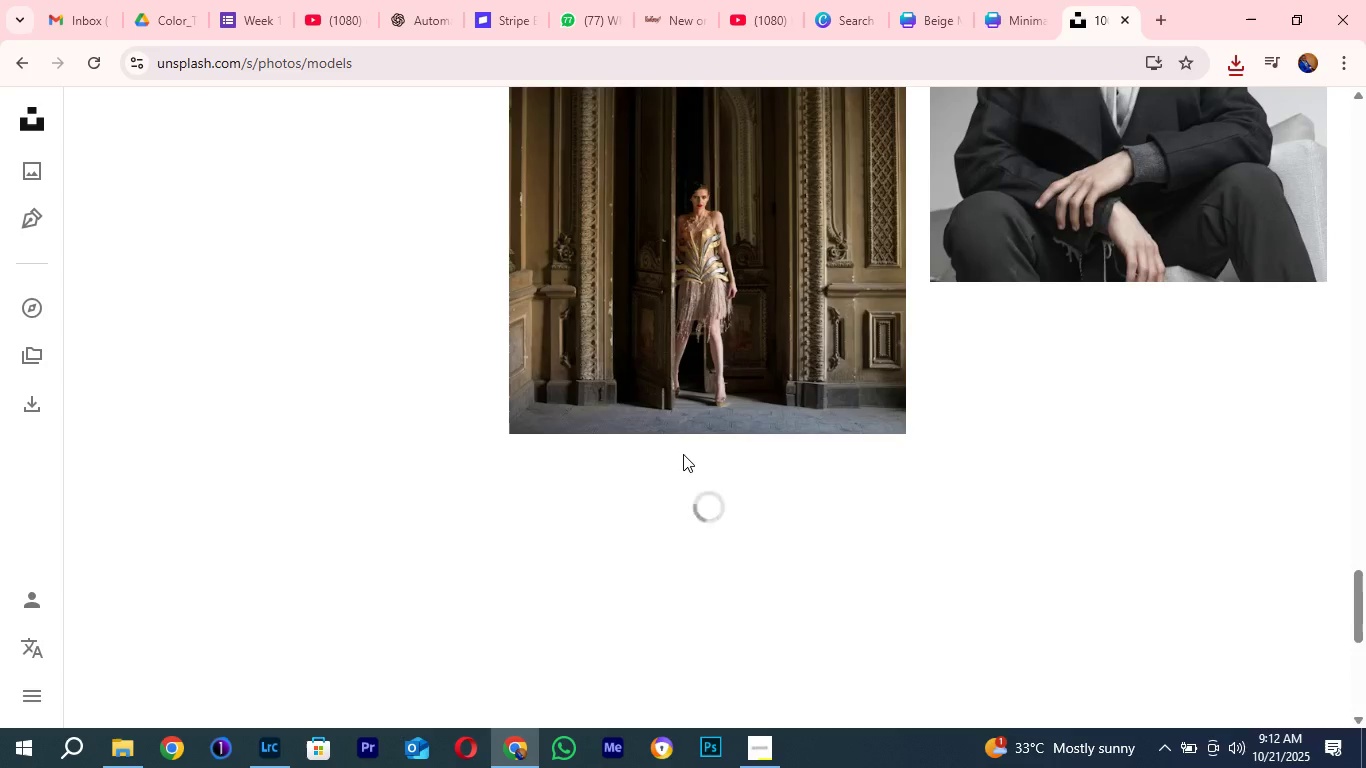 
mouse_move([711, 454])
 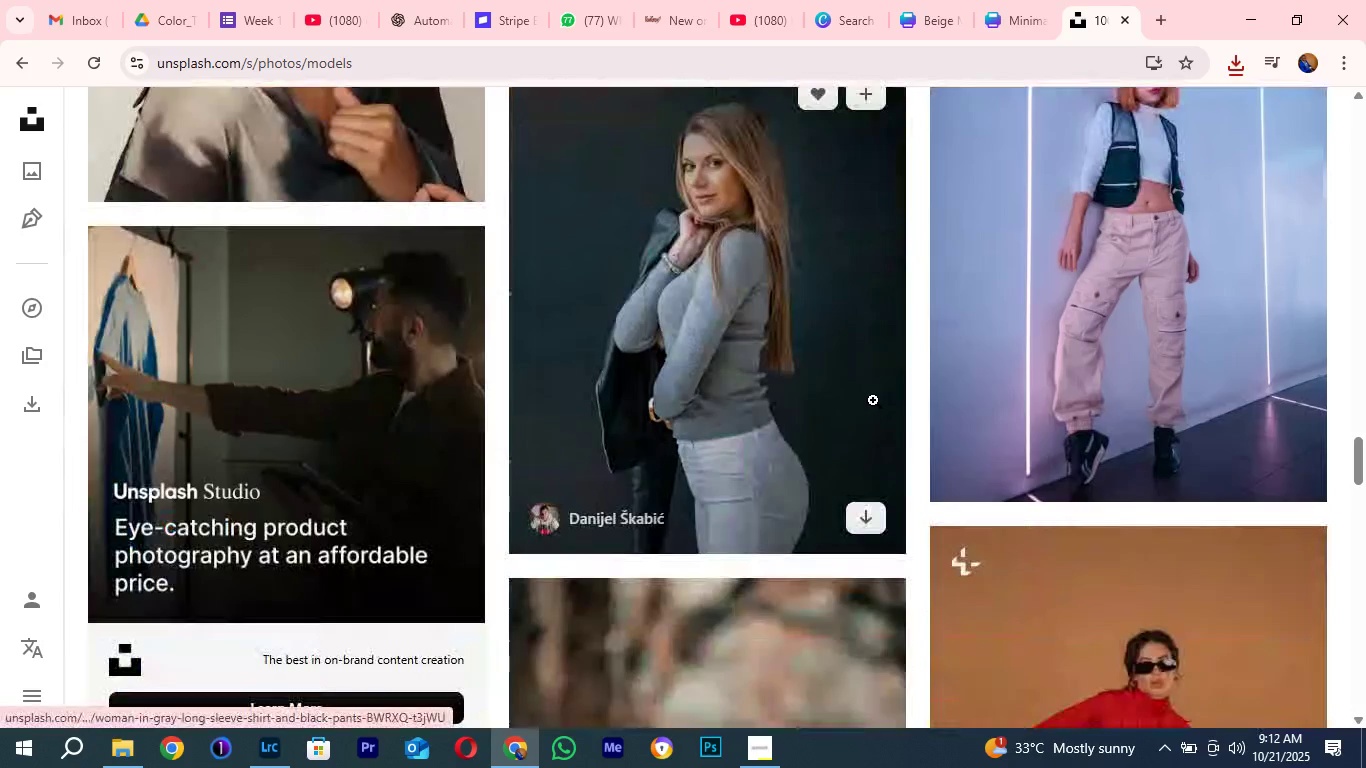 
scroll: coordinate [871, 399], scroll_direction: down, amount: 4.0
 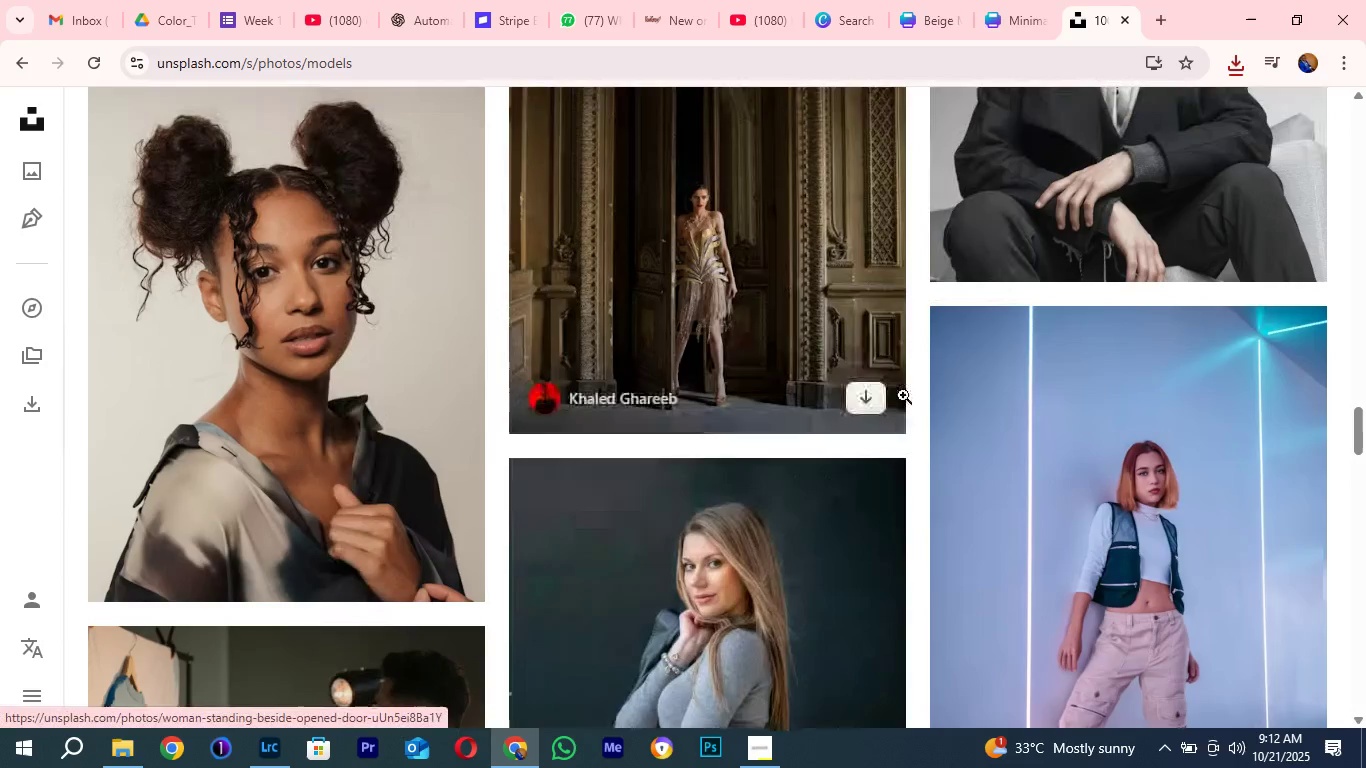 
scroll: coordinate [873, 399], scroll_direction: up, amount: 4.0
 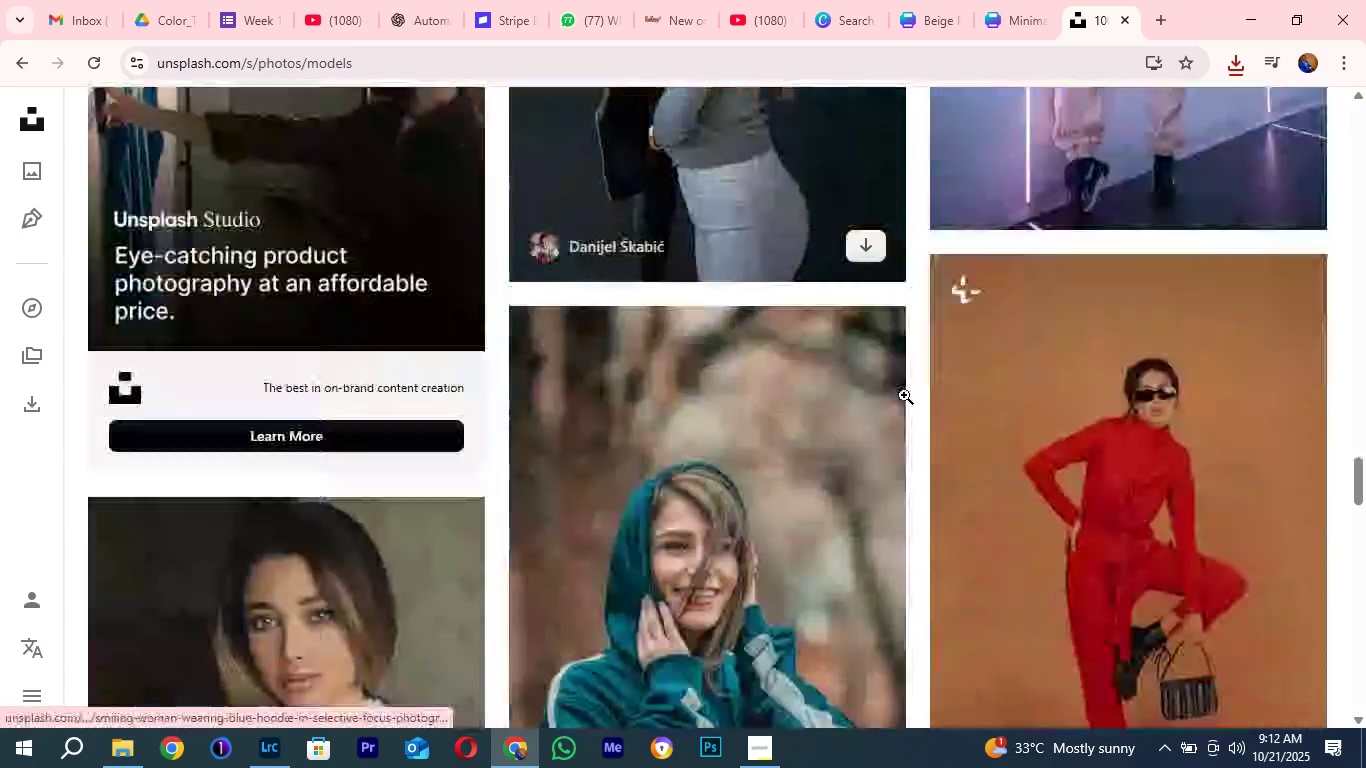 
scroll: coordinate [904, 395], scroll_direction: down, amount: 11.0
 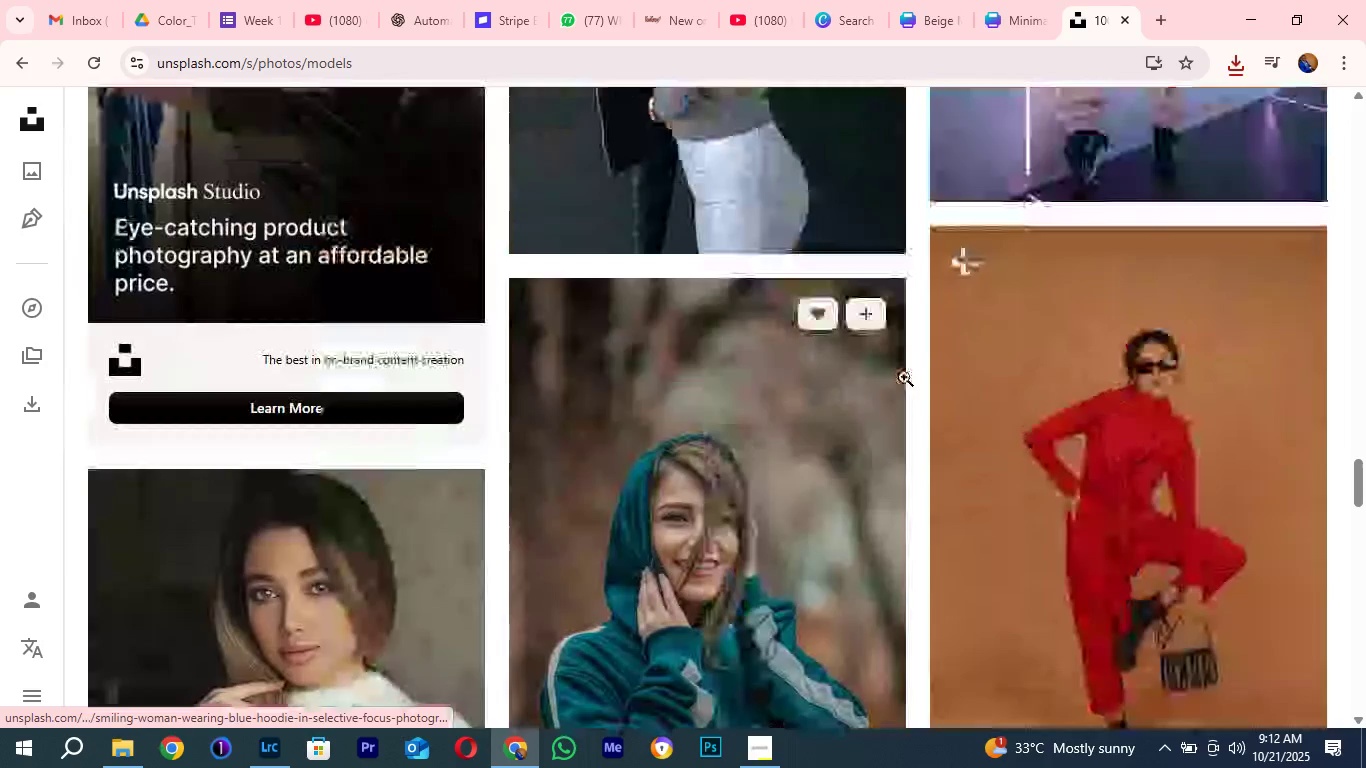 
scroll: coordinate [905, 395], scroll_direction: up, amount: 4.0
 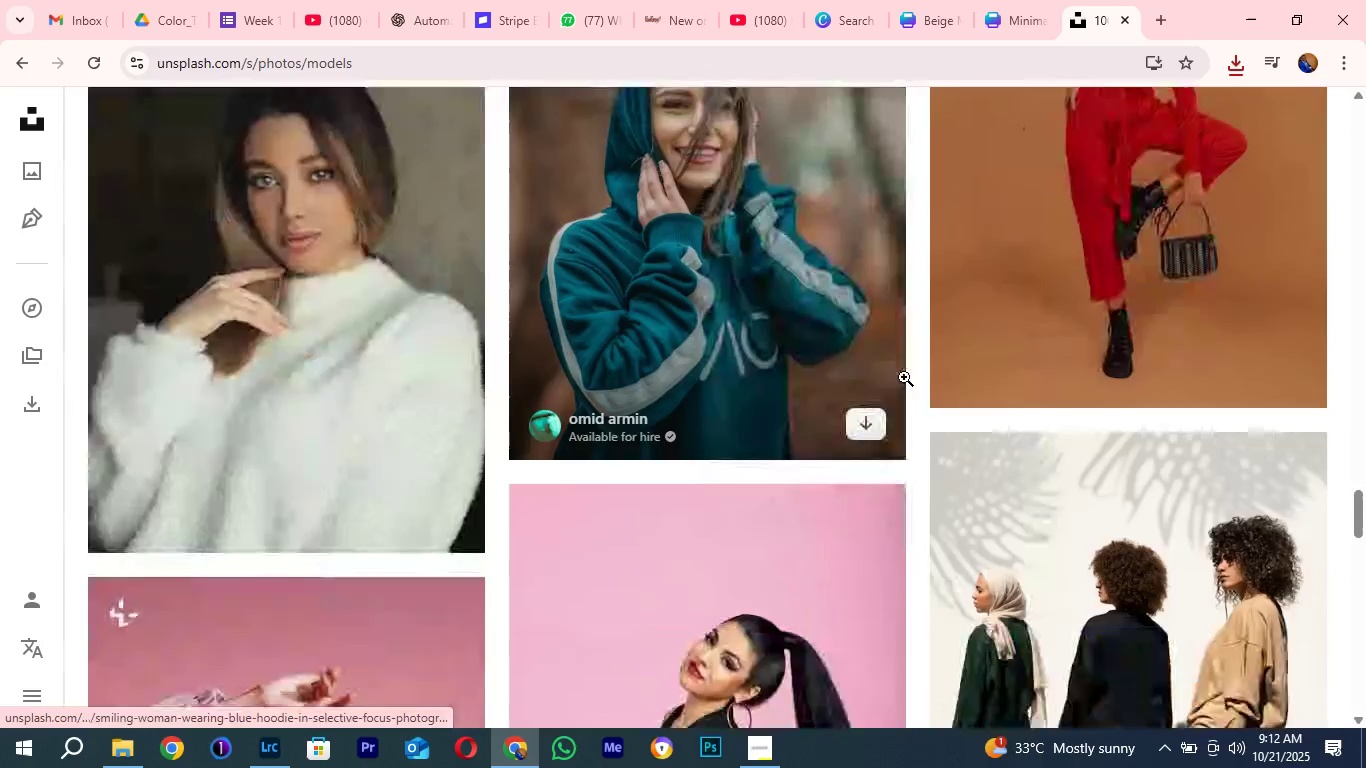 
scroll: coordinate [915, 382], scroll_direction: down, amount: 36.0
 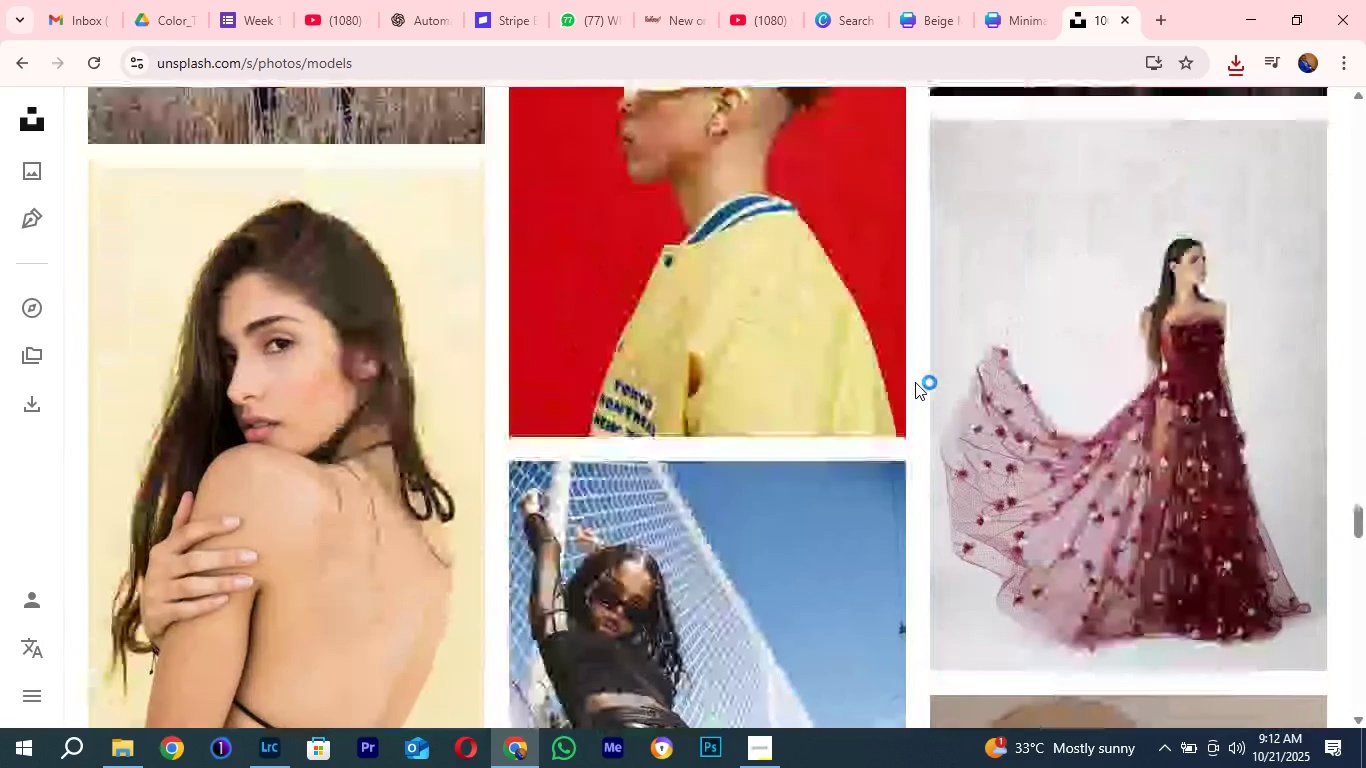 
scroll: coordinate [915, 382], scroll_direction: up, amount: 3.0
 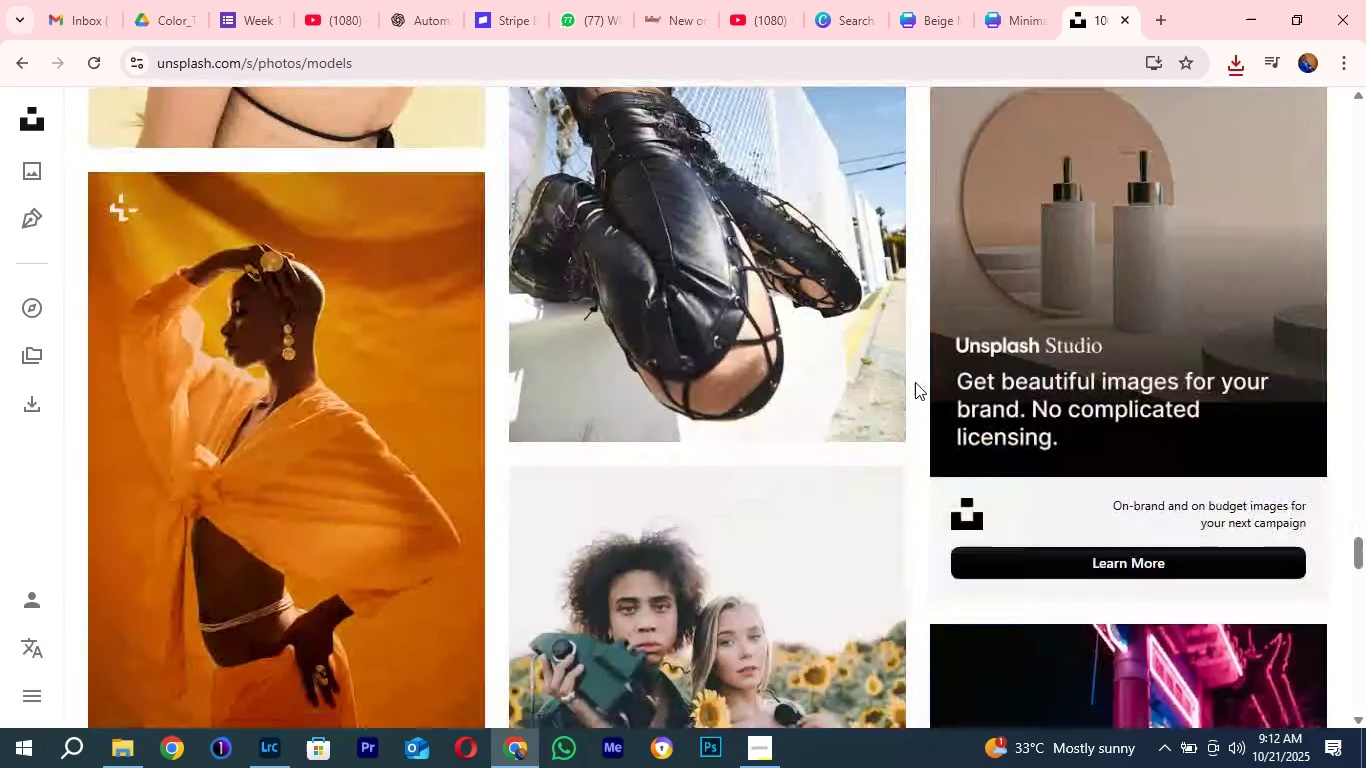 
scroll: coordinate [800, 455], scroll_direction: down, amount: 27.0
 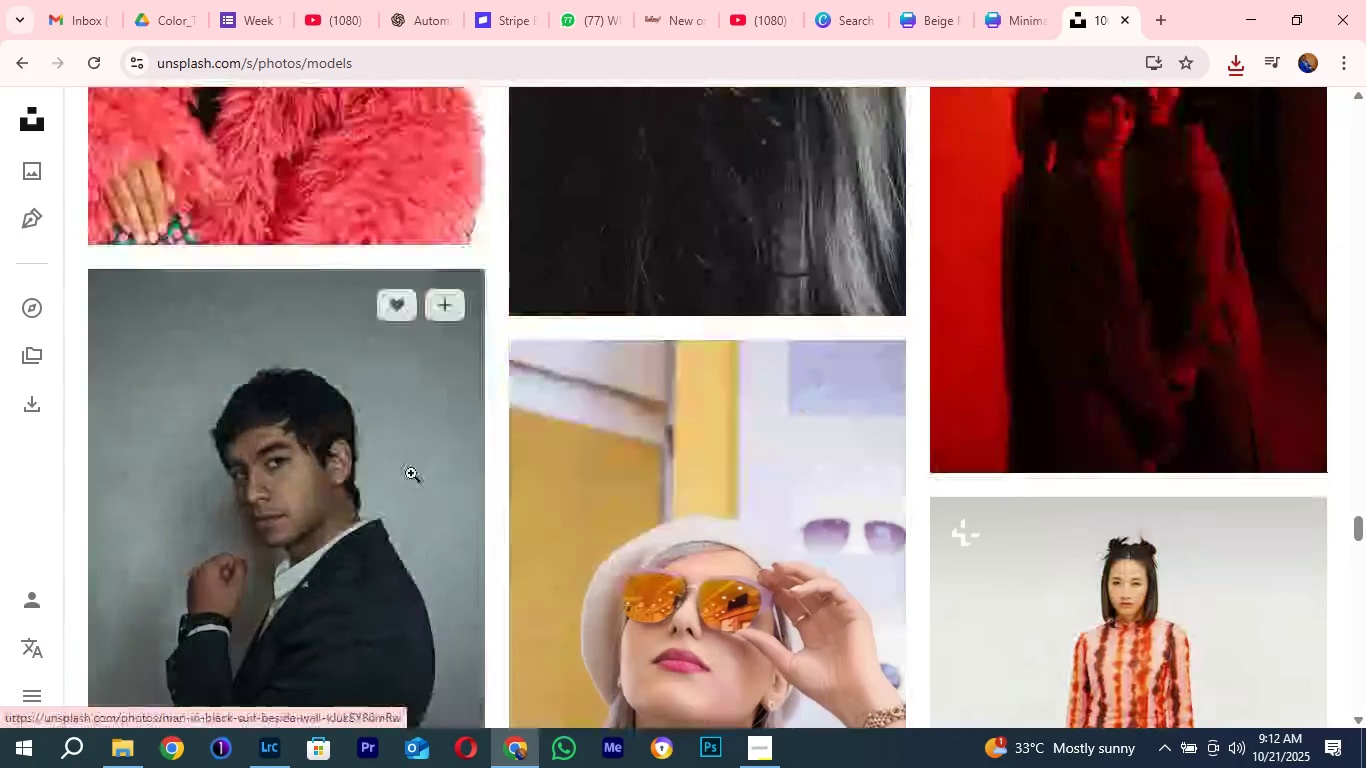 
scroll: coordinate [406, 473], scroll_direction: none, amount: 0.0
 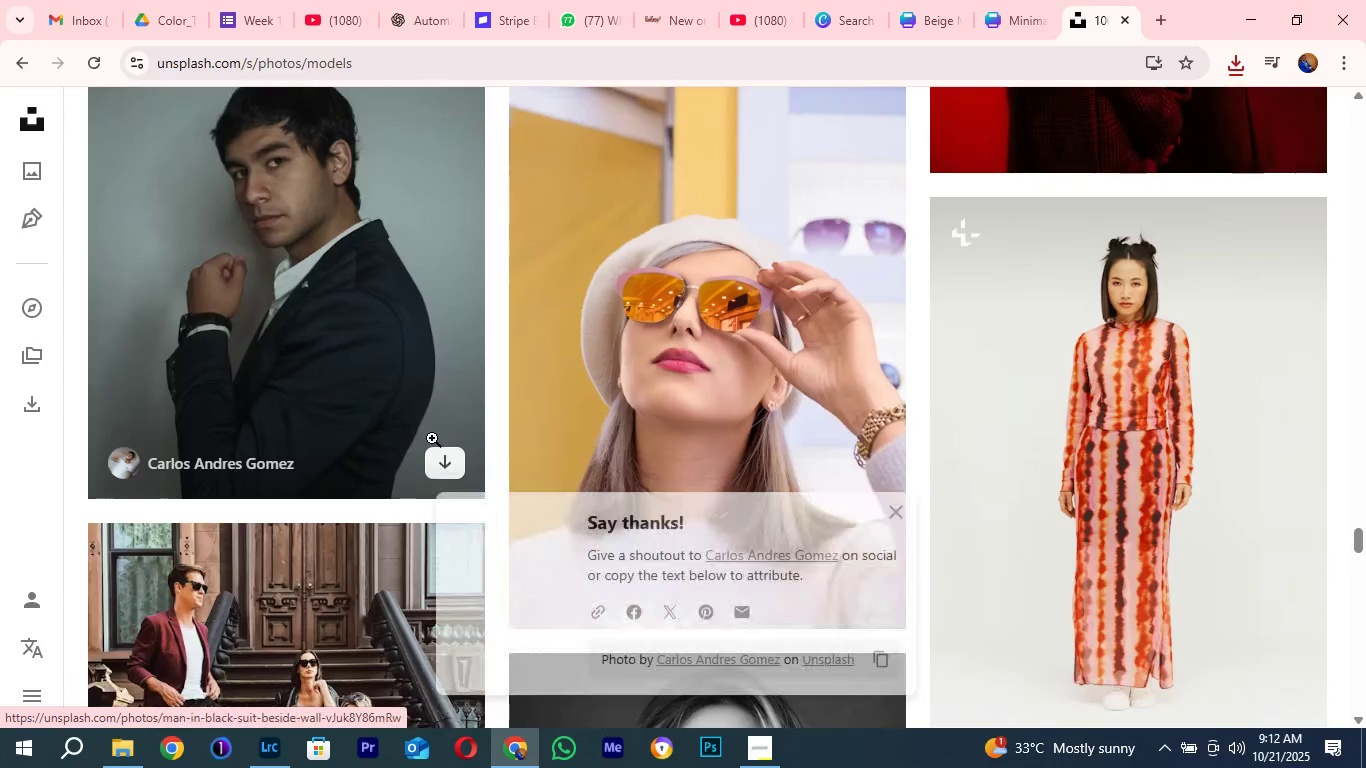 
left_click([444, 449])
 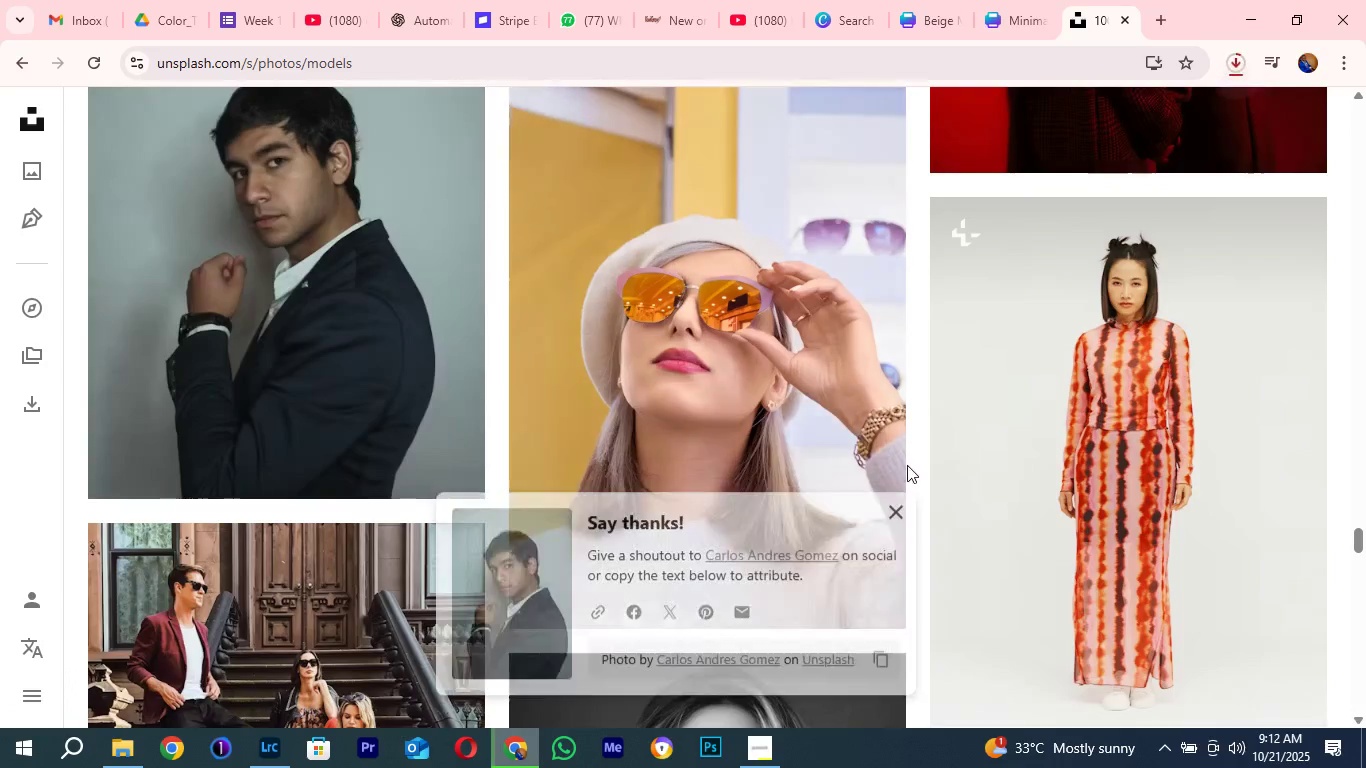 
left_click([899, 505])
 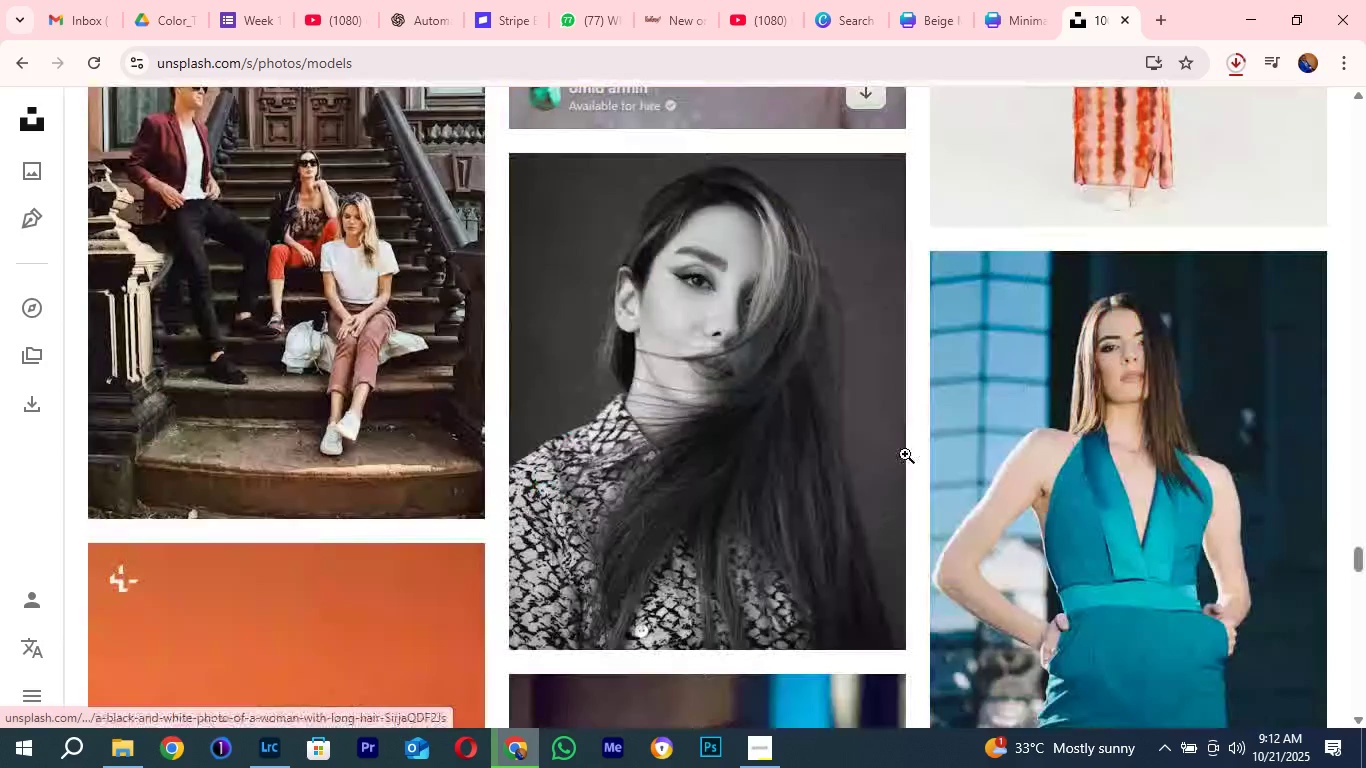 
scroll: coordinate [878, 447], scroll_direction: down, amount: 47.0
 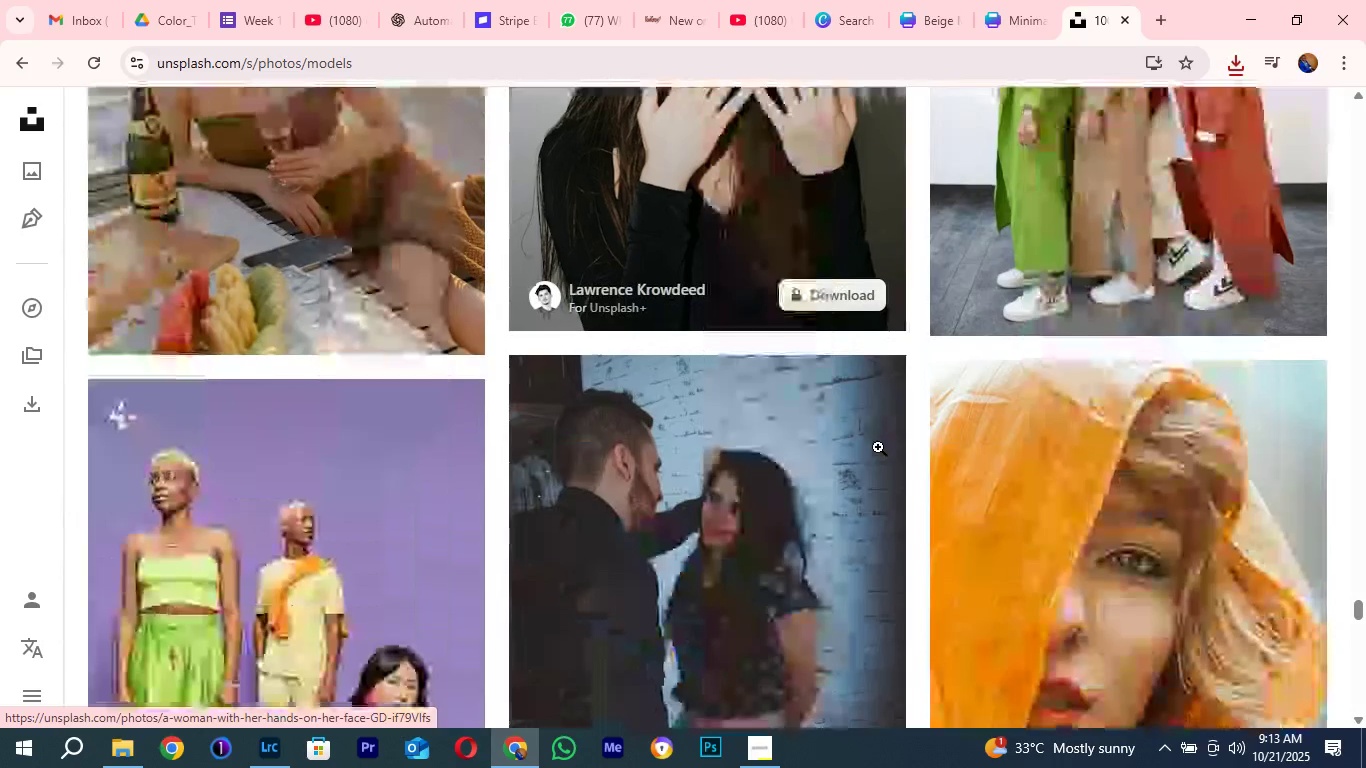 
scroll: coordinate [867, 361], scroll_direction: down, amount: 18.0
 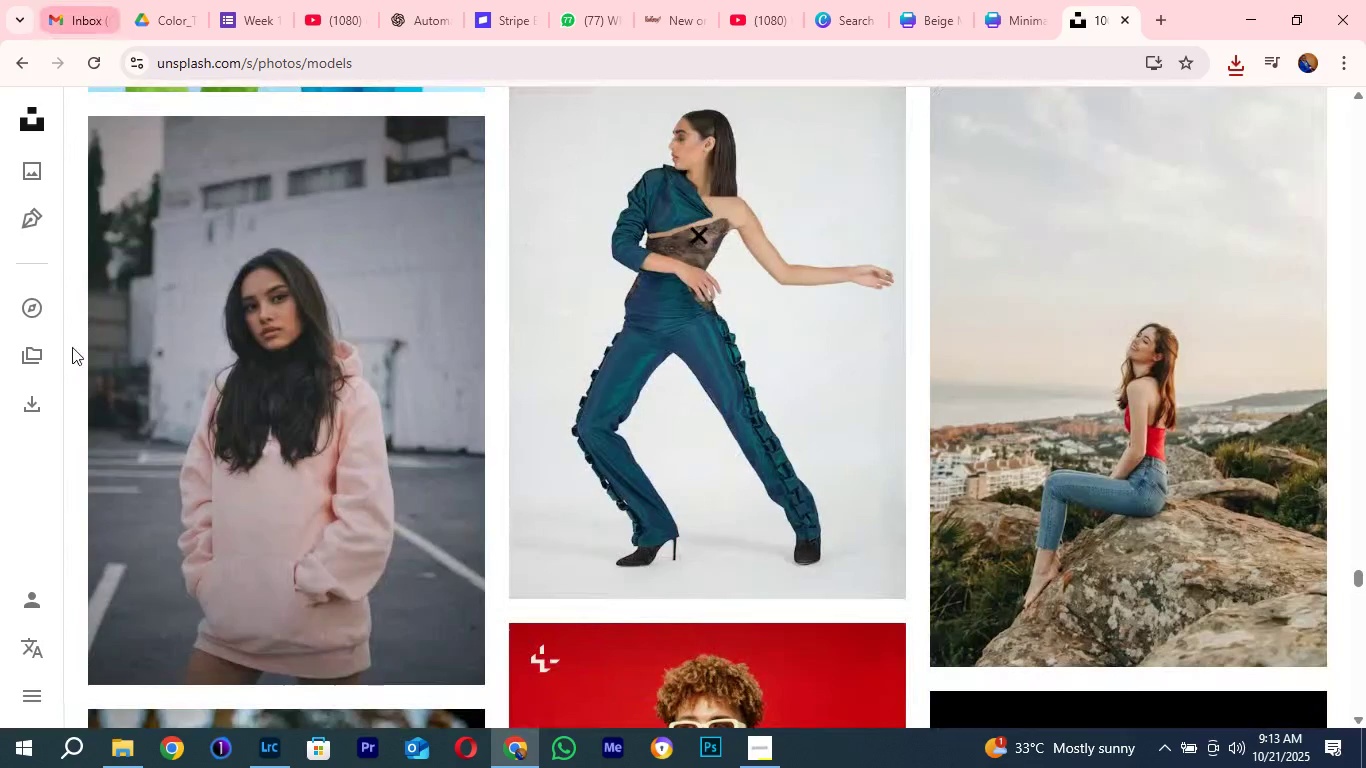 
left_click([80, 10])
 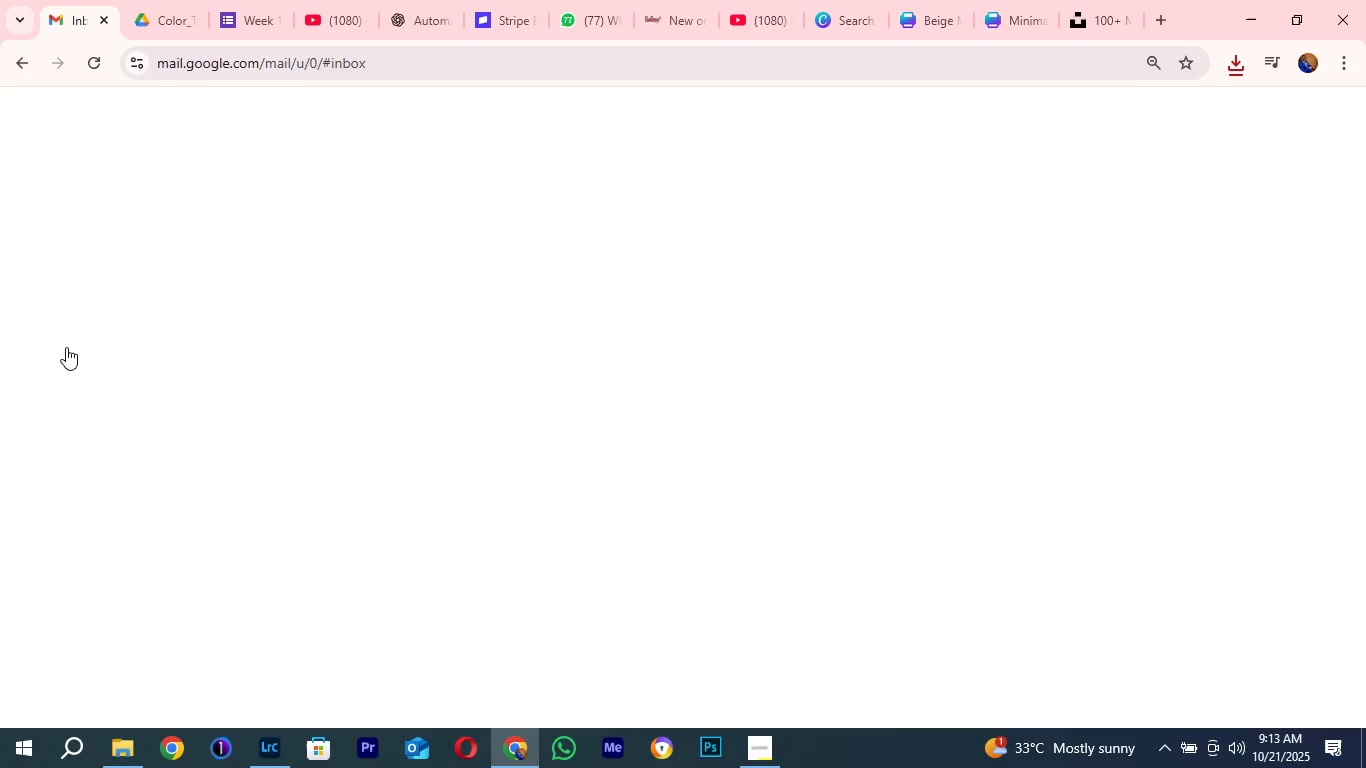 
mouse_move([138, 364])
 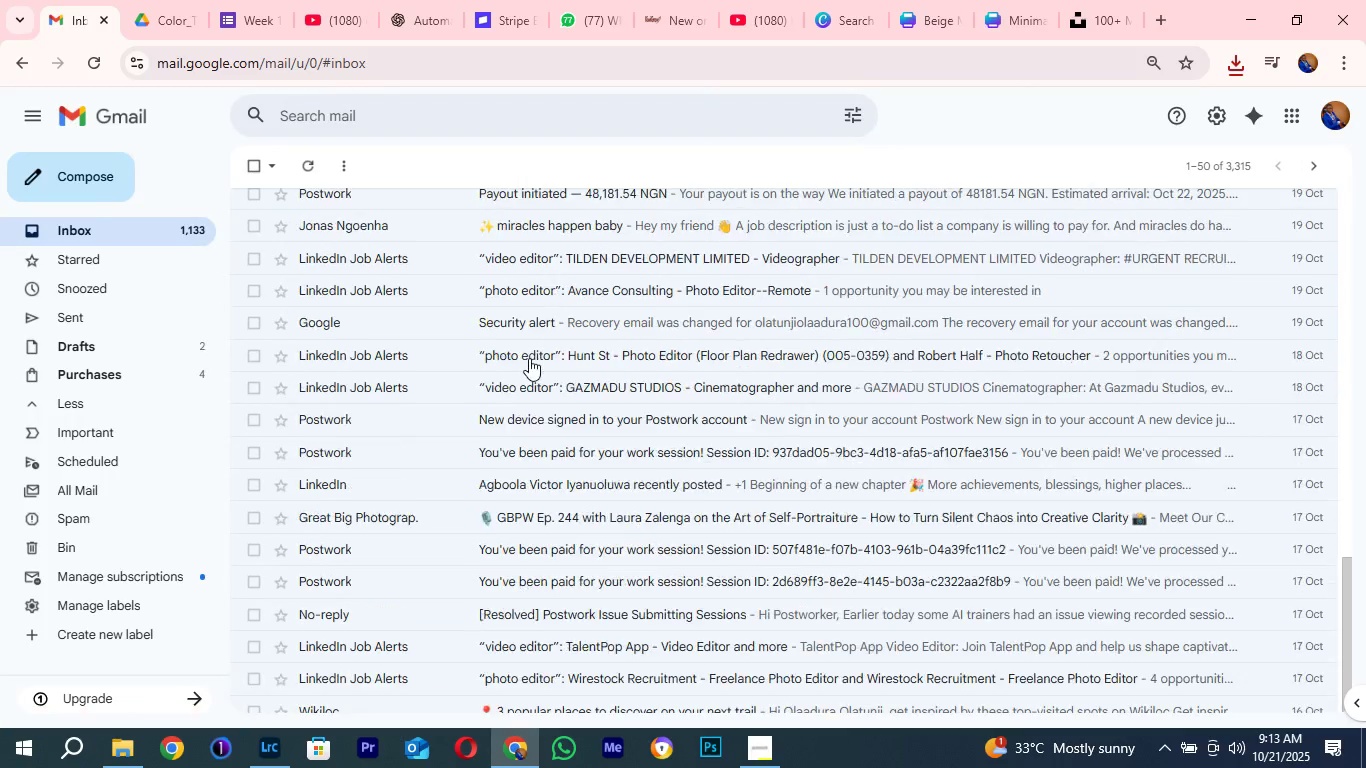 
scroll: coordinate [529, 358], scroll_direction: up, amount: 22.0
 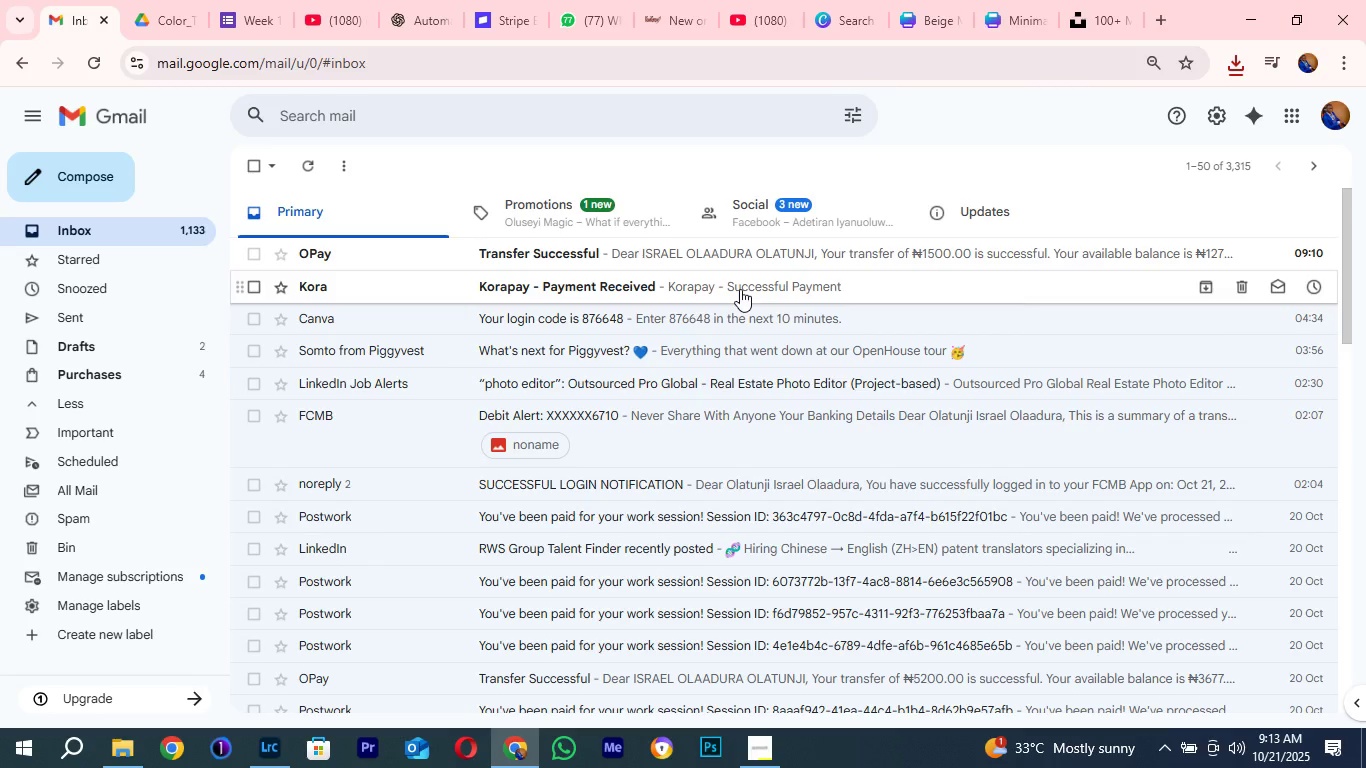 
left_click([740, 289])
 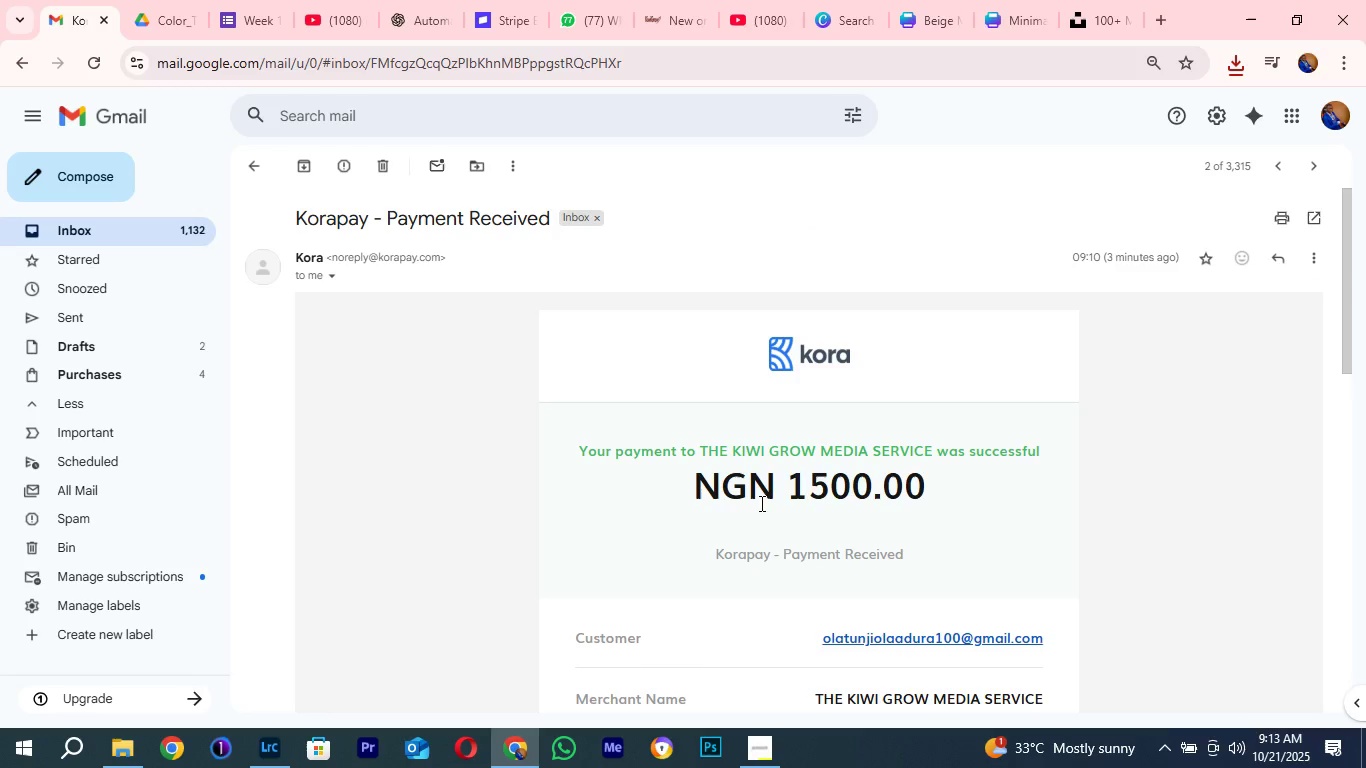 
scroll: coordinate [573, 512], scroll_direction: down, amount: 5.0
 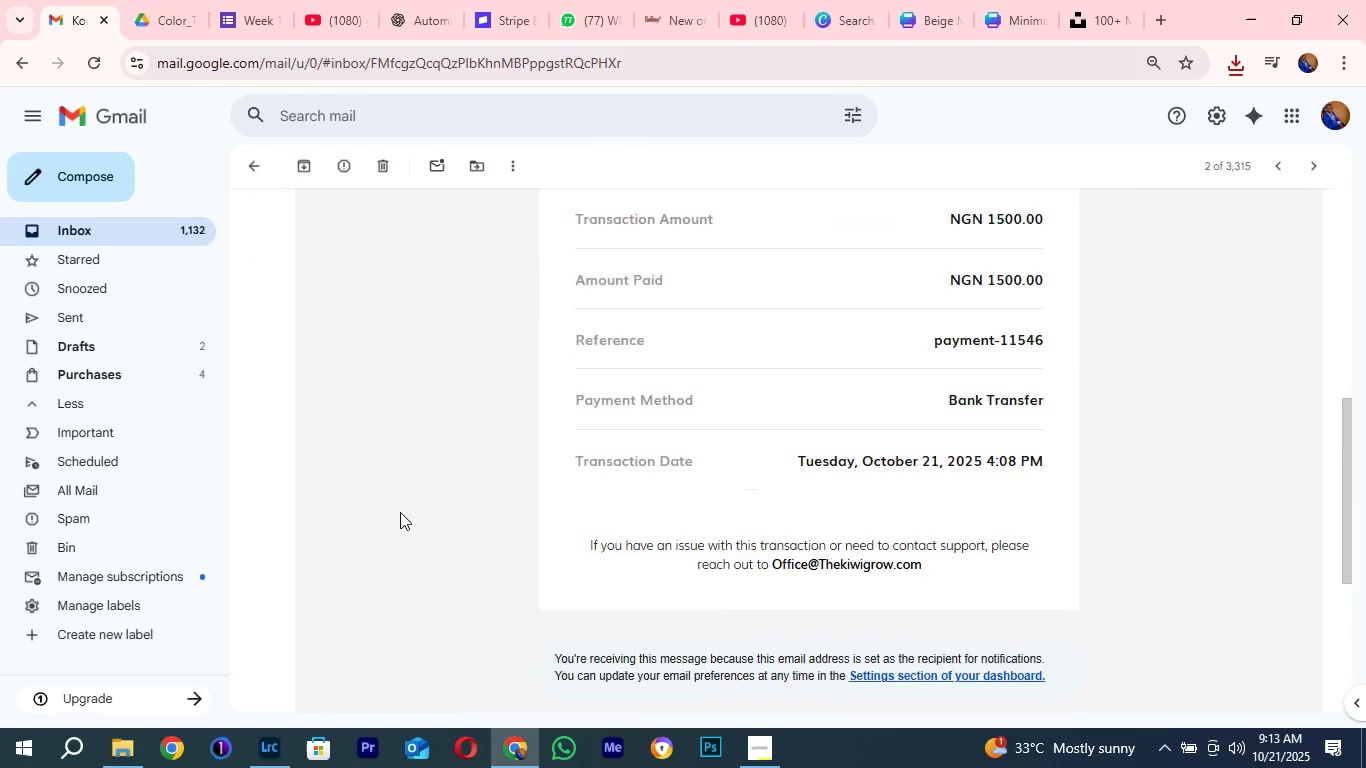 
scroll: coordinate [400, 512], scroll_direction: up, amount: 9.0
 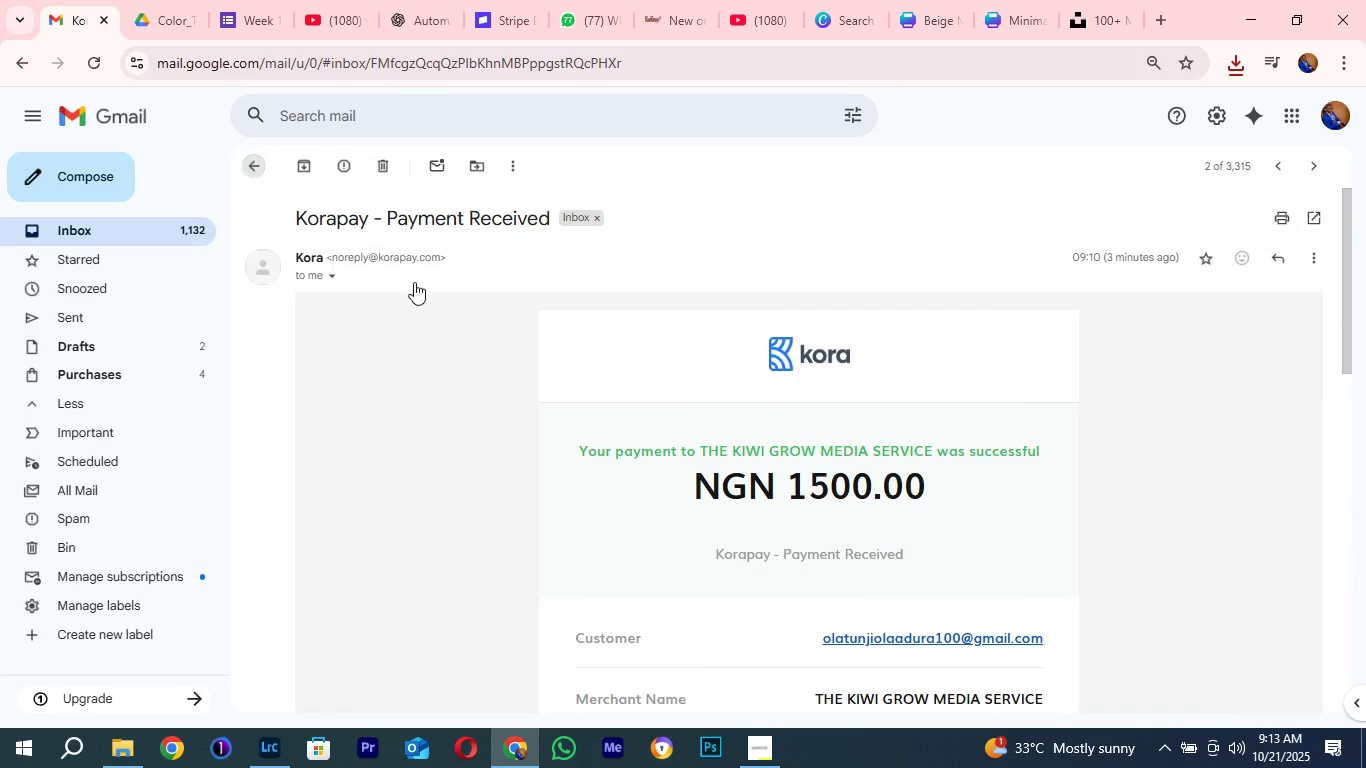 
left_click([258, 159])
 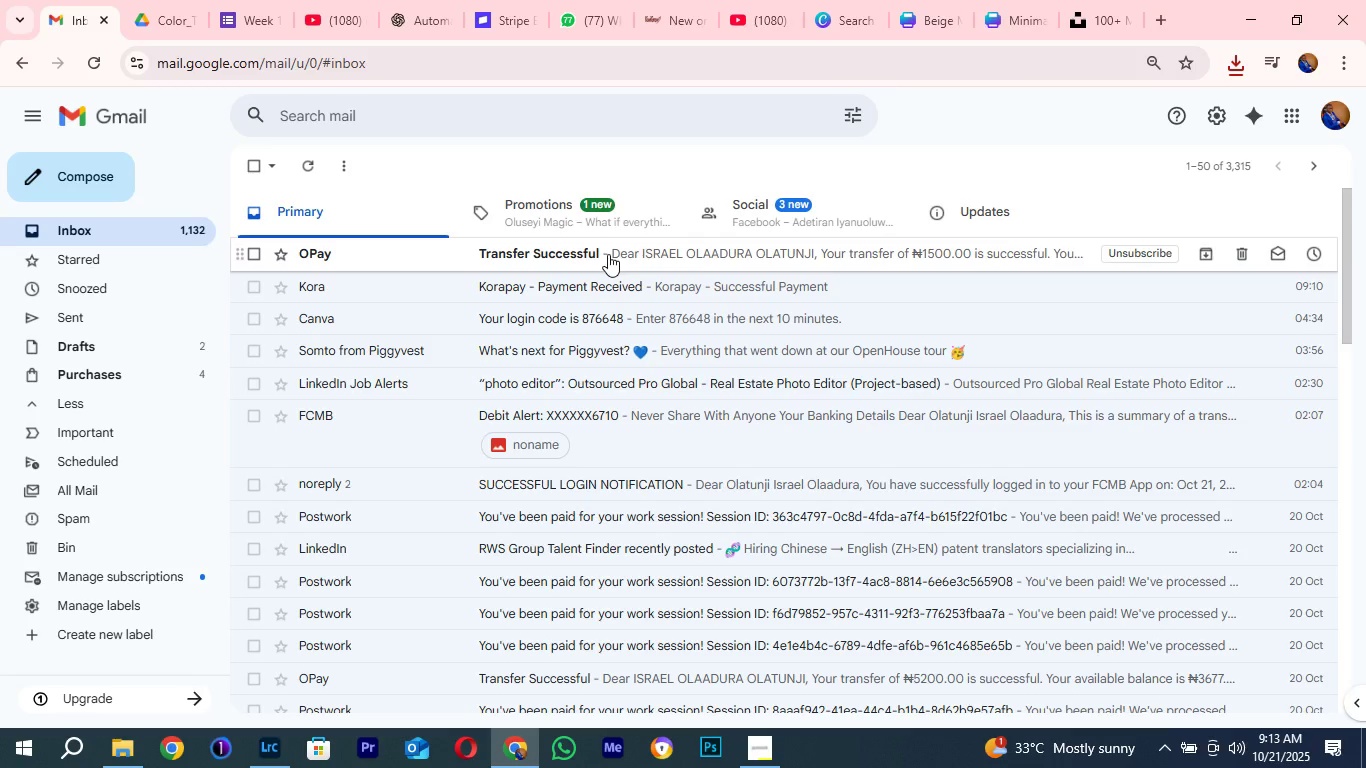 
left_click([608, 254])
 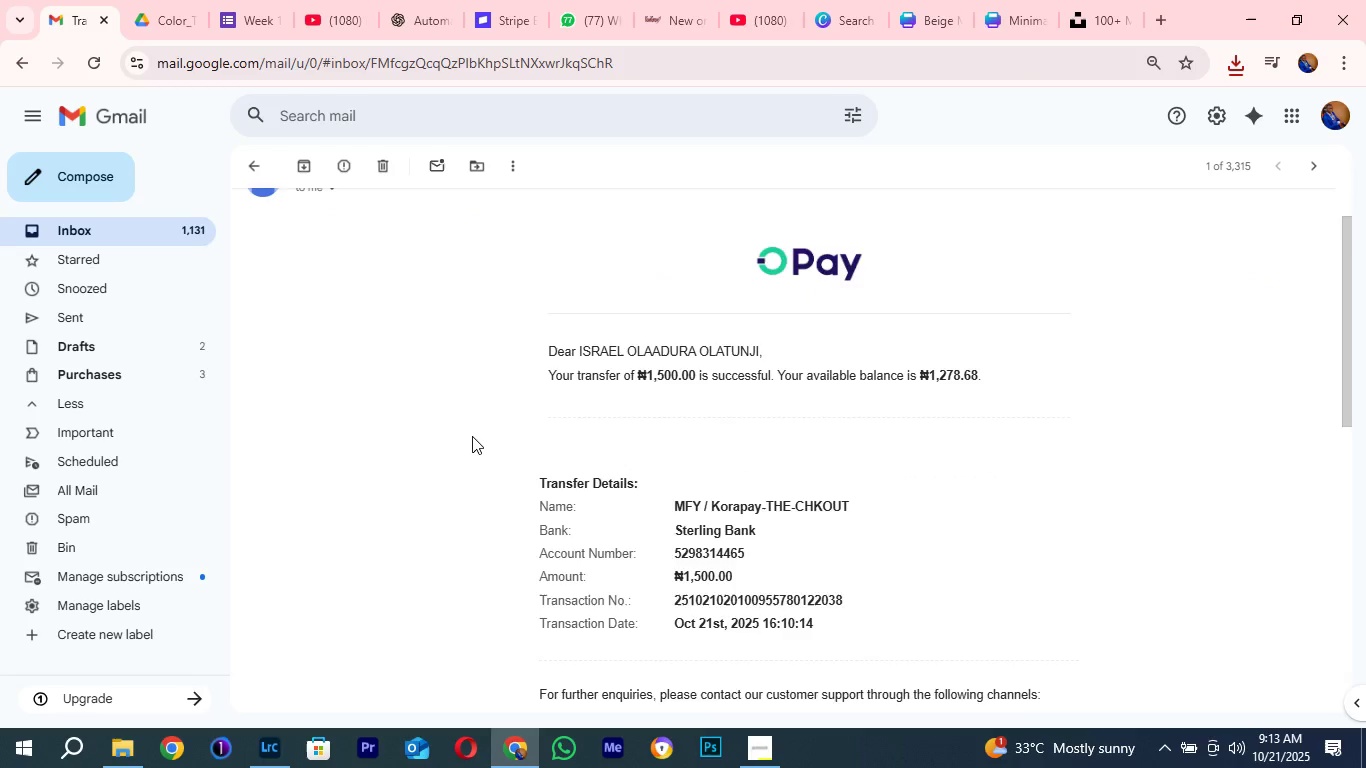 
scroll: coordinate [472, 416], scroll_direction: up, amount: 3.0
 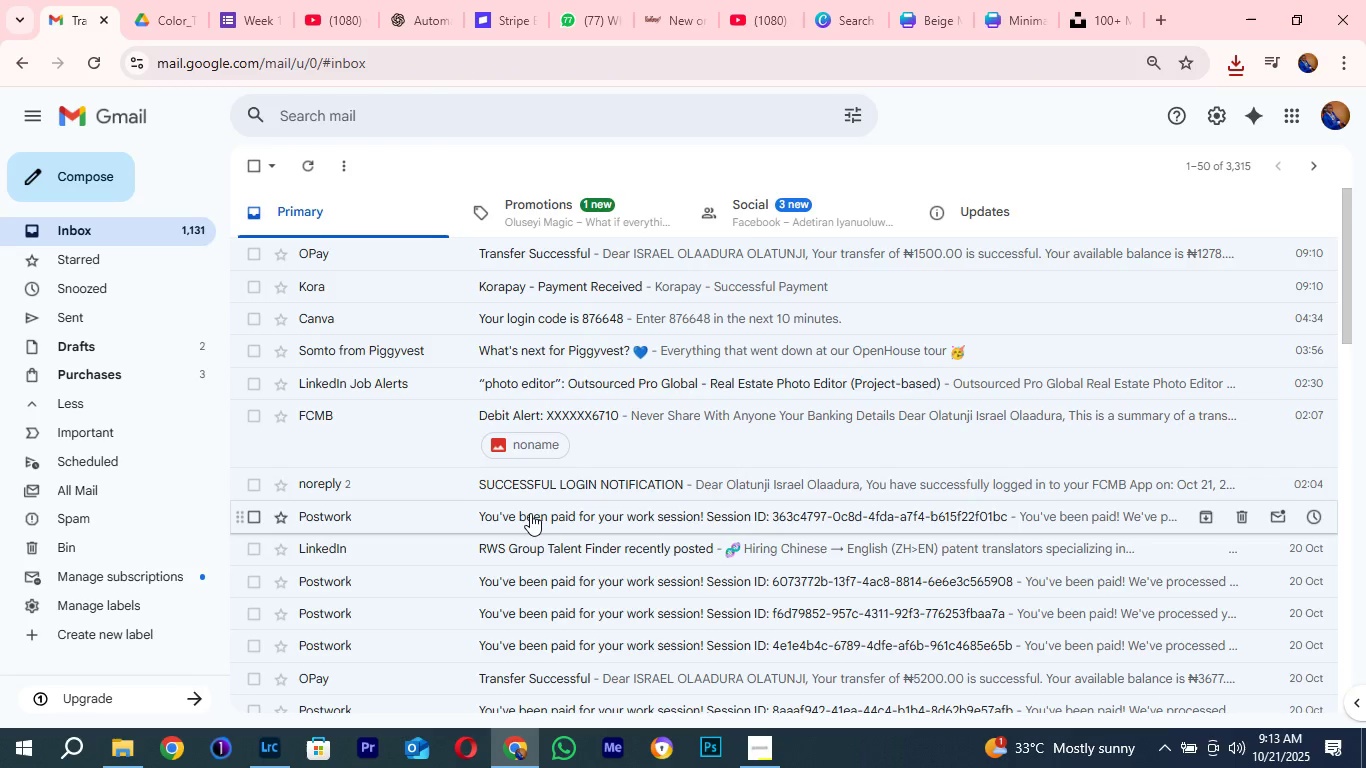 
left_click([251, 151])
 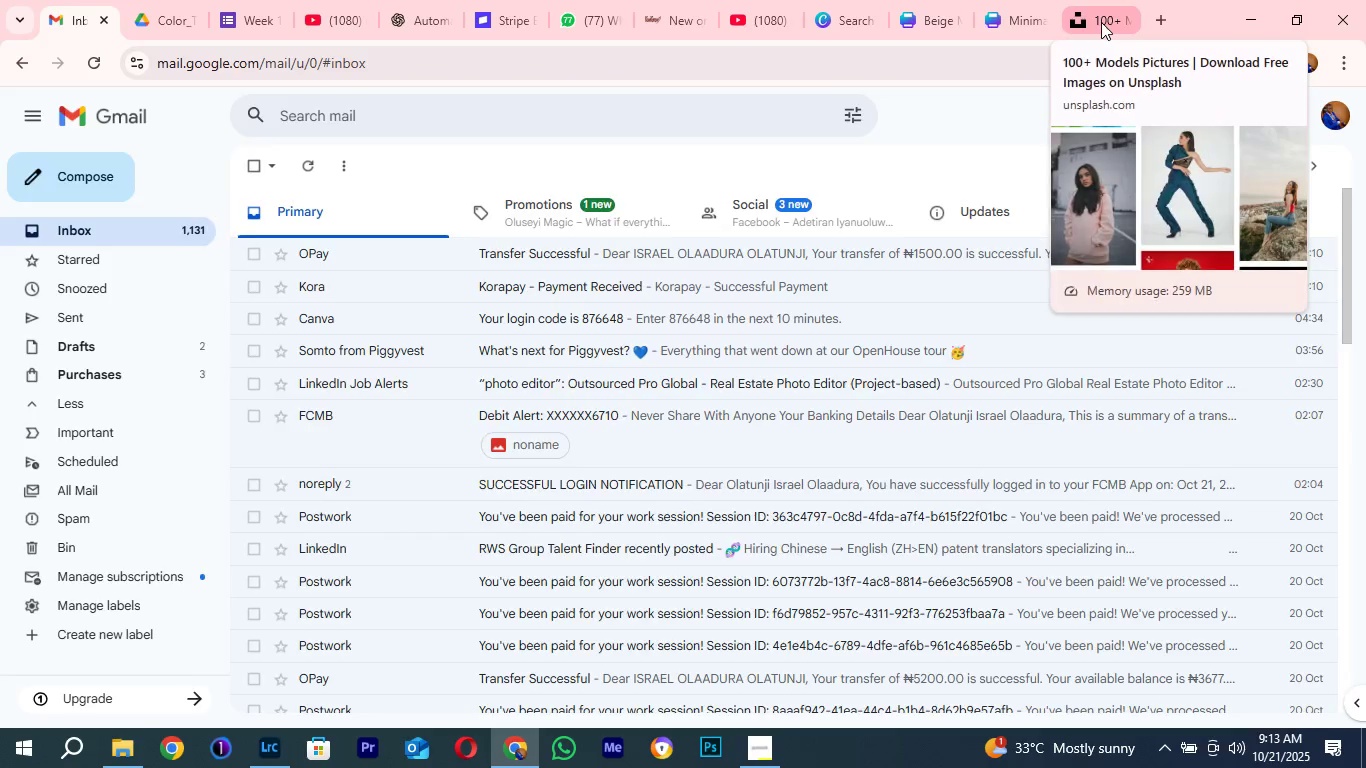 
left_click([1101, 22])
 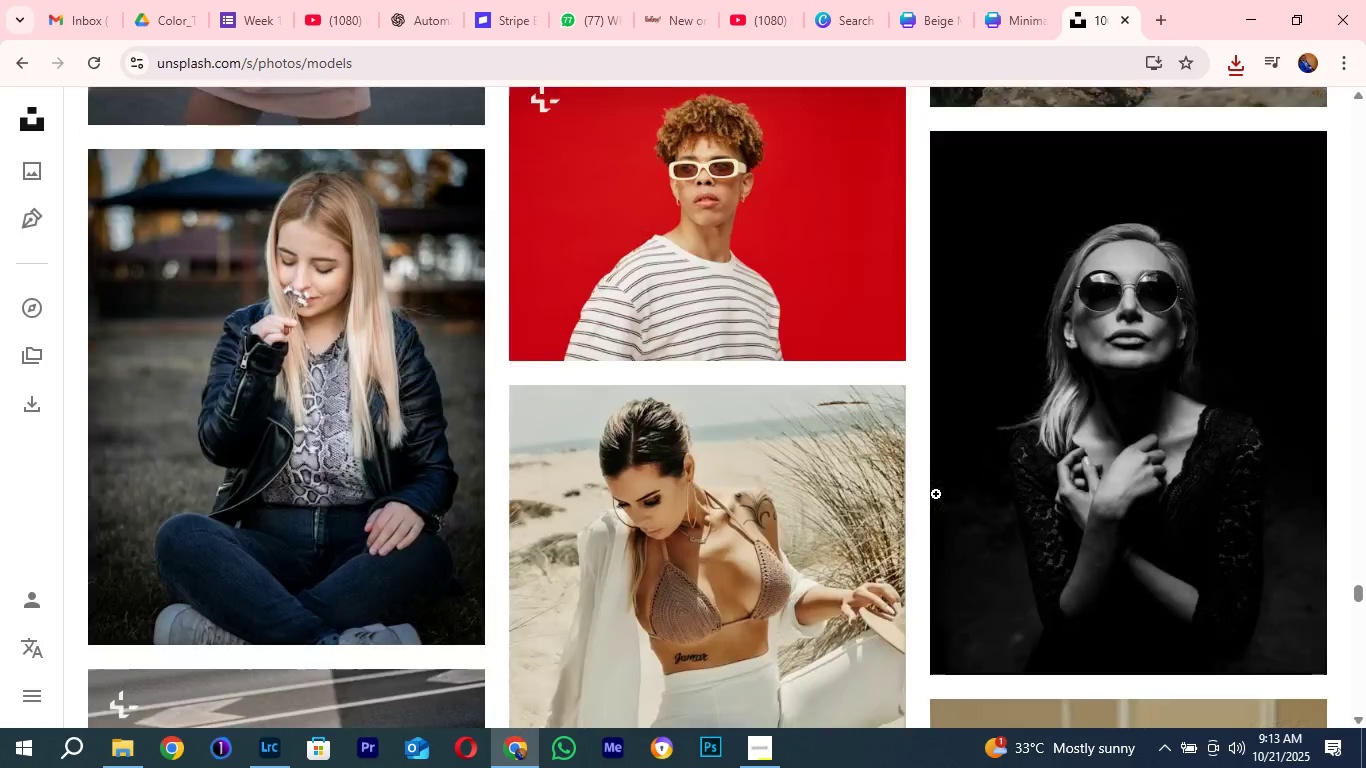 
scroll: coordinate [936, 494], scroll_direction: down, amount: 6.0
 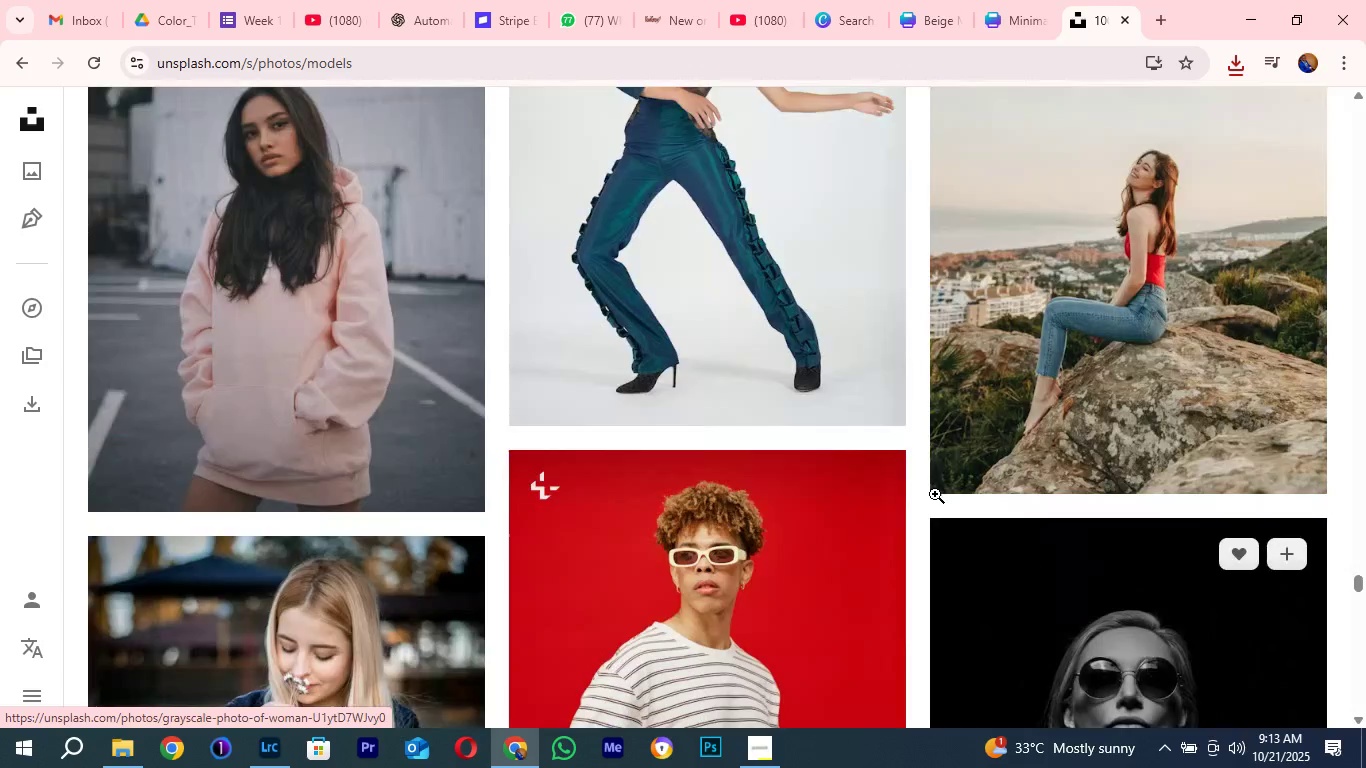 
scroll: coordinate [935, 494], scroll_direction: up, amount: 7.0
 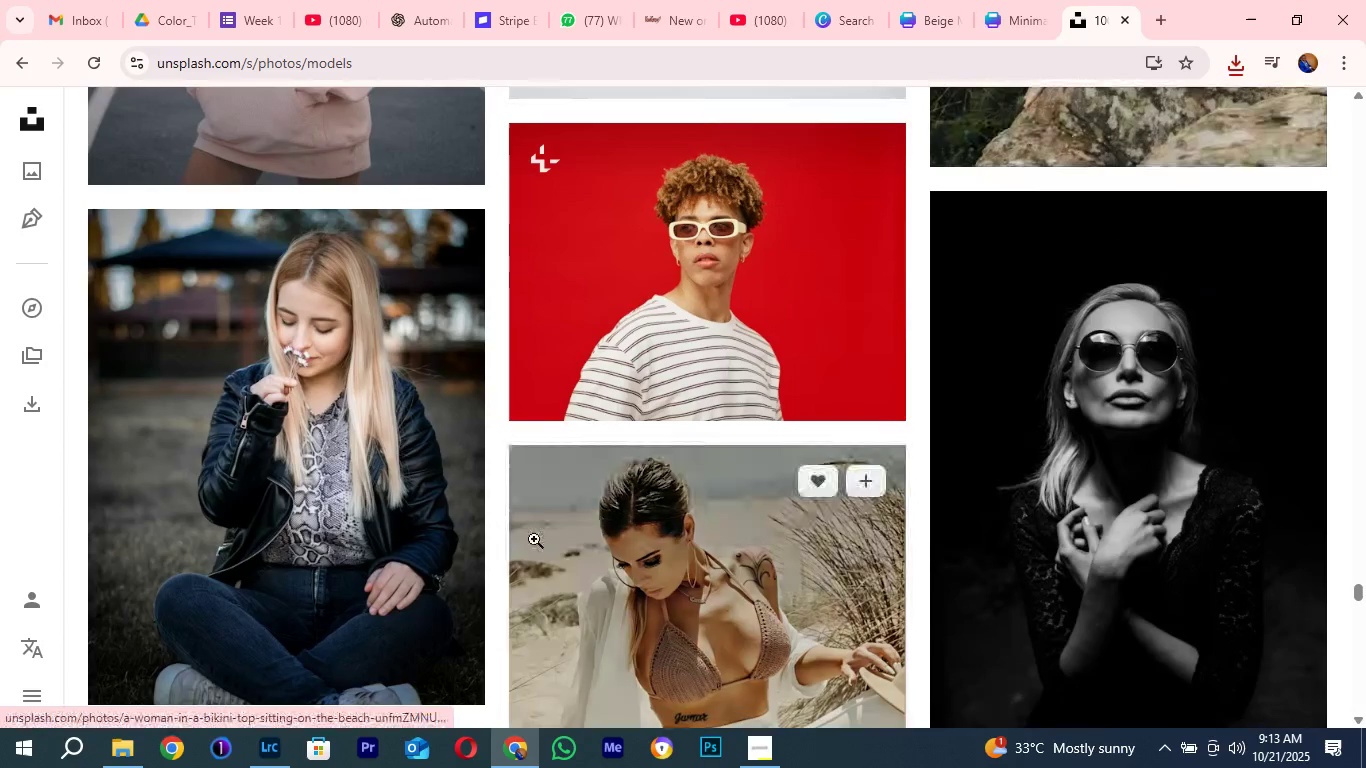 
scroll: coordinate [434, 591], scroll_direction: down, amount: 9.0
 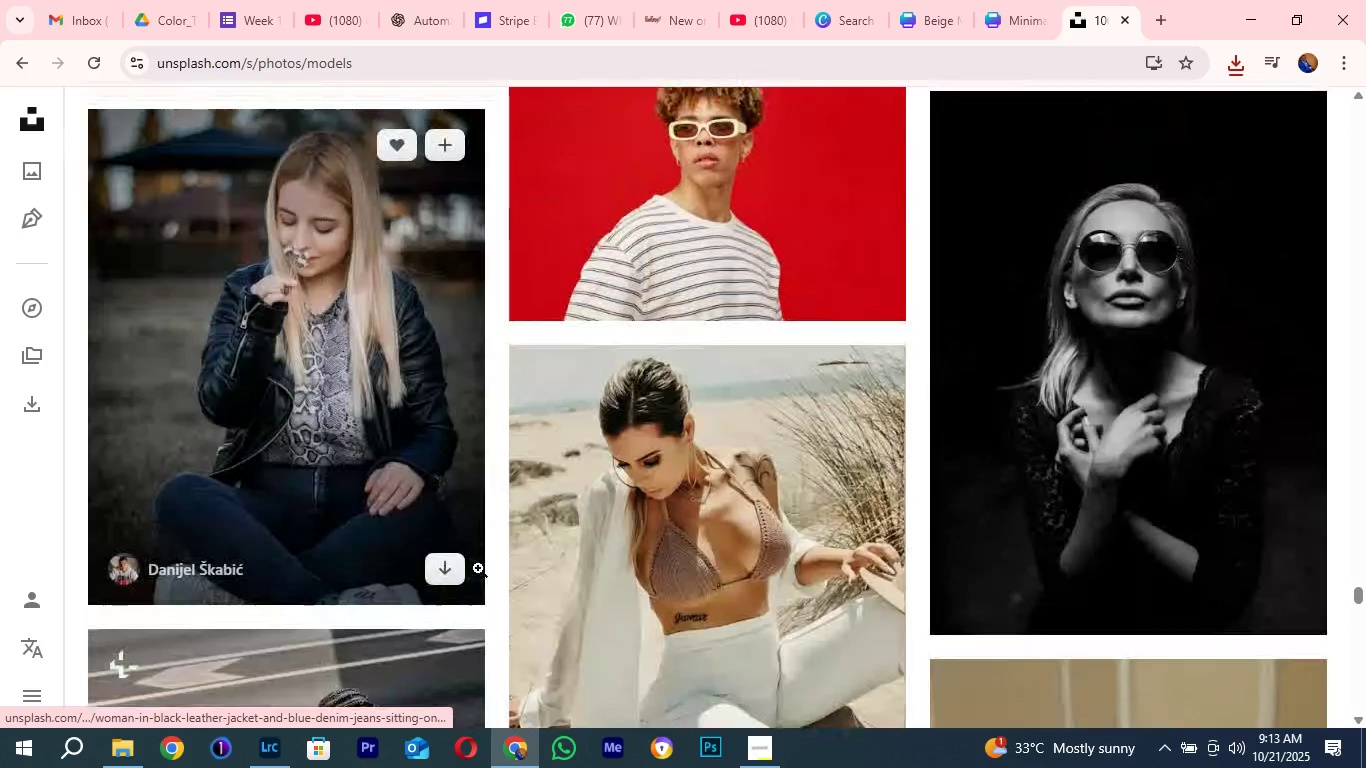 
scroll: coordinate [410, 359], scroll_direction: up, amount: 2.0
 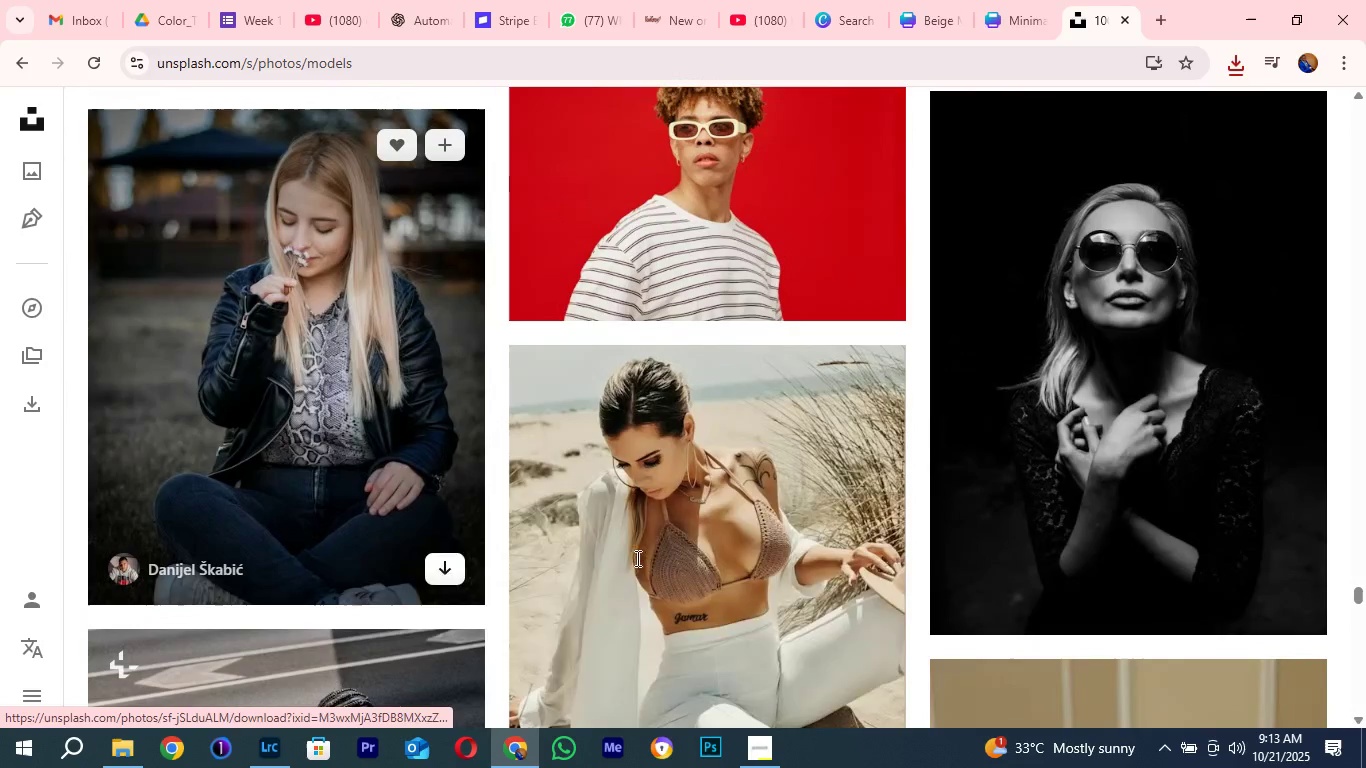 
left_click([441, 566])
 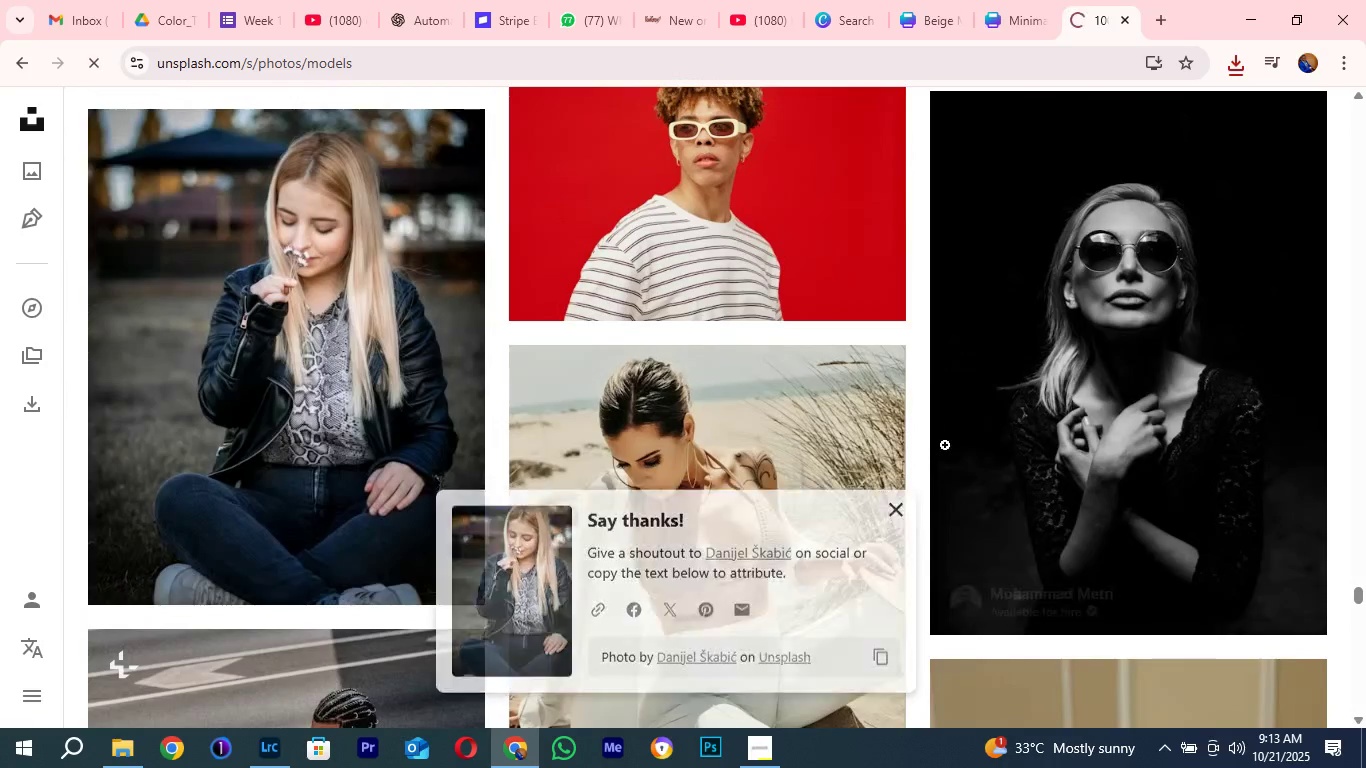 
left_click([892, 507])
 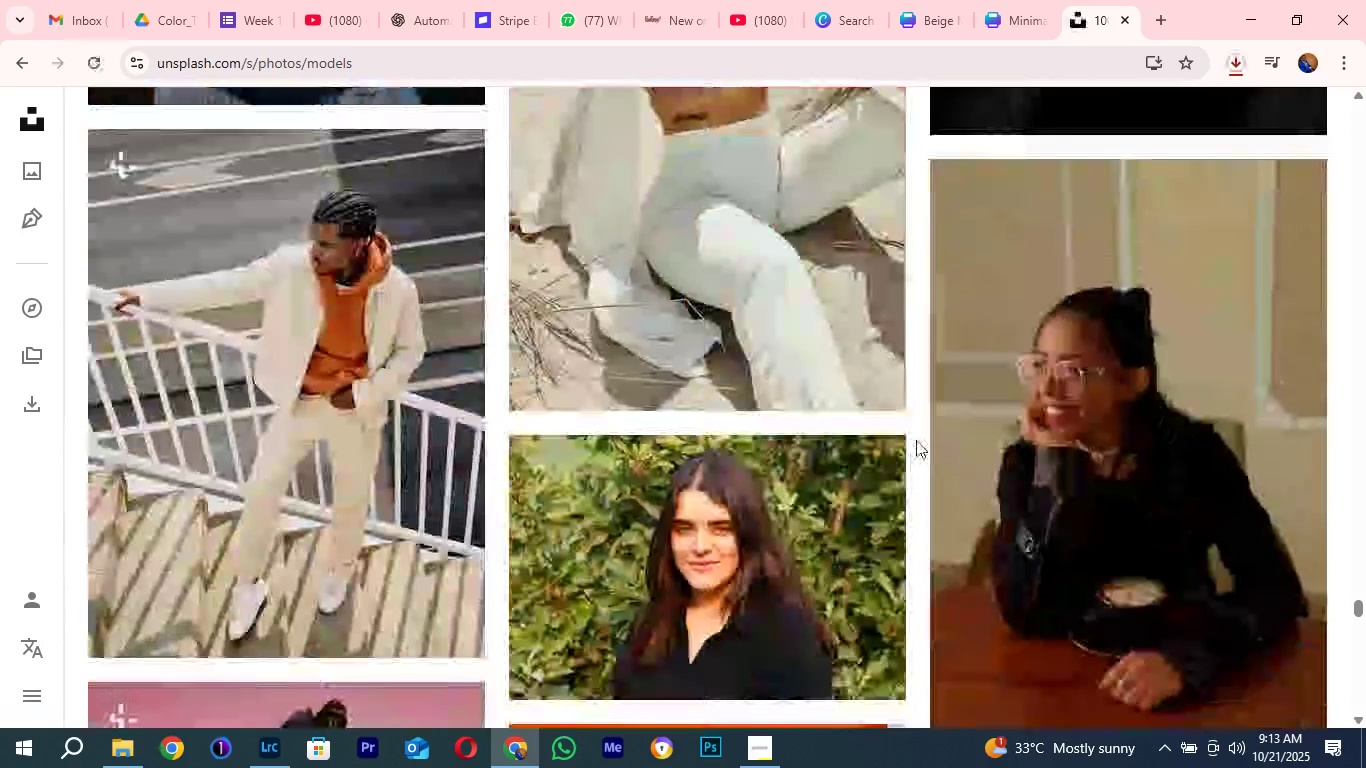 
scroll: coordinate [919, 457], scroll_direction: down, amount: 7.0
 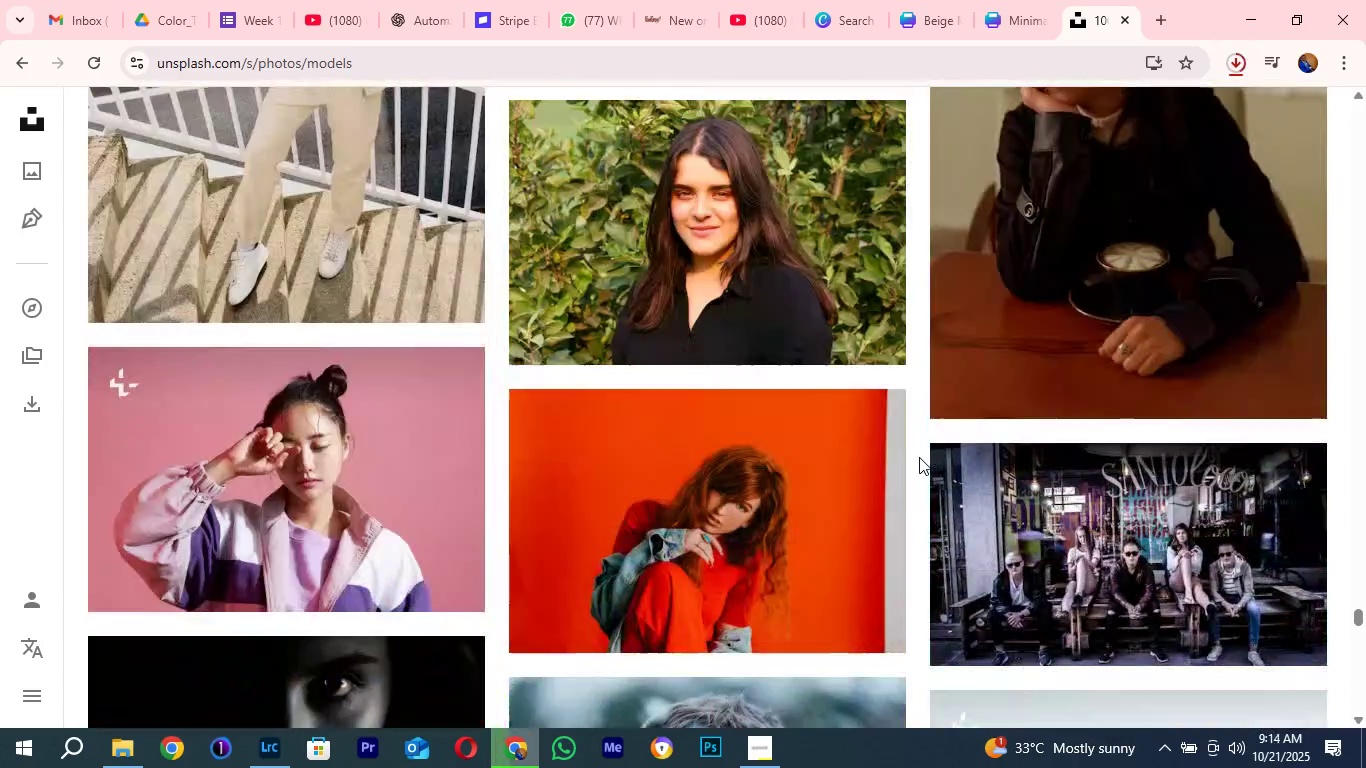 
scroll: coordinate [919, 457], scroll_direction: up, amount: 1.0
 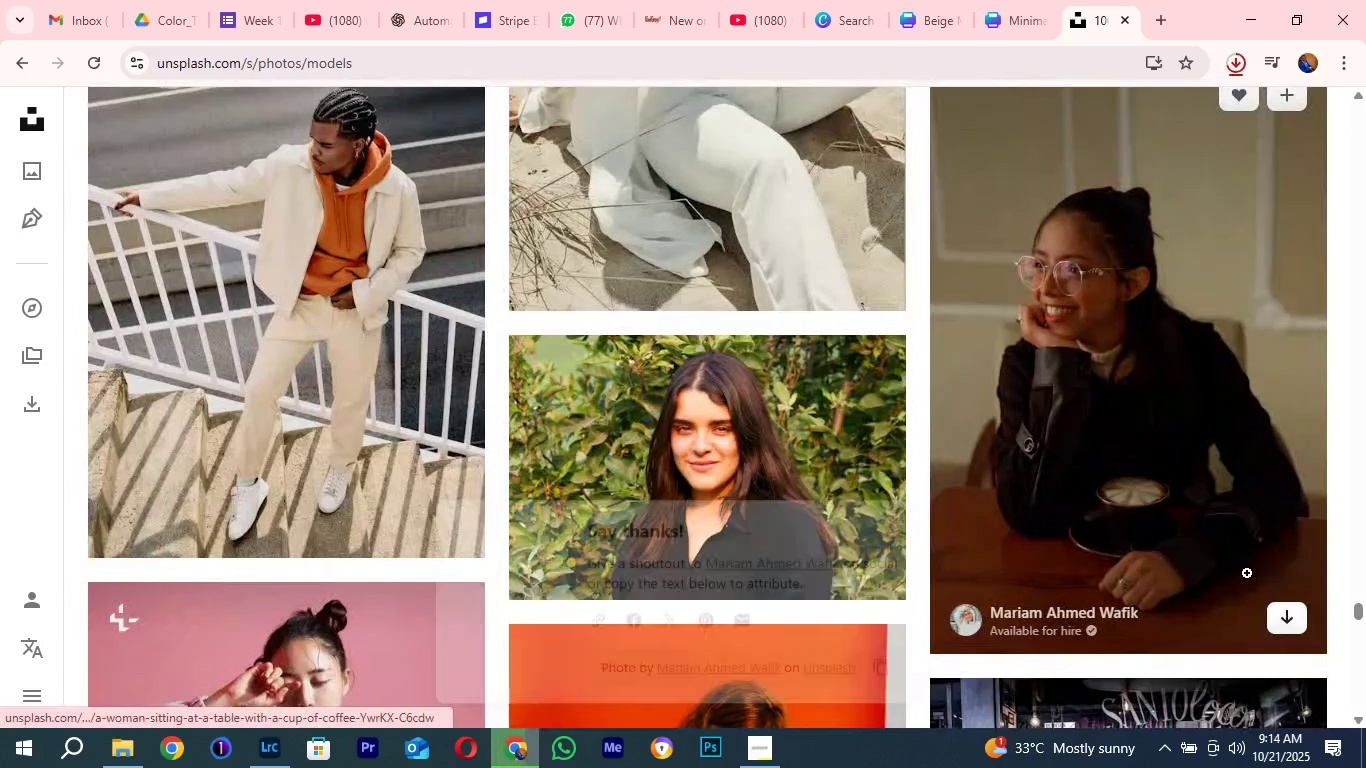 
left_click([1285, 615])
 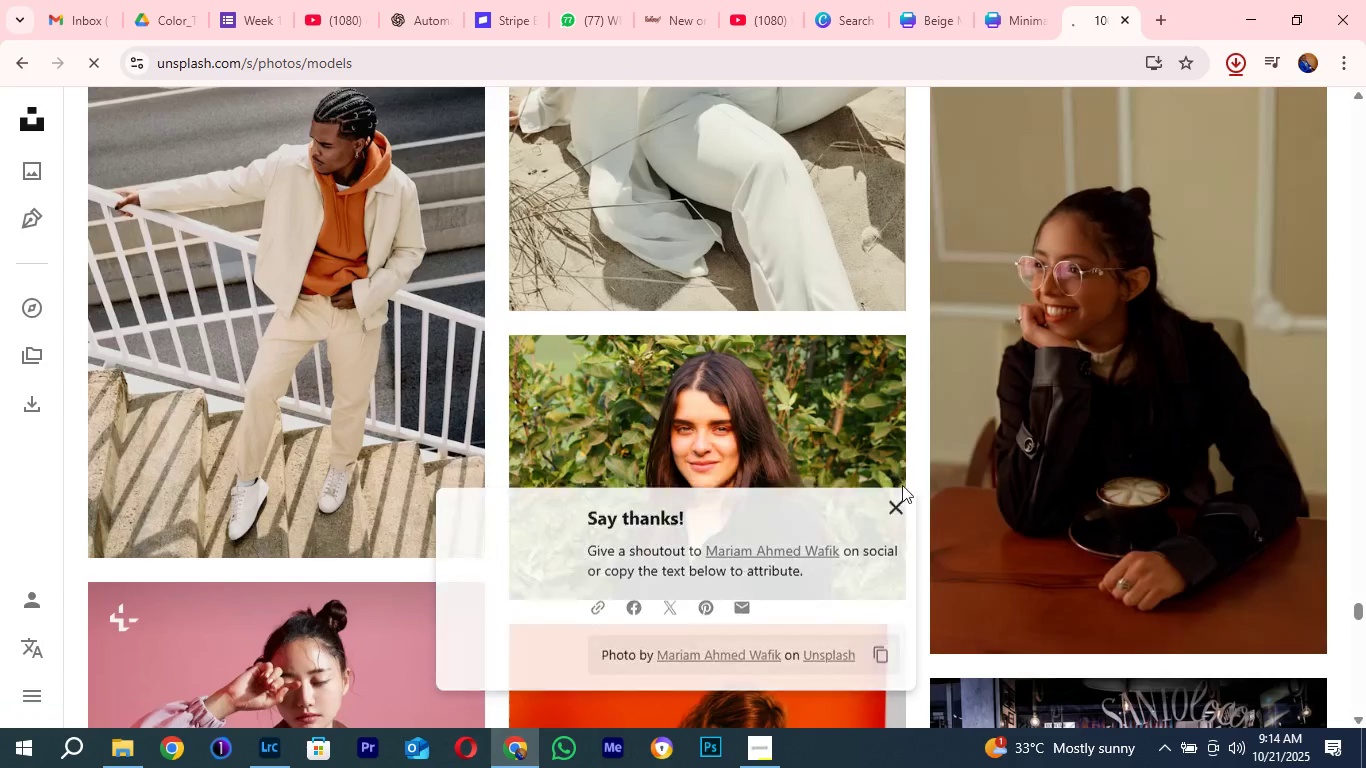 
left_click([893, 498])
 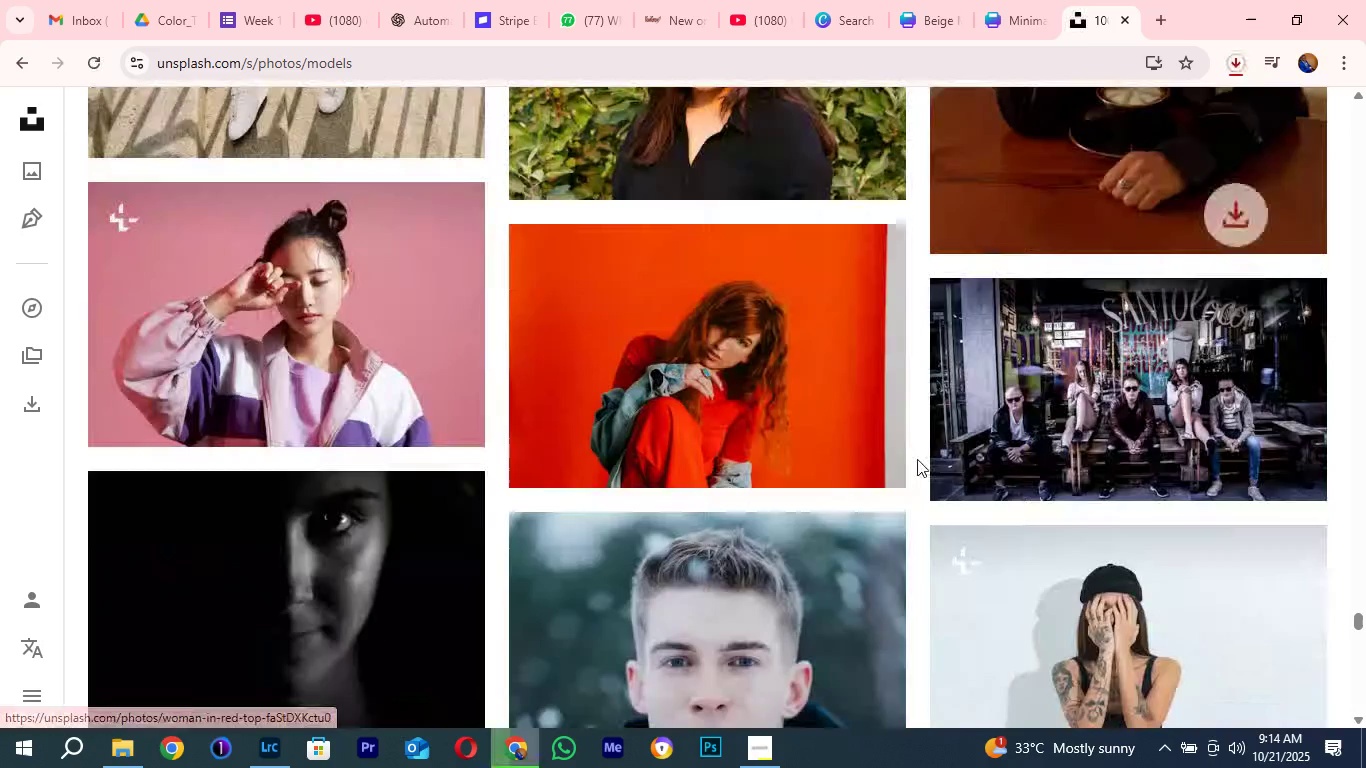 
scroll: coordinate [917, 459], scroll_direction: down, amount: 9.0
 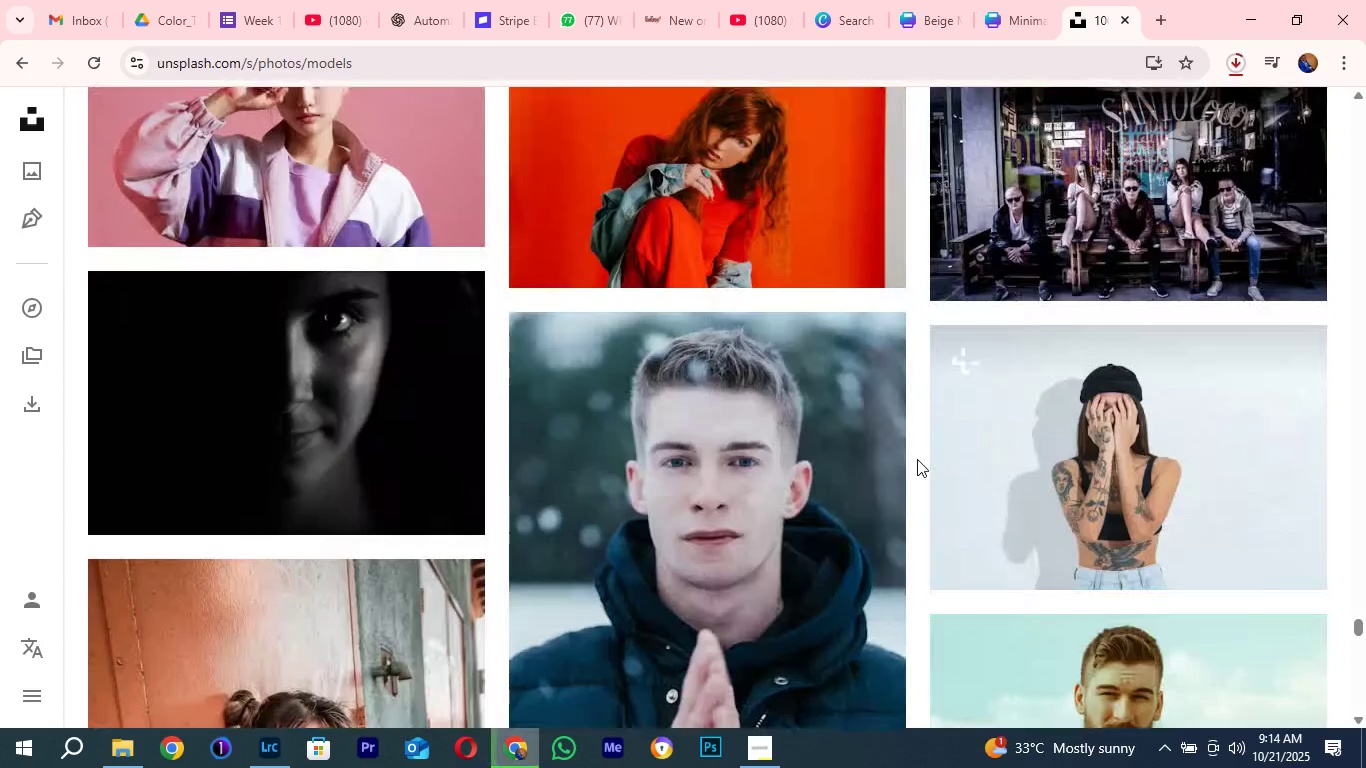 
scroll: coordinate [917, 459], scroll_direction: up, amount: 3.0
 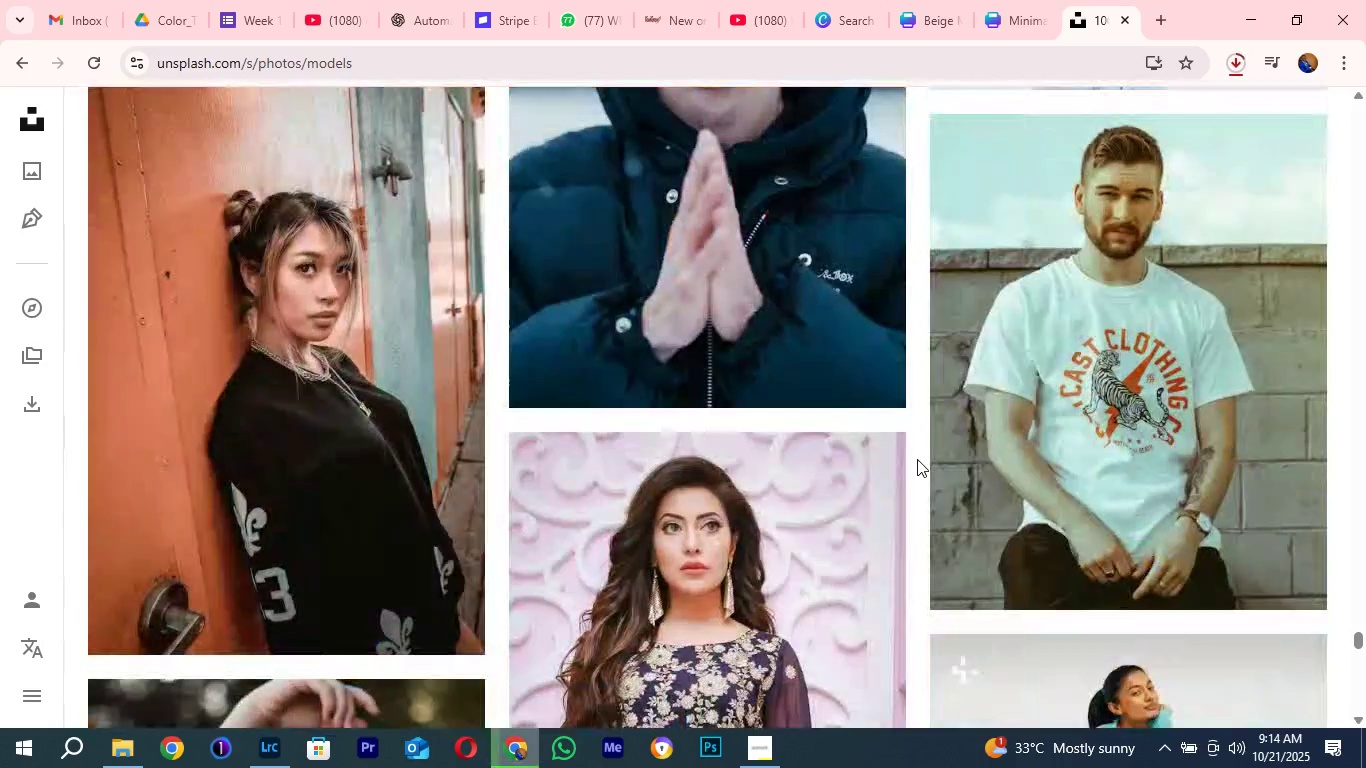 
scroll: coordinate [909, 451], scroll_direction: down, amount: 31.0
 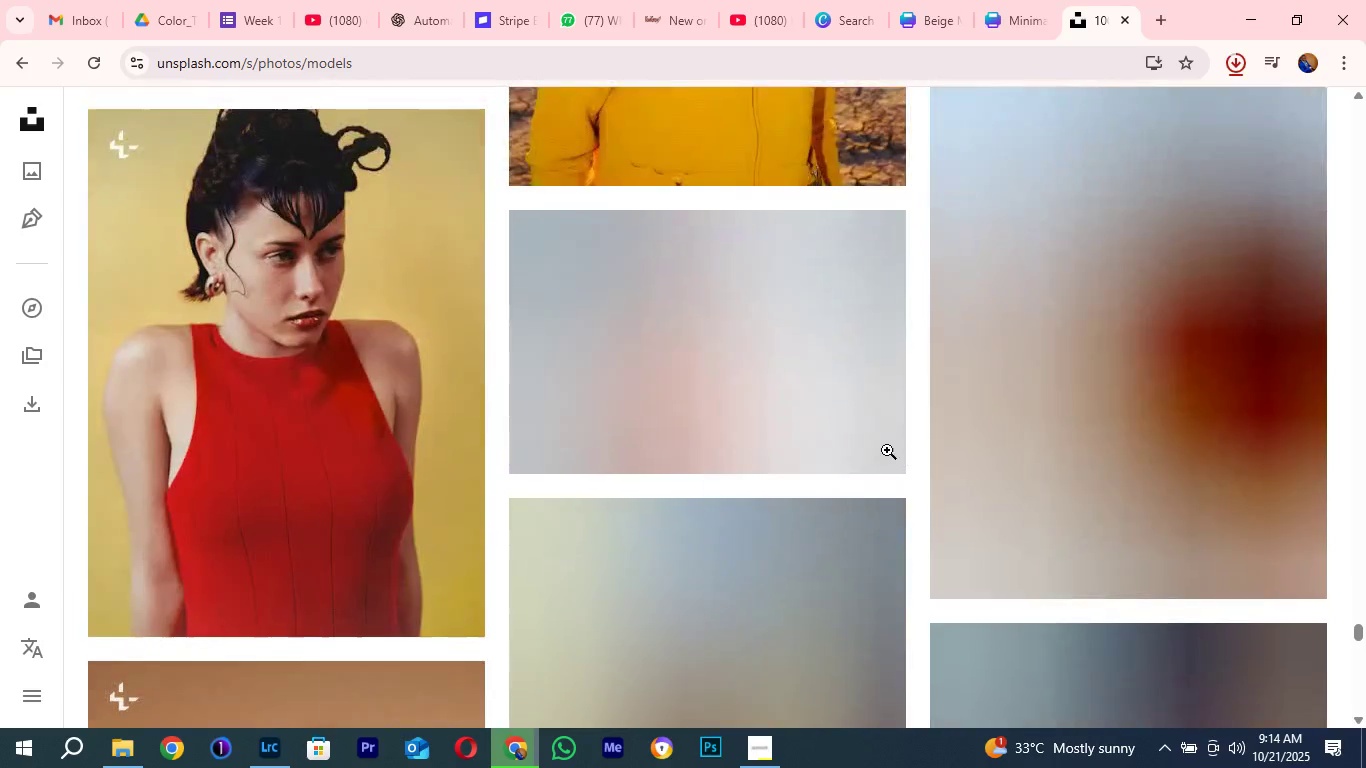 
scroll: coordinate [906, 448], scroll_direction: up, amount: 4.0
 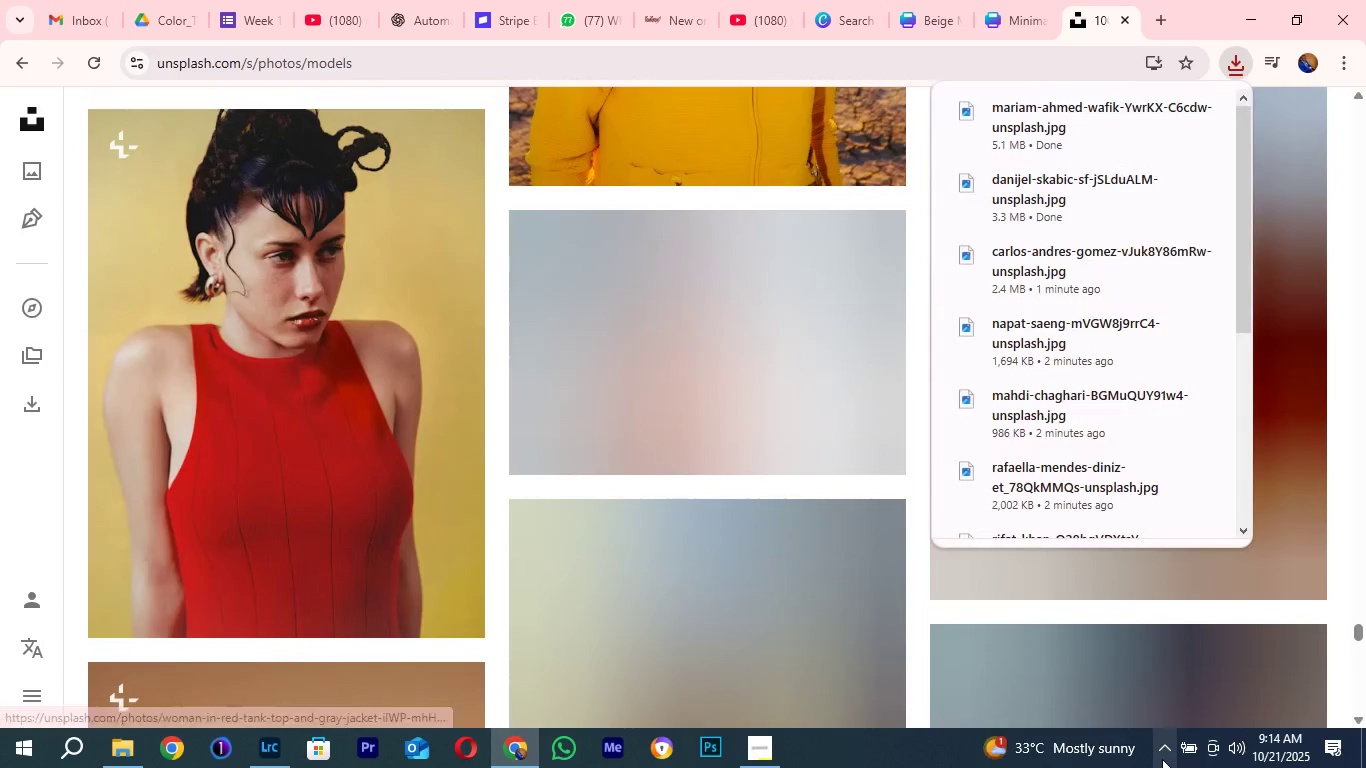 
left_click([1162, 759])
 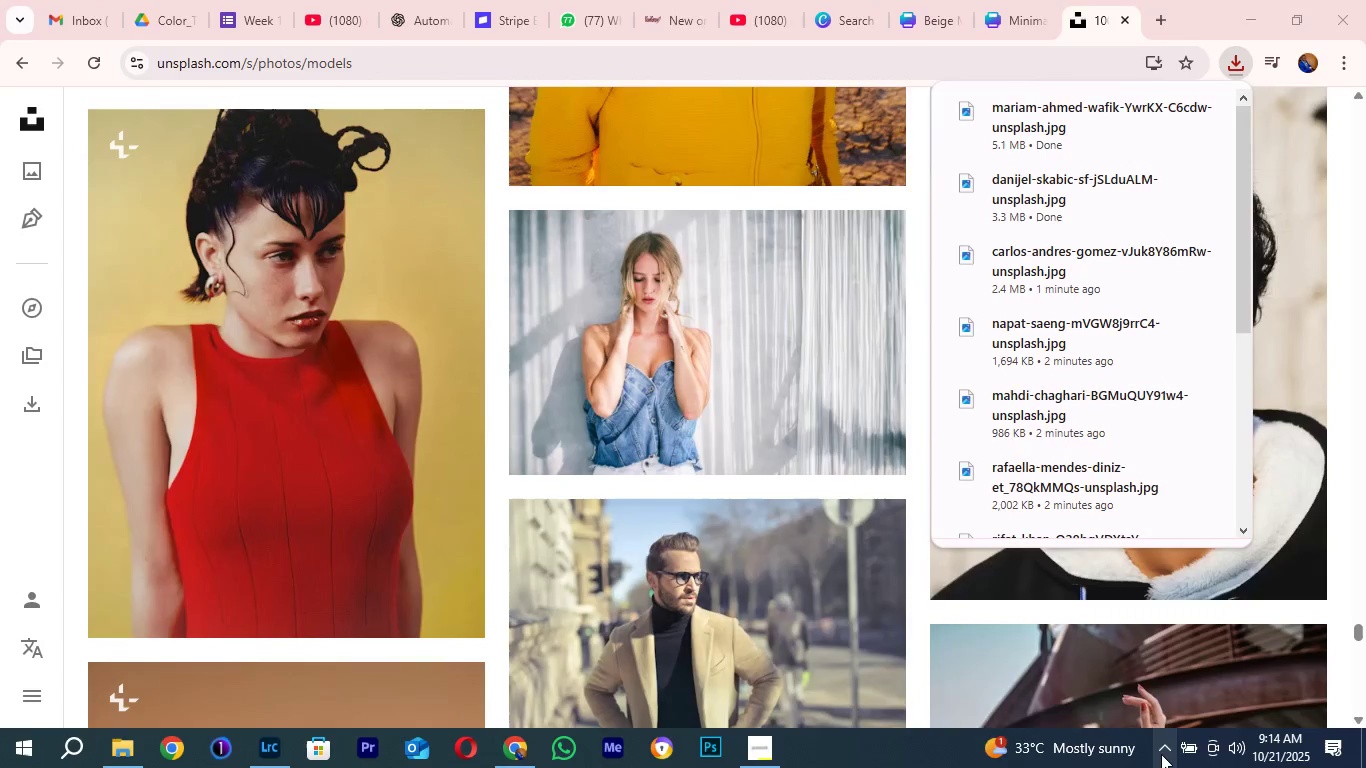 
left_click([1161, 754])
 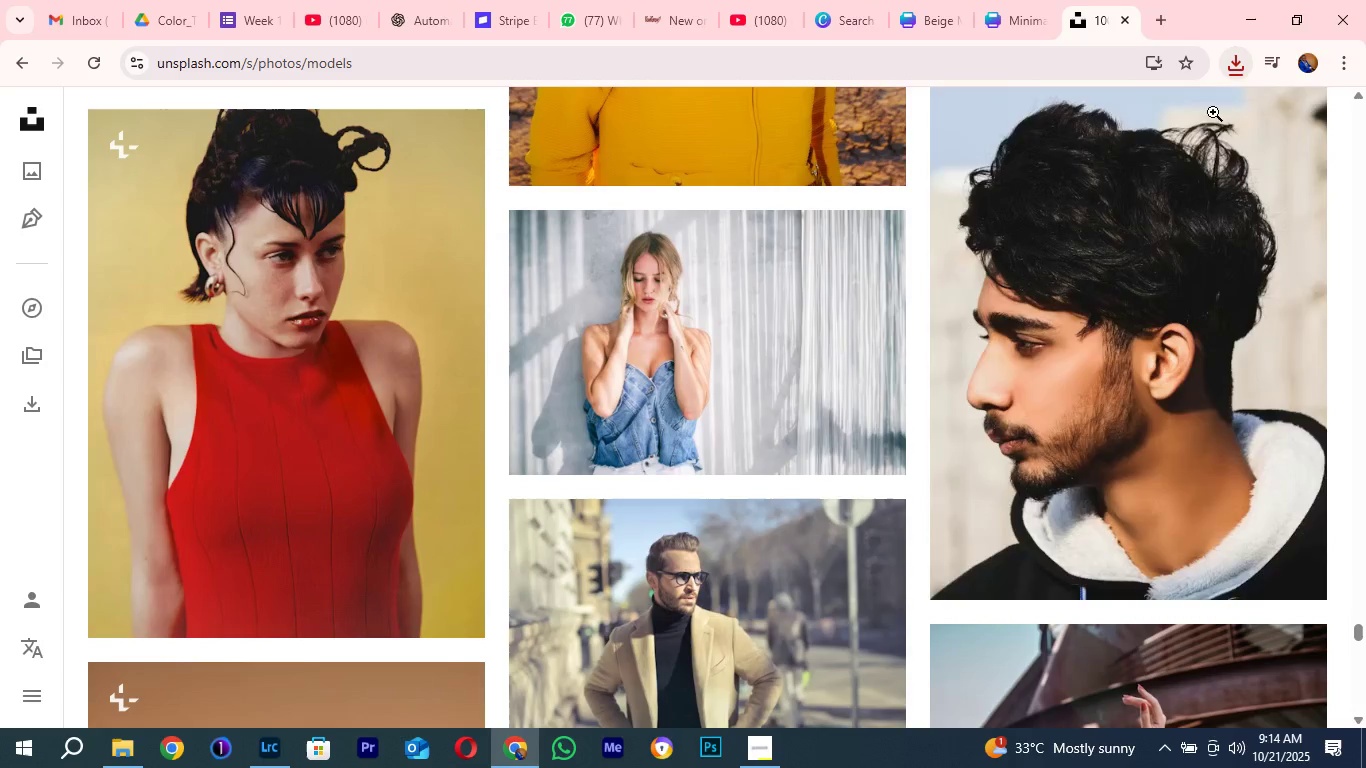 
left_click([1240, 65])
 